 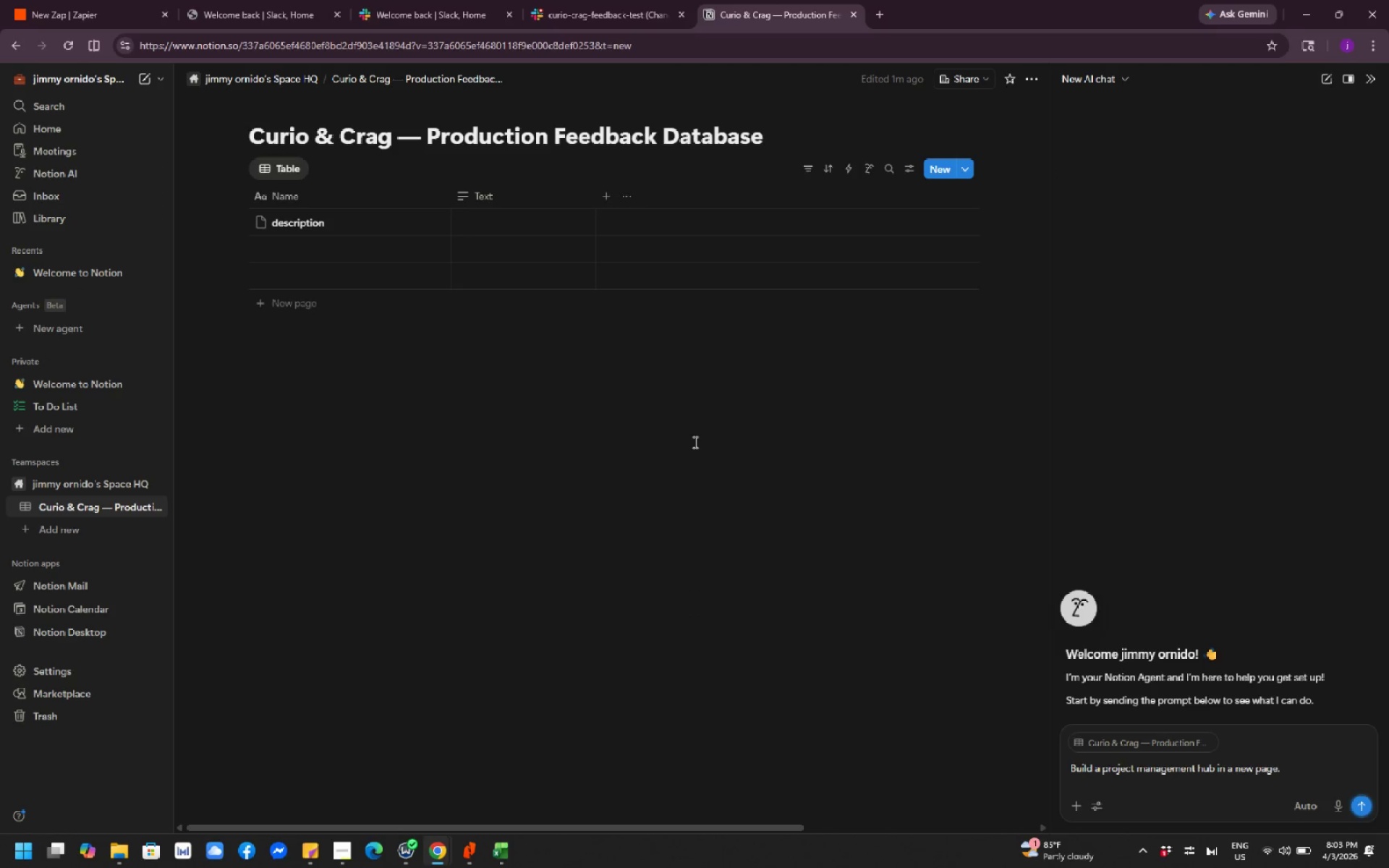 
scroll: coordinate [673, 468], scroll_direction: down, amount: 3.0
 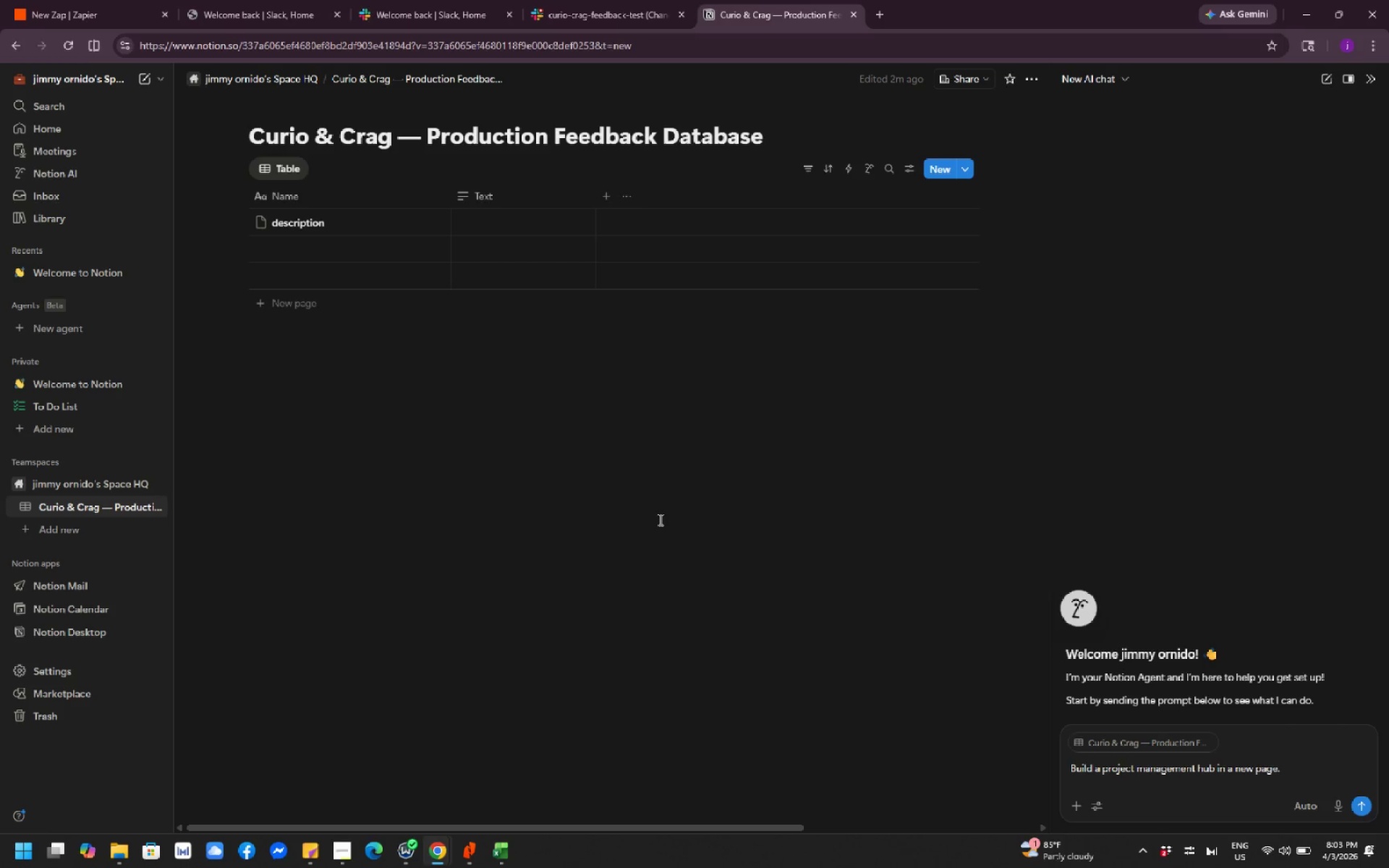 
wait(29.06)
 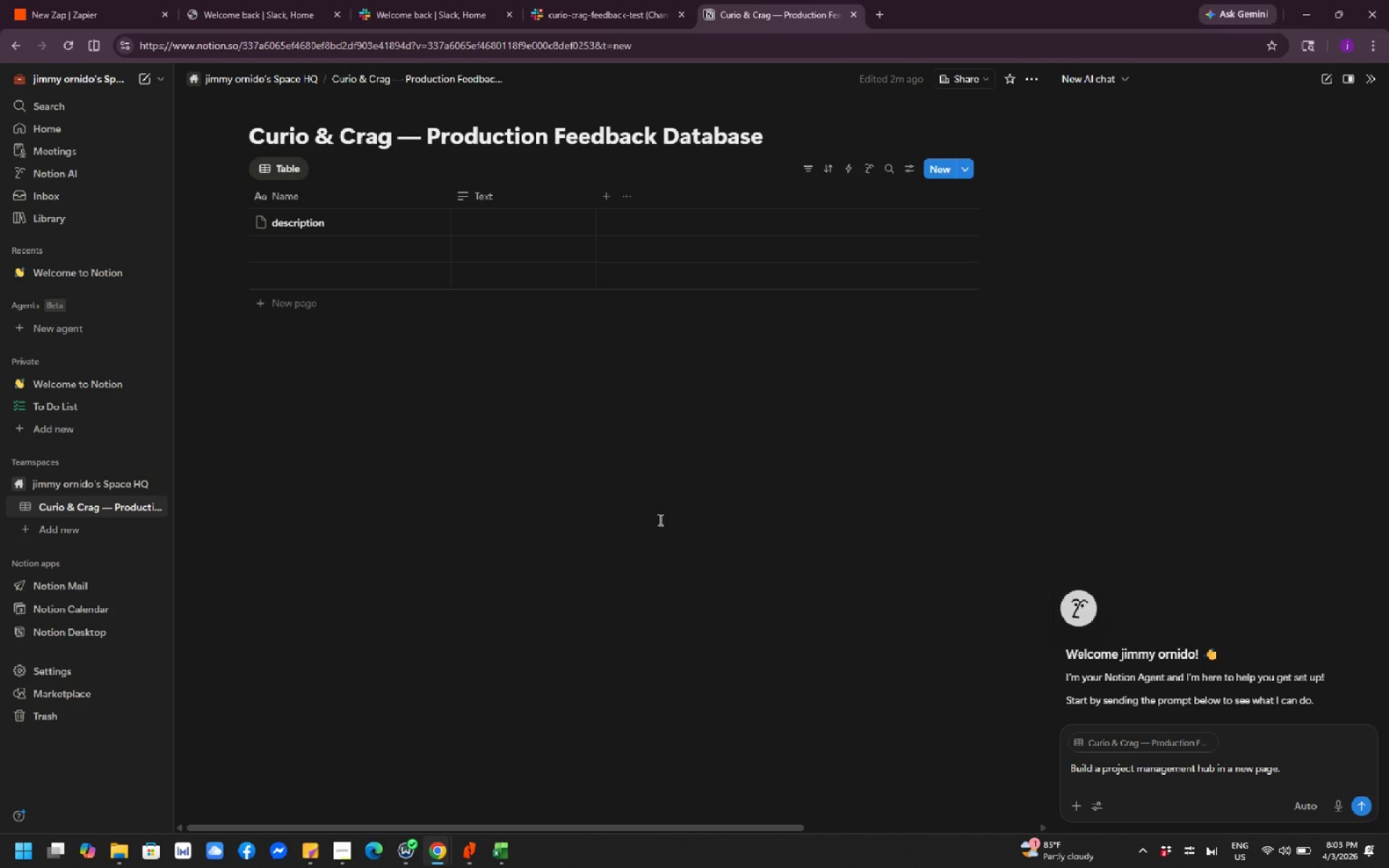 
left_click([294, 263])
 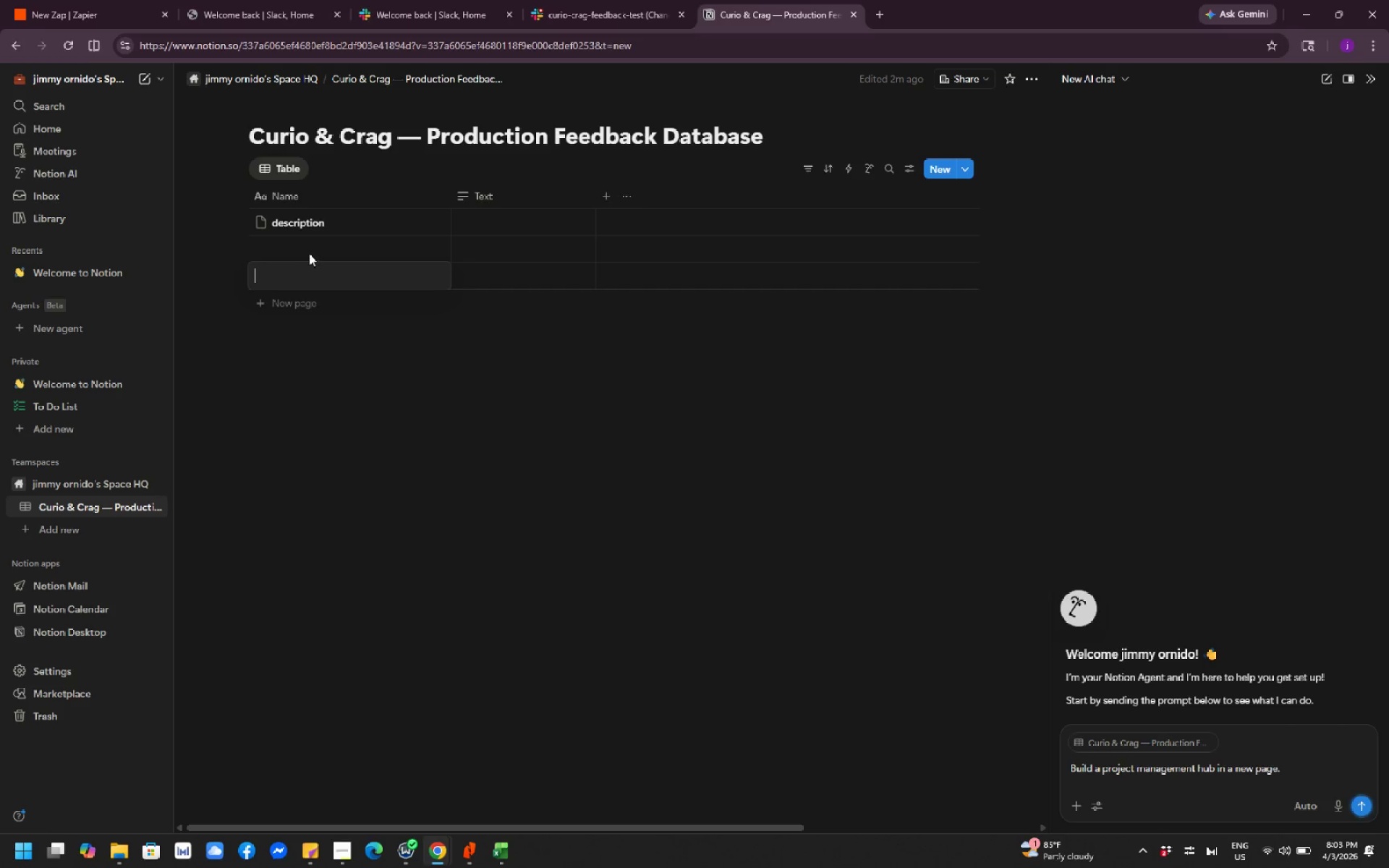 
left_click([313, 251])
 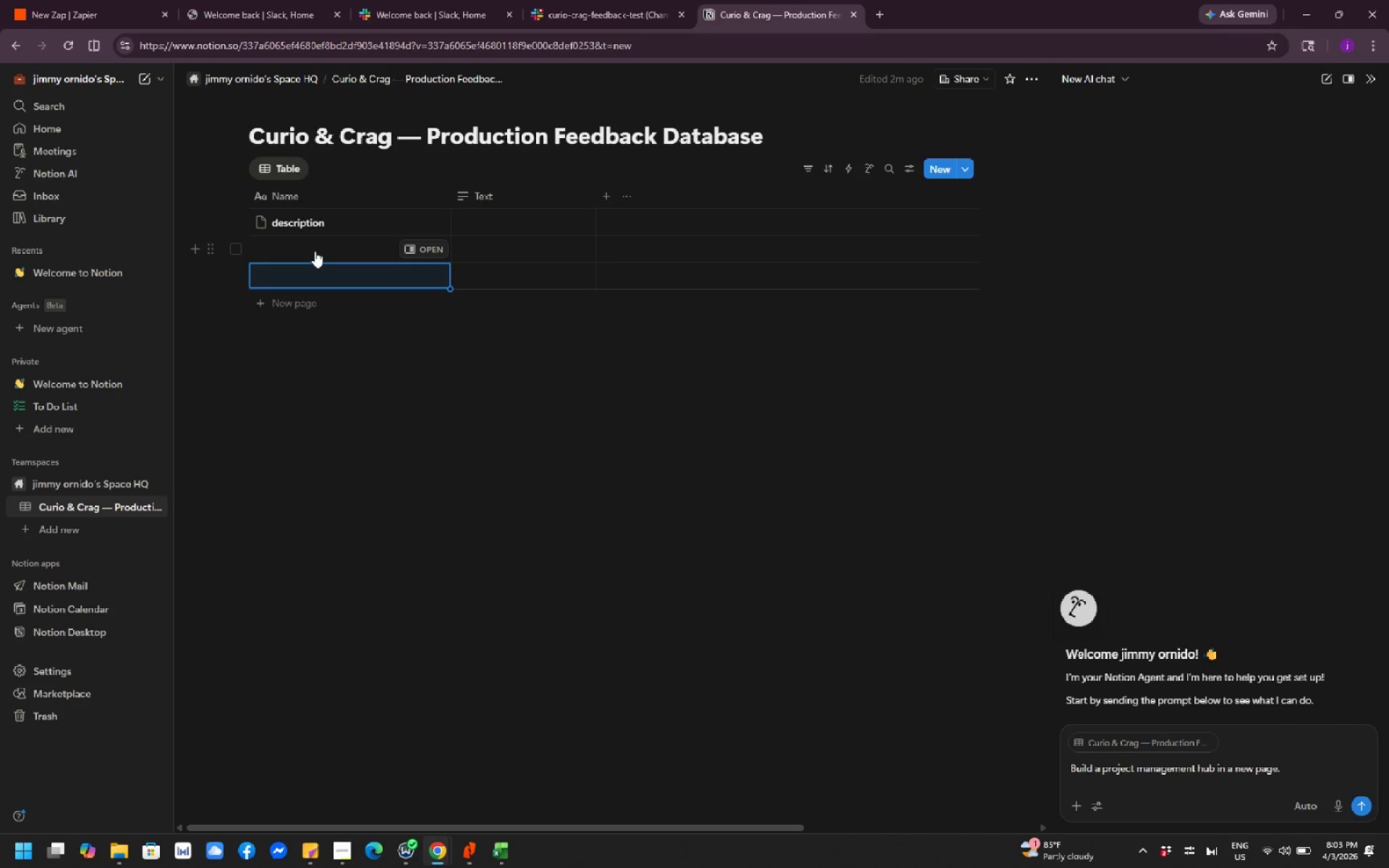 
left_click([315, 251])
 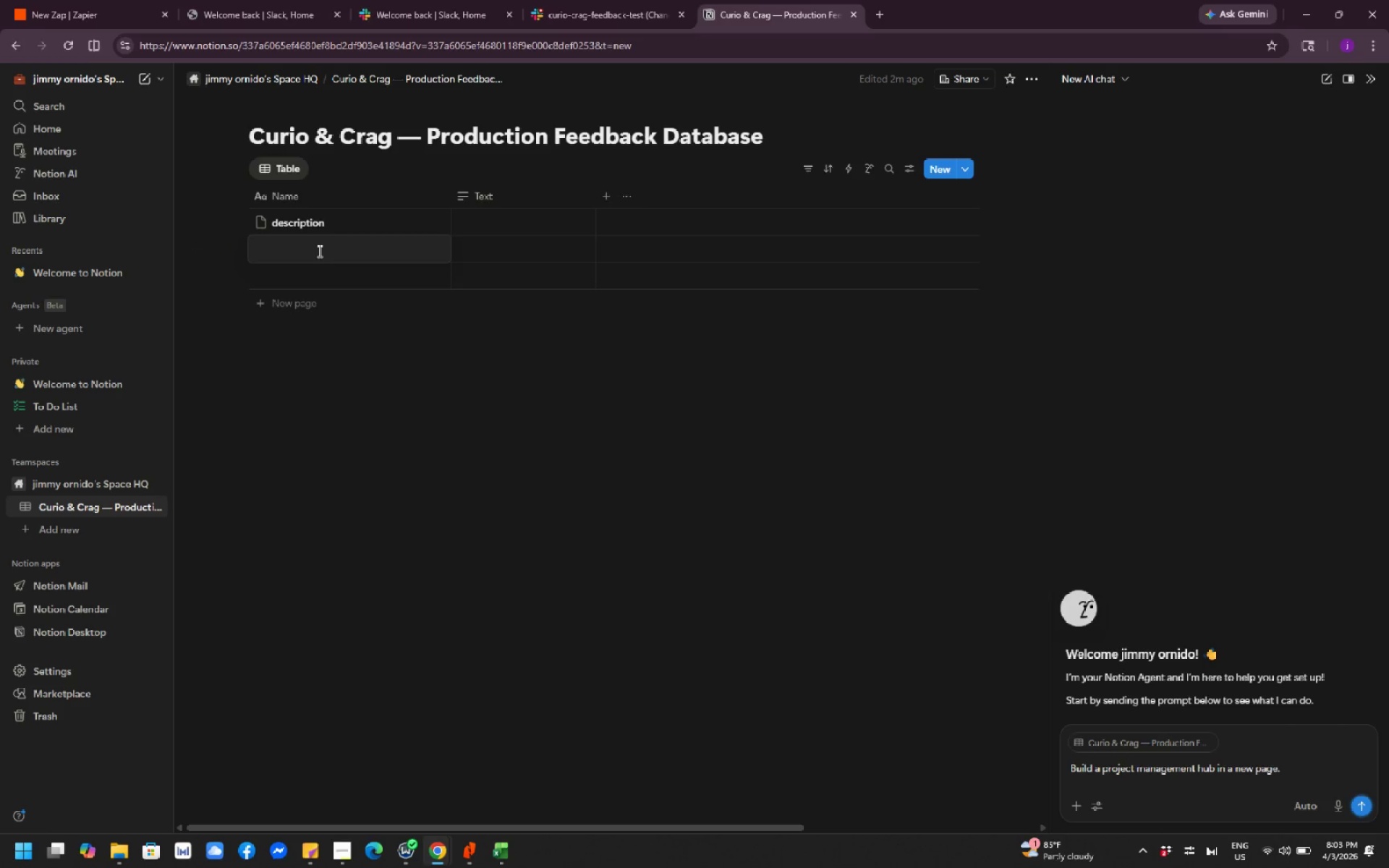 
type(Status)
 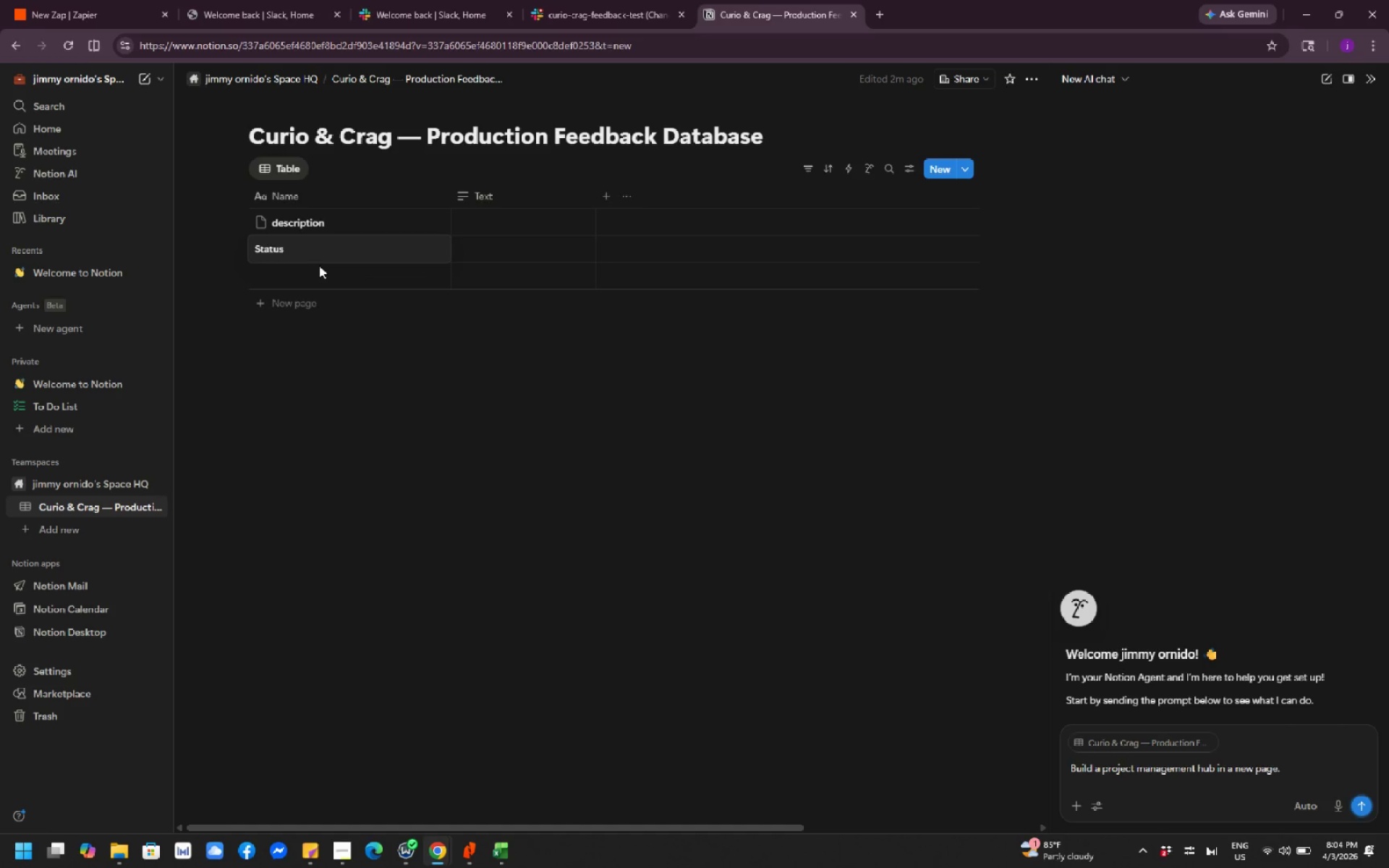 
wait(7.06)
 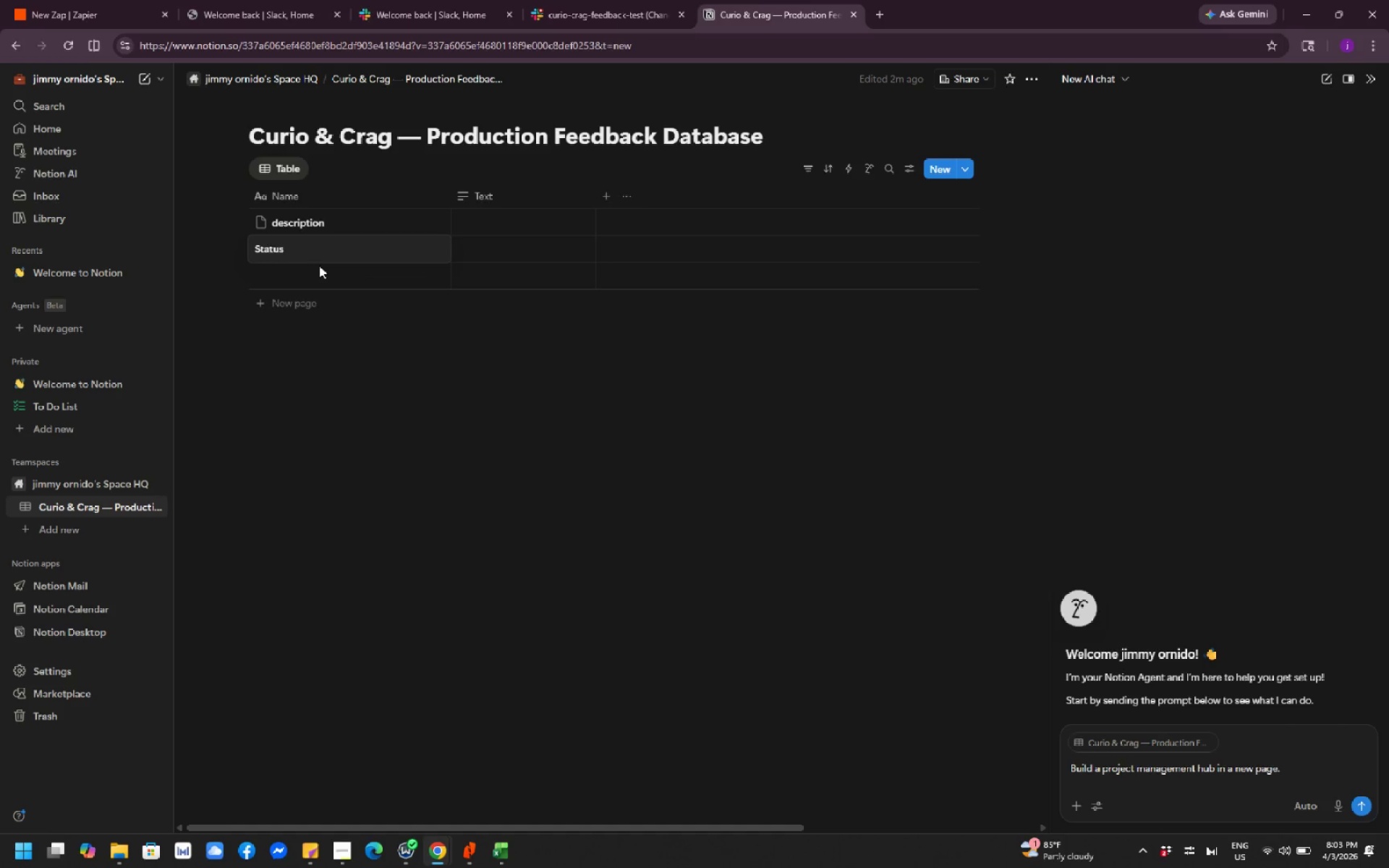 
left_click([387, 385])
 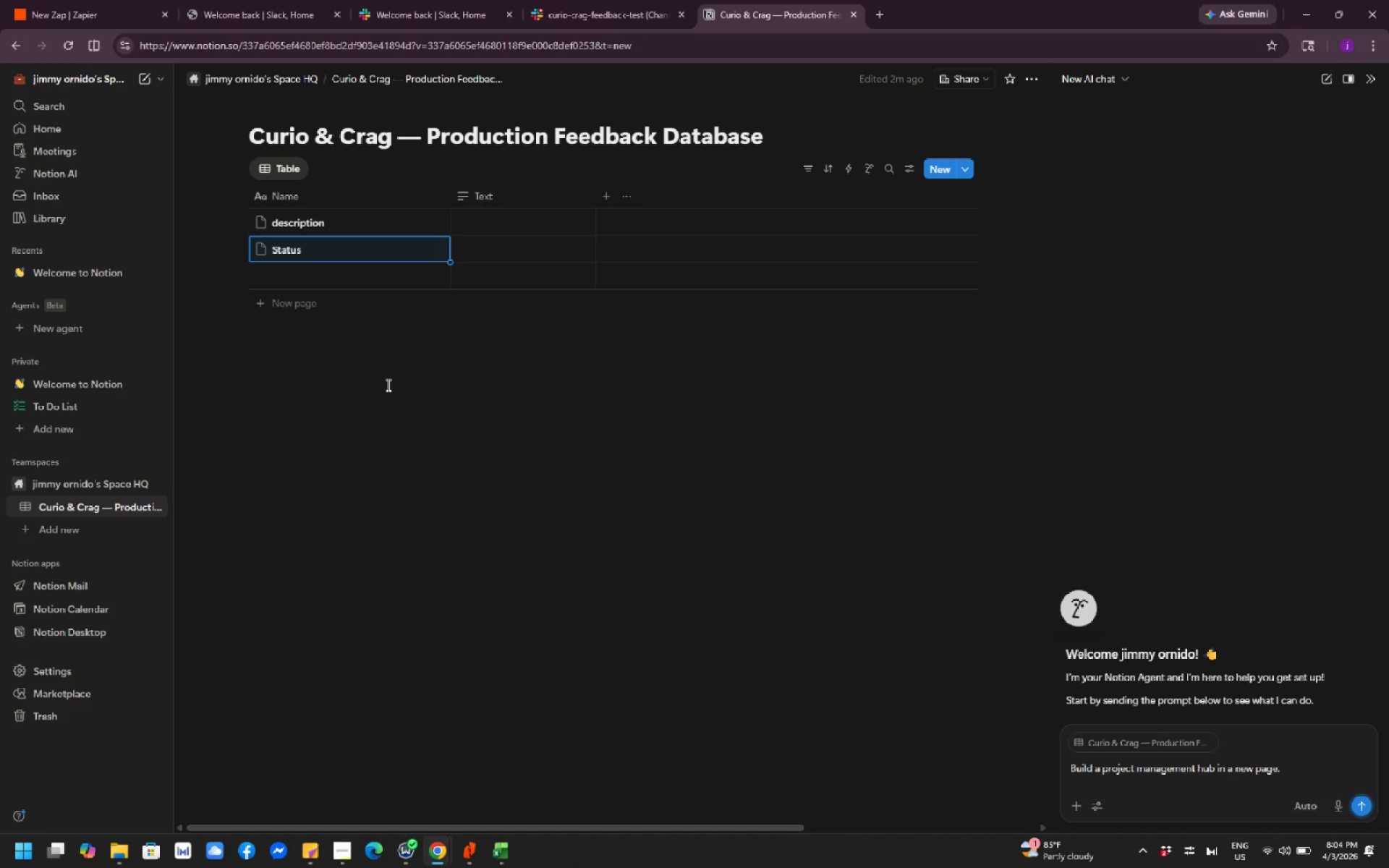 
wait(7.17)
 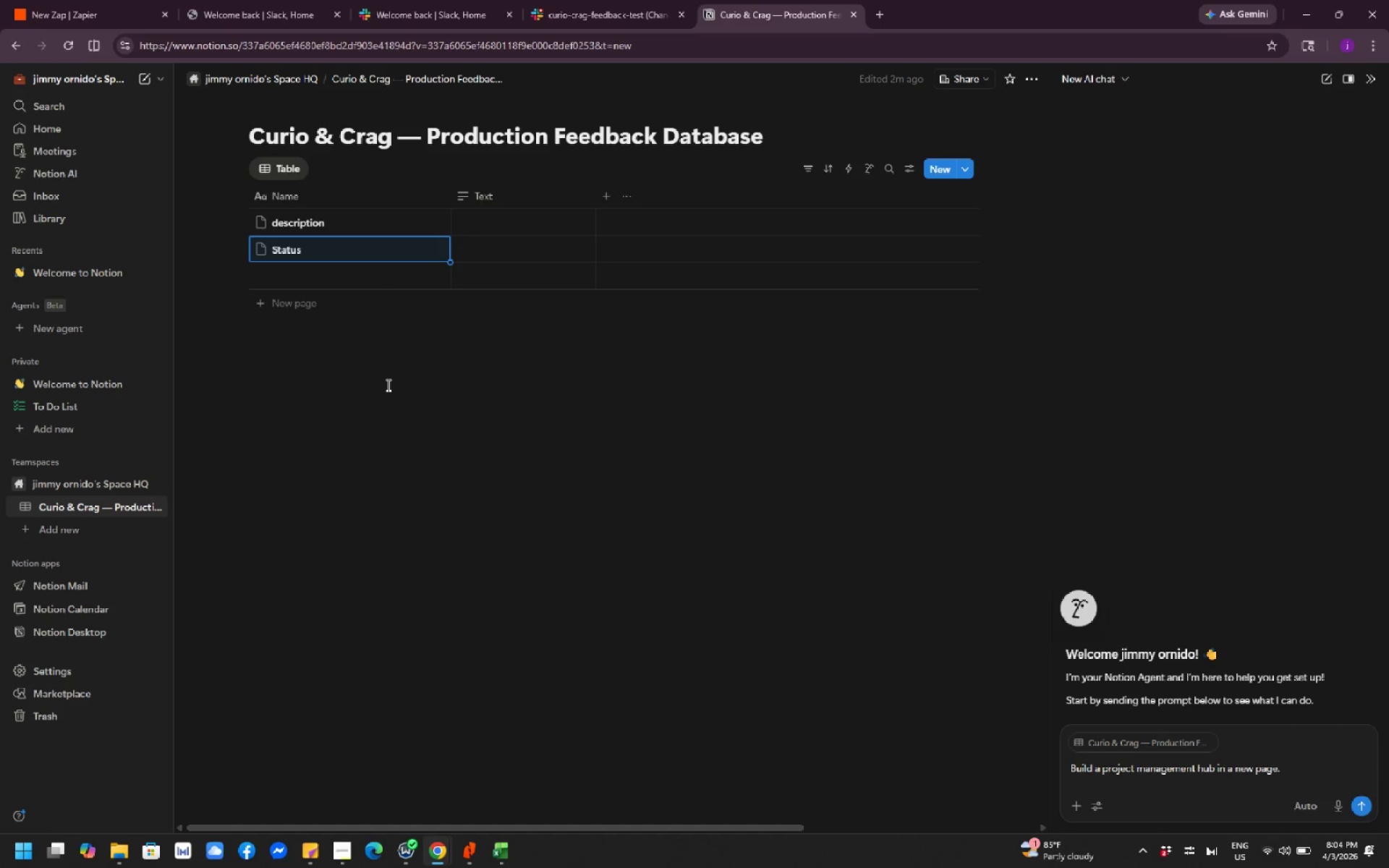 
right_click([360, 249])
 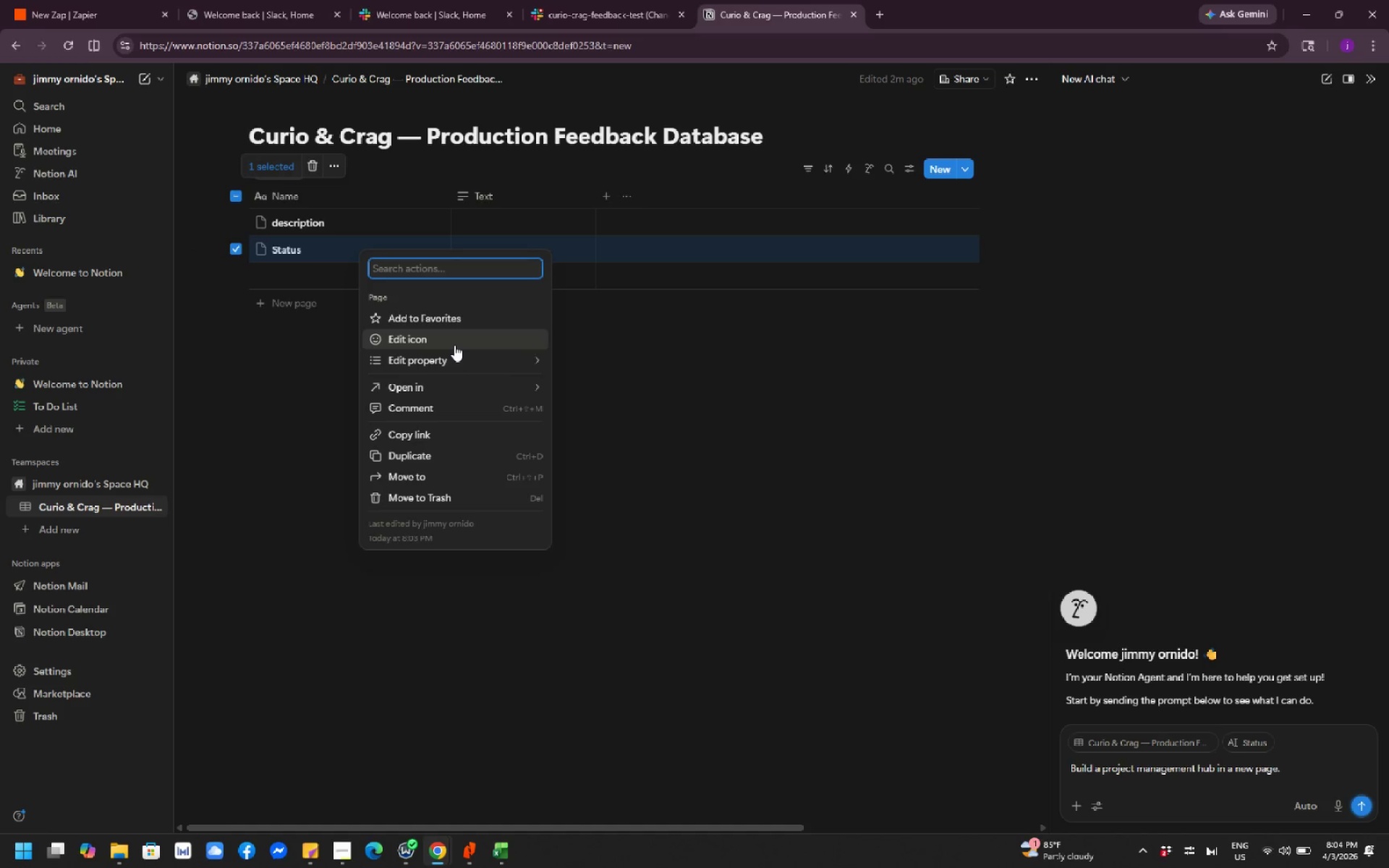 
mouse_move([508, 353])
 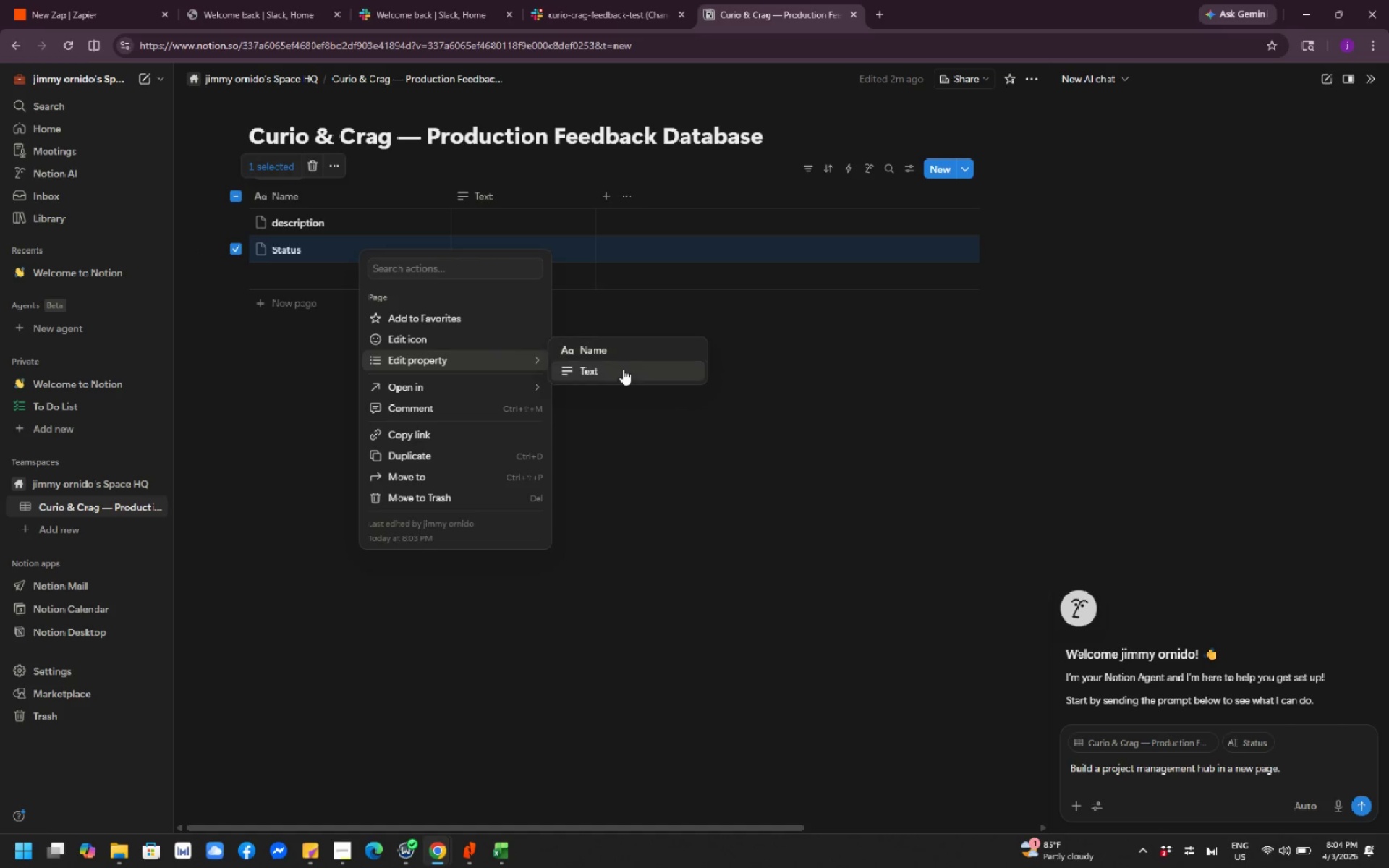 
left_click([623, 369])
 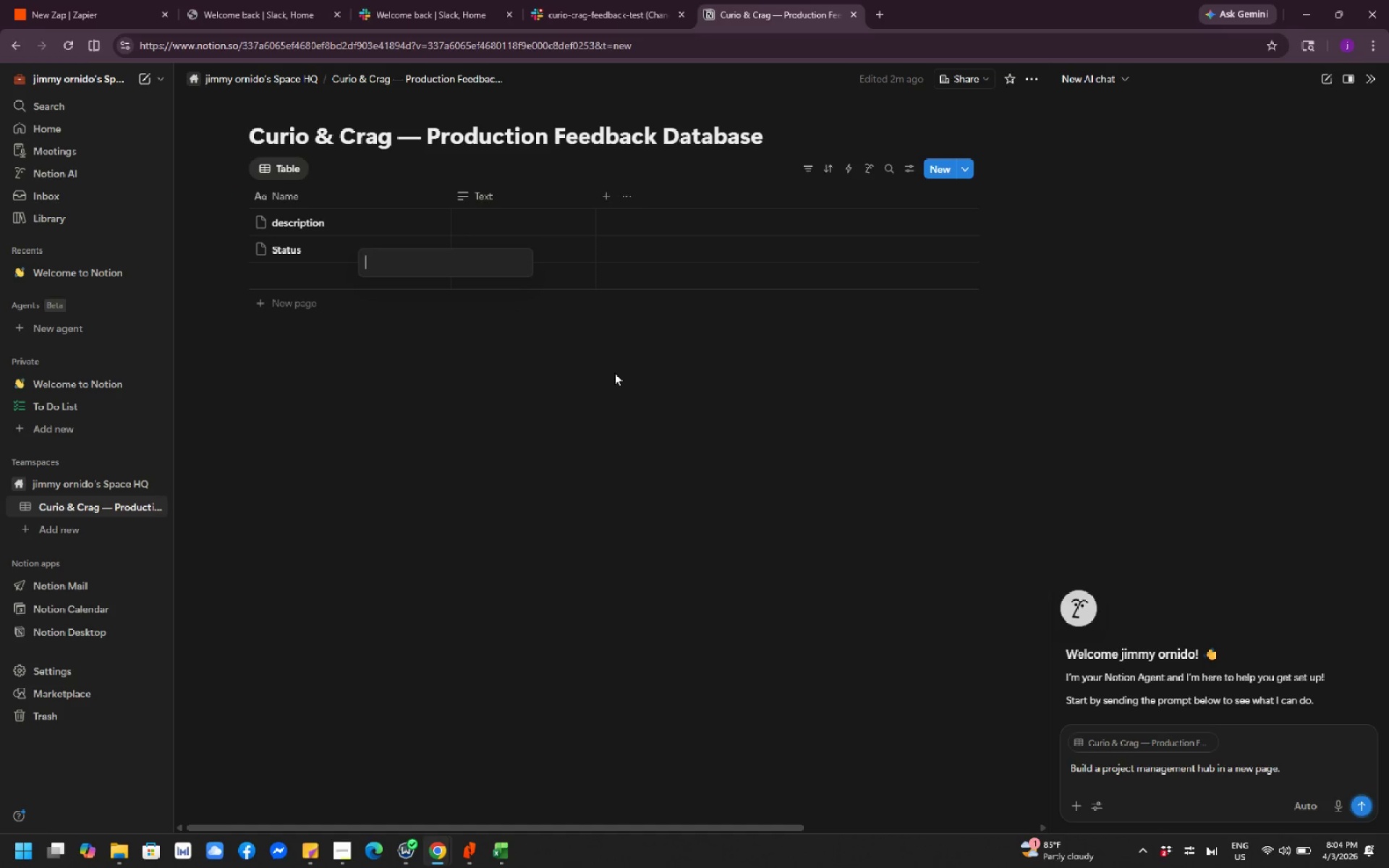 
wait(6.0)
 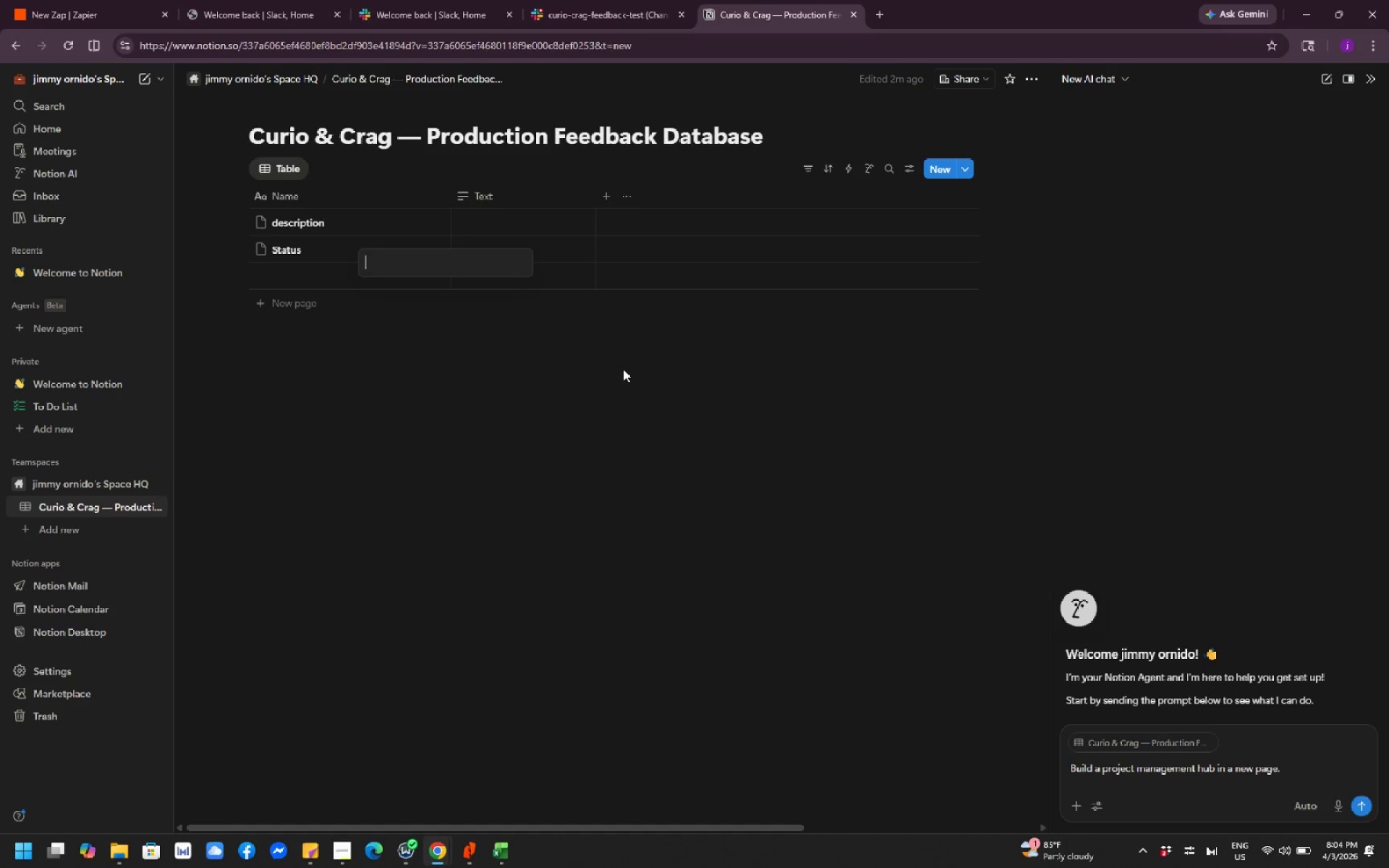 
key(Escape)
 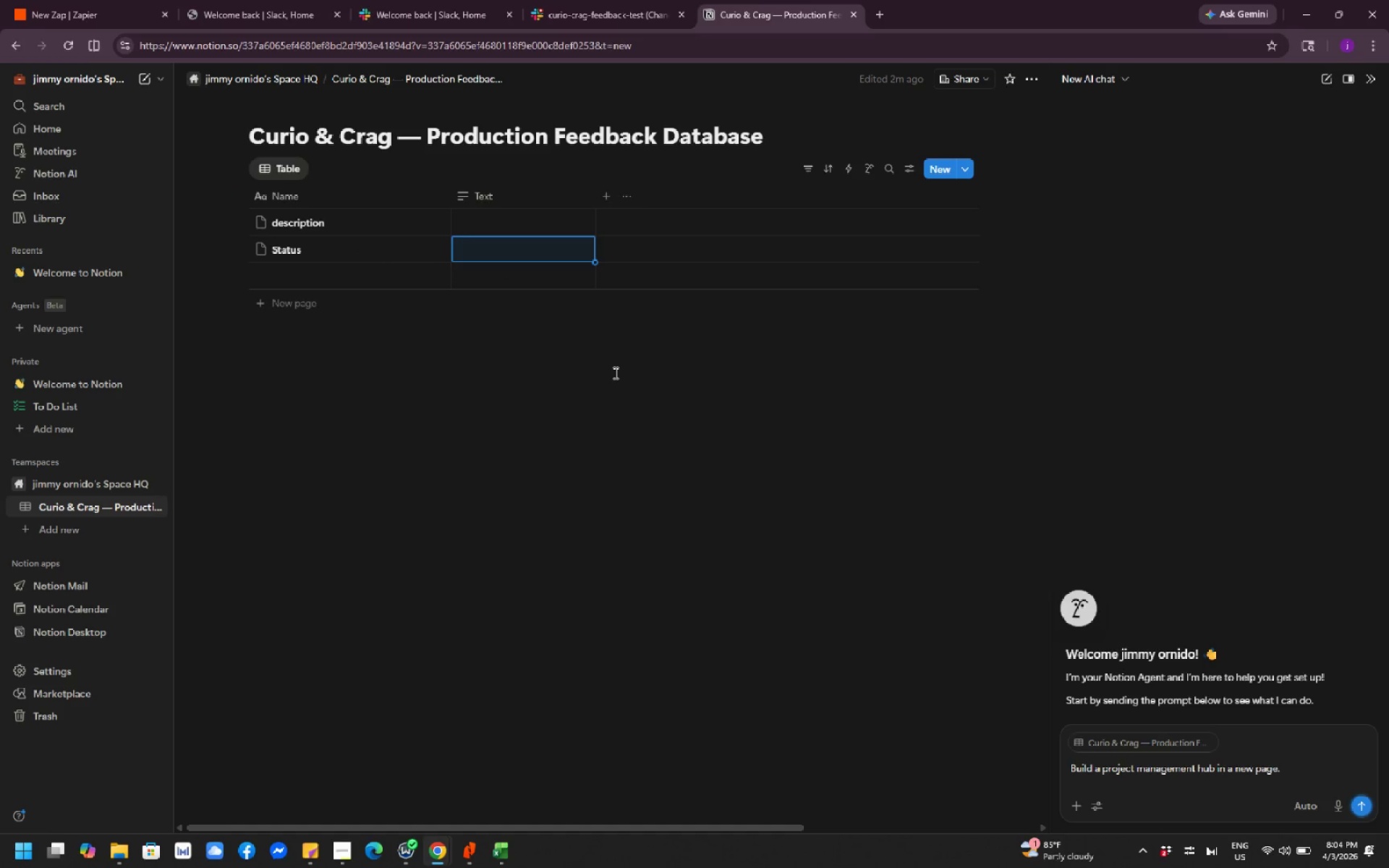 
left_click([614, 373])
 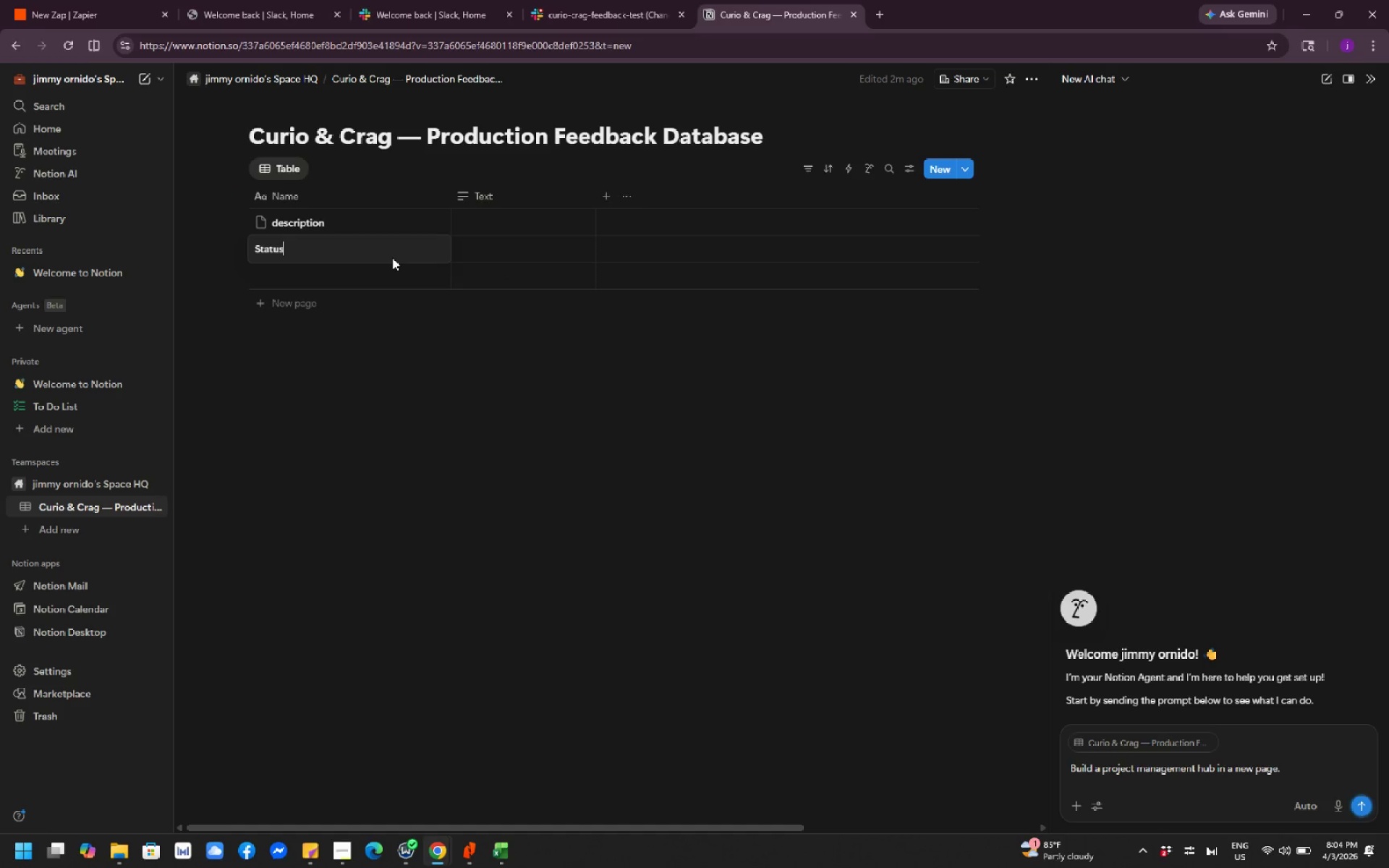 
left_click([482, 569])
 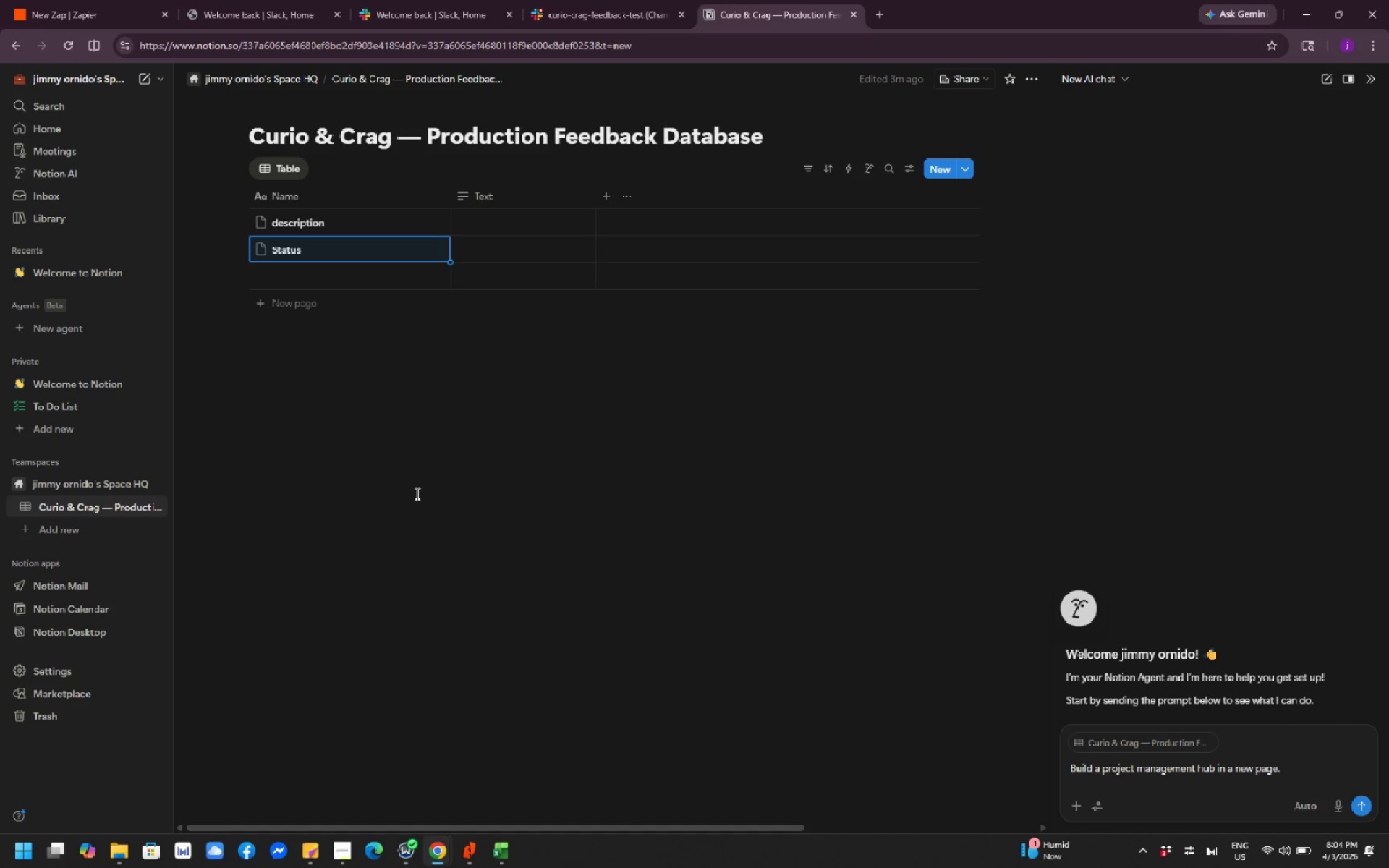 
wait(19.09)
 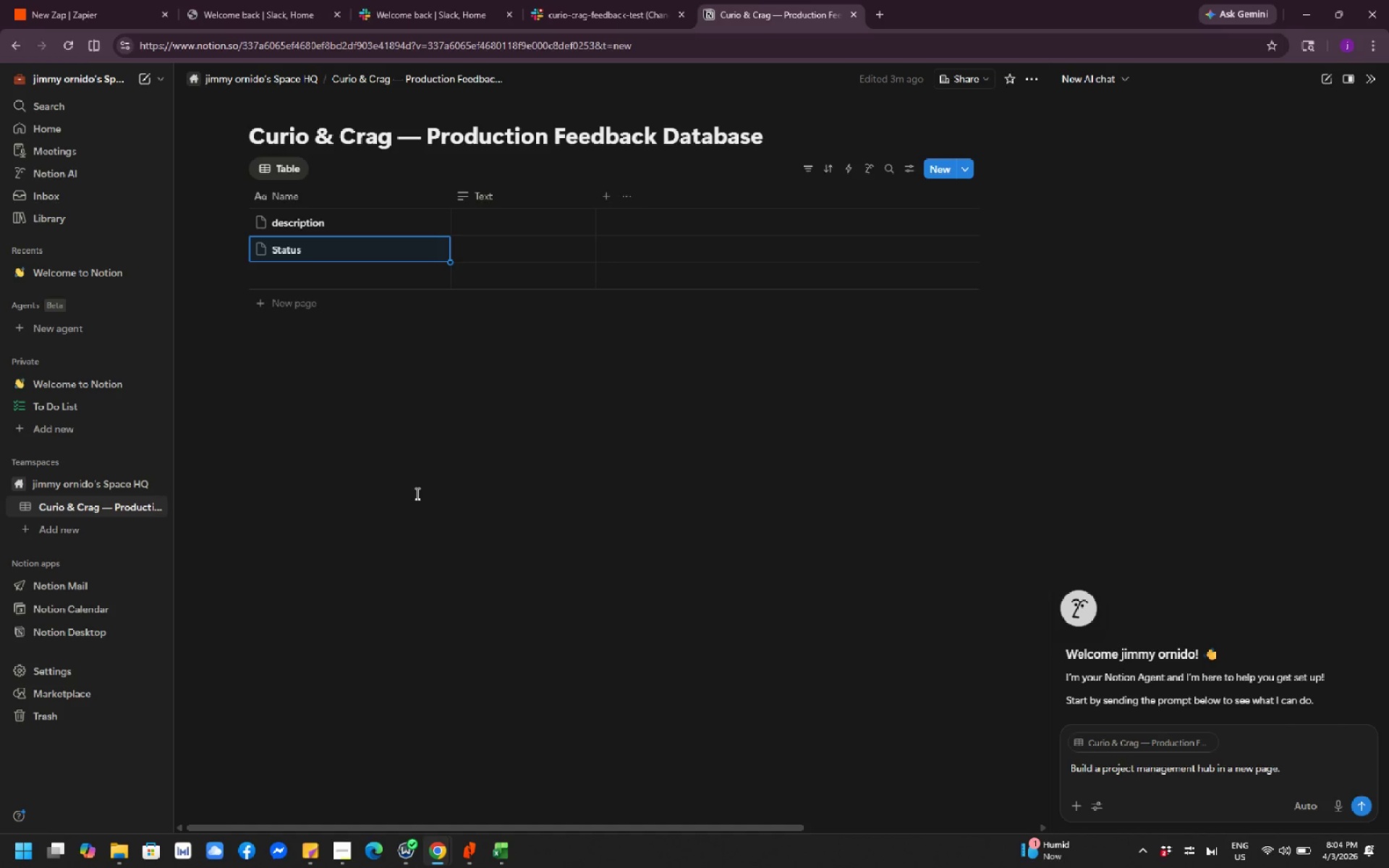 
left_click([477, 498])
 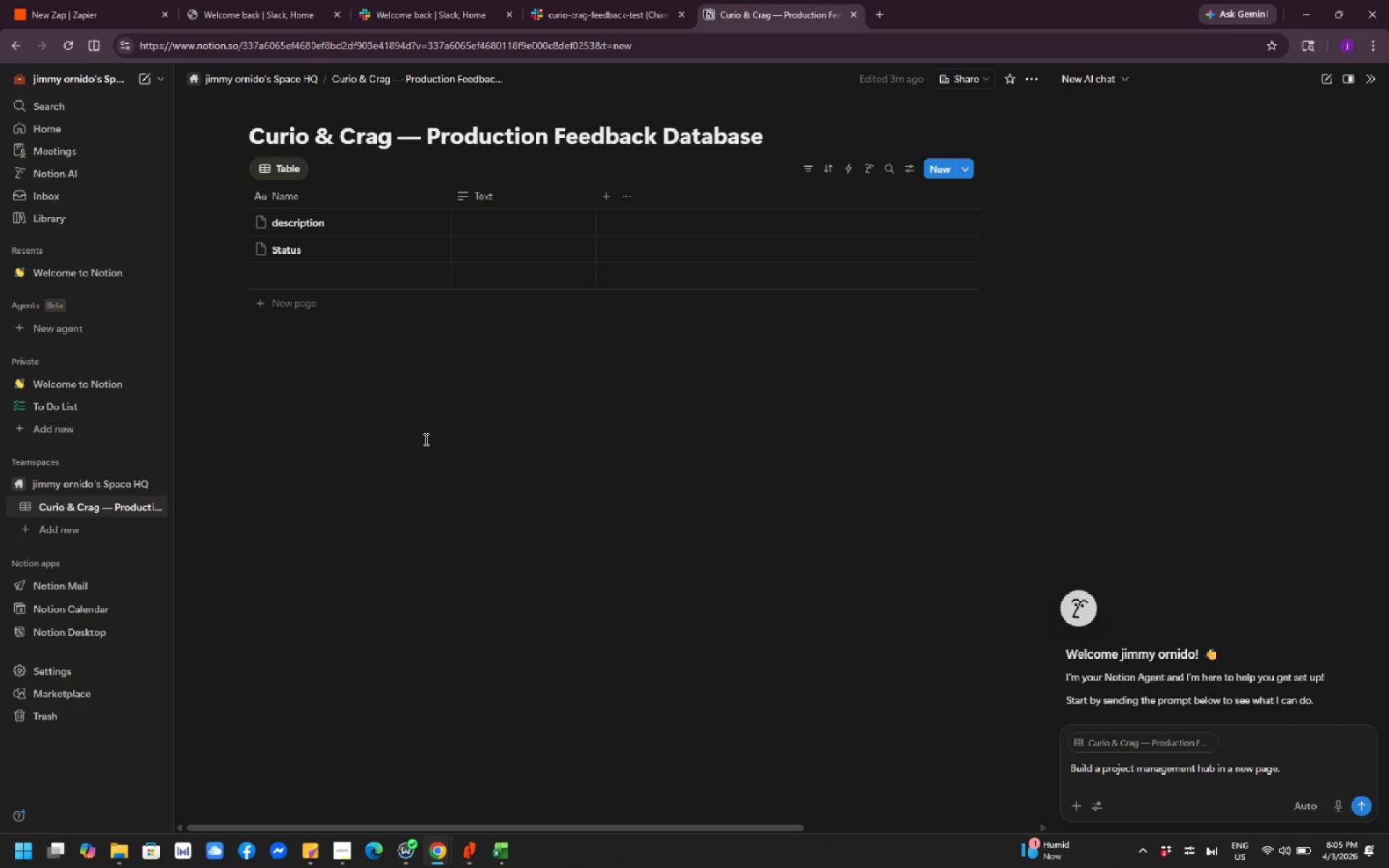 
wait(32.34)
 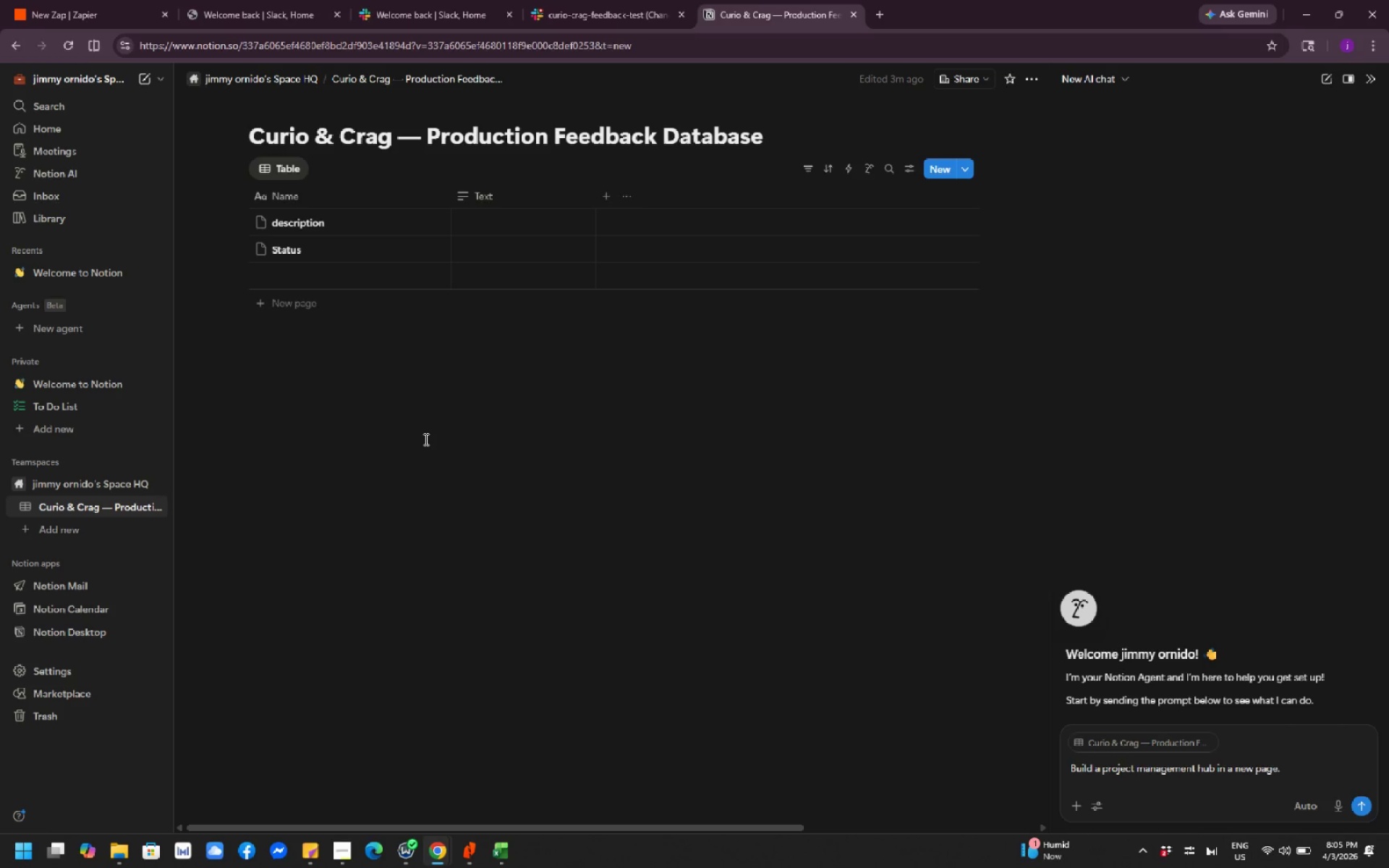 
scroll: coordinate [407, 560], scroll_direction: down, amount: 6.0
 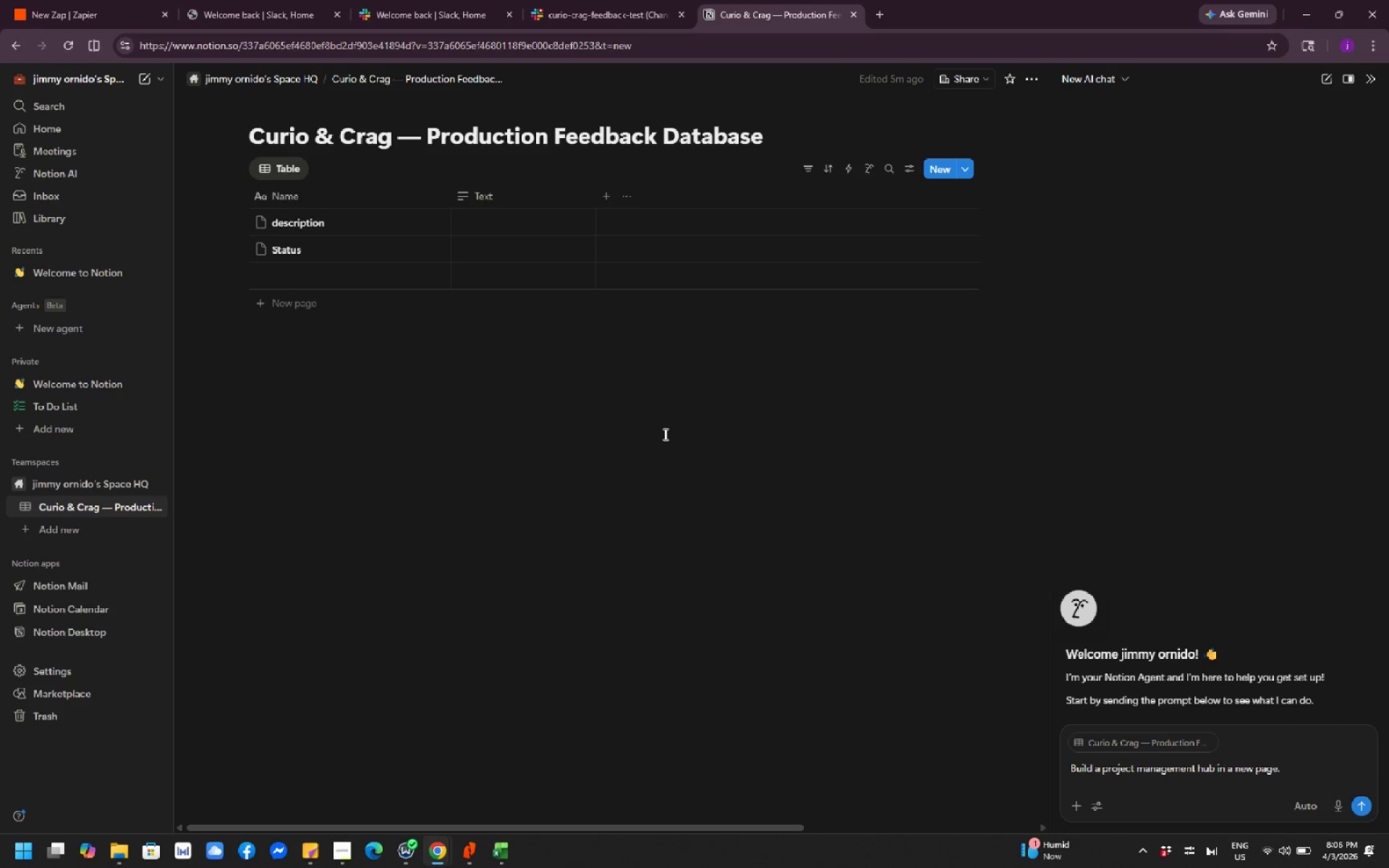 
wait(91.31)
 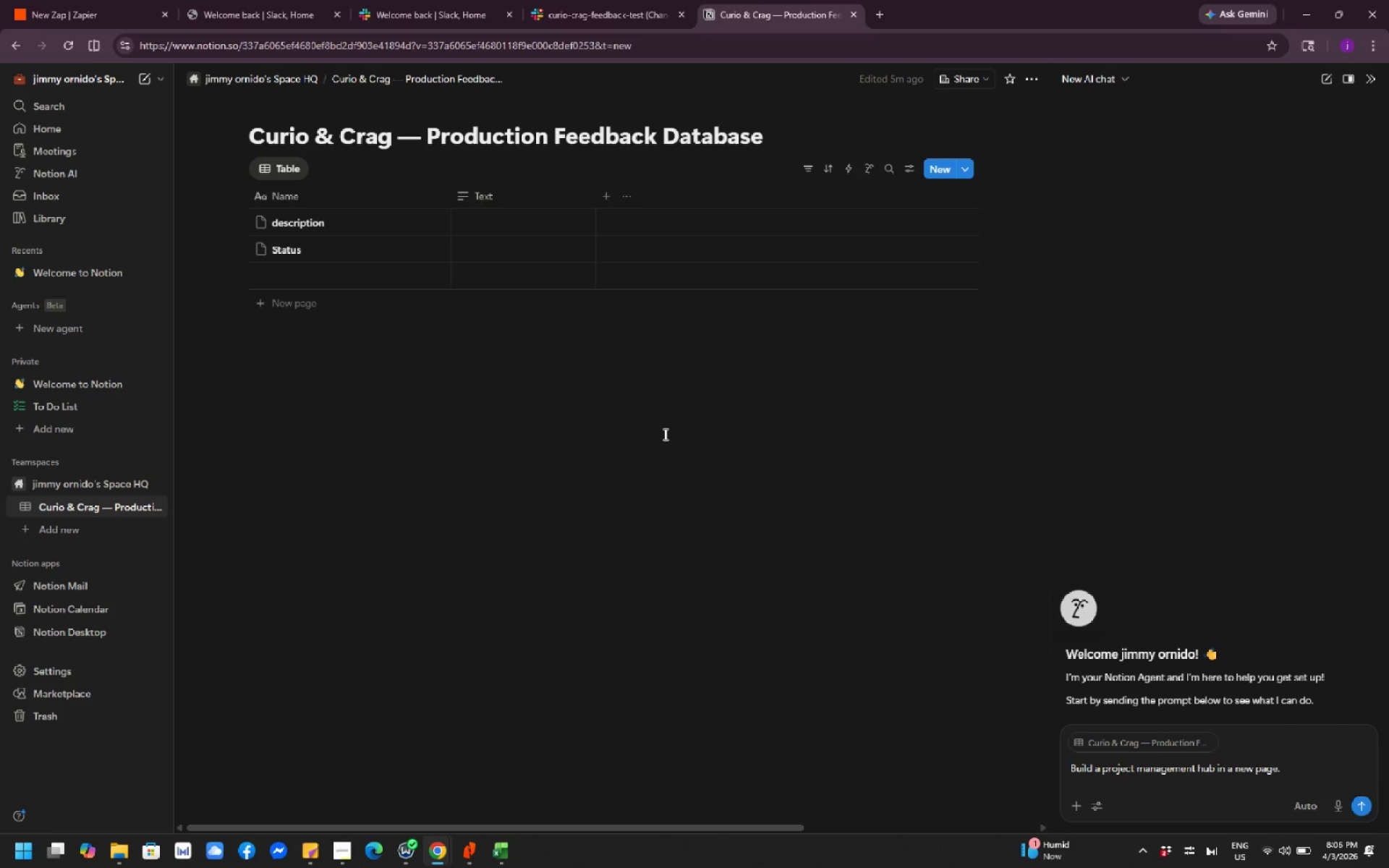 
double_click([306, 302])
 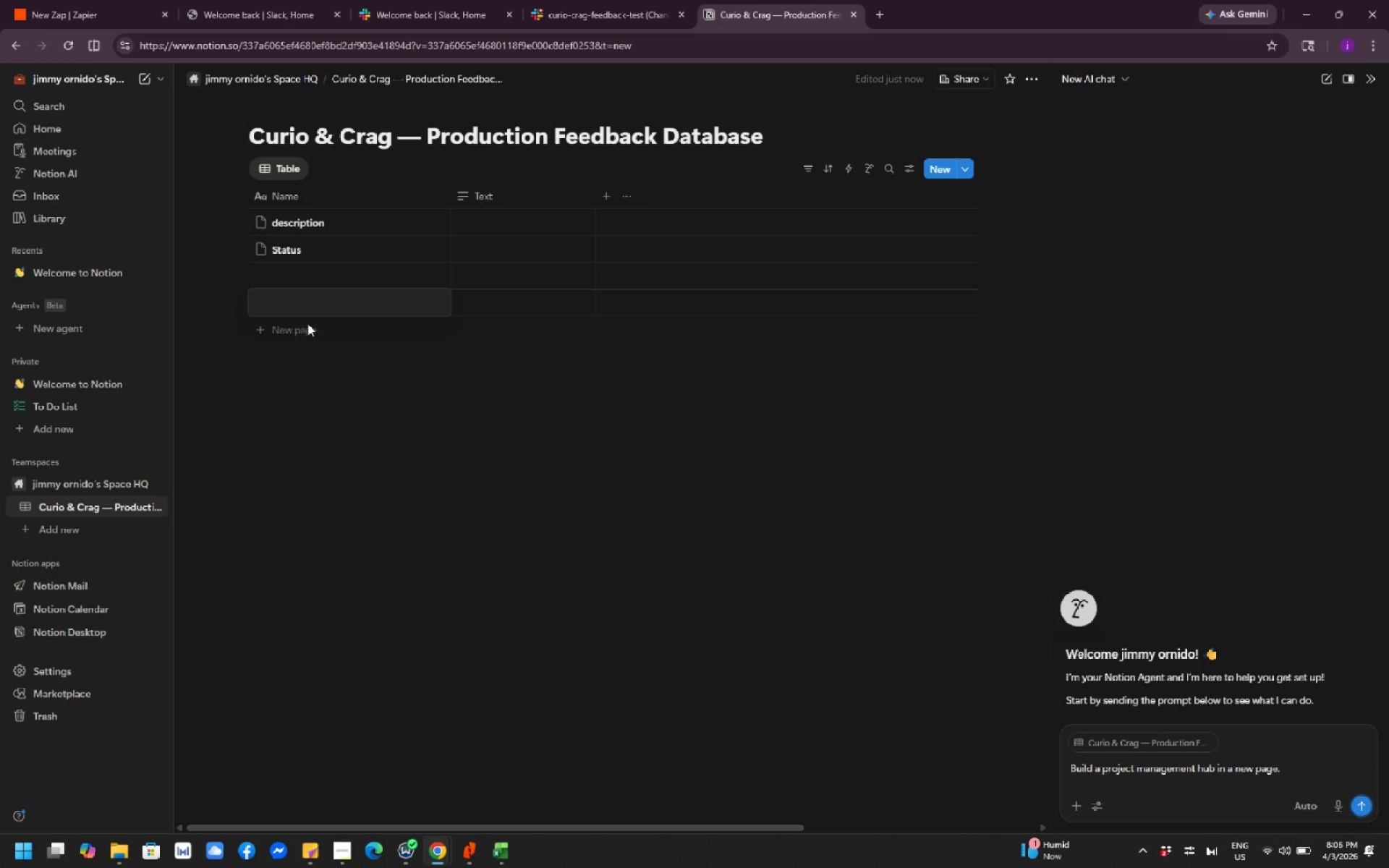 
left_click([302, 333])
 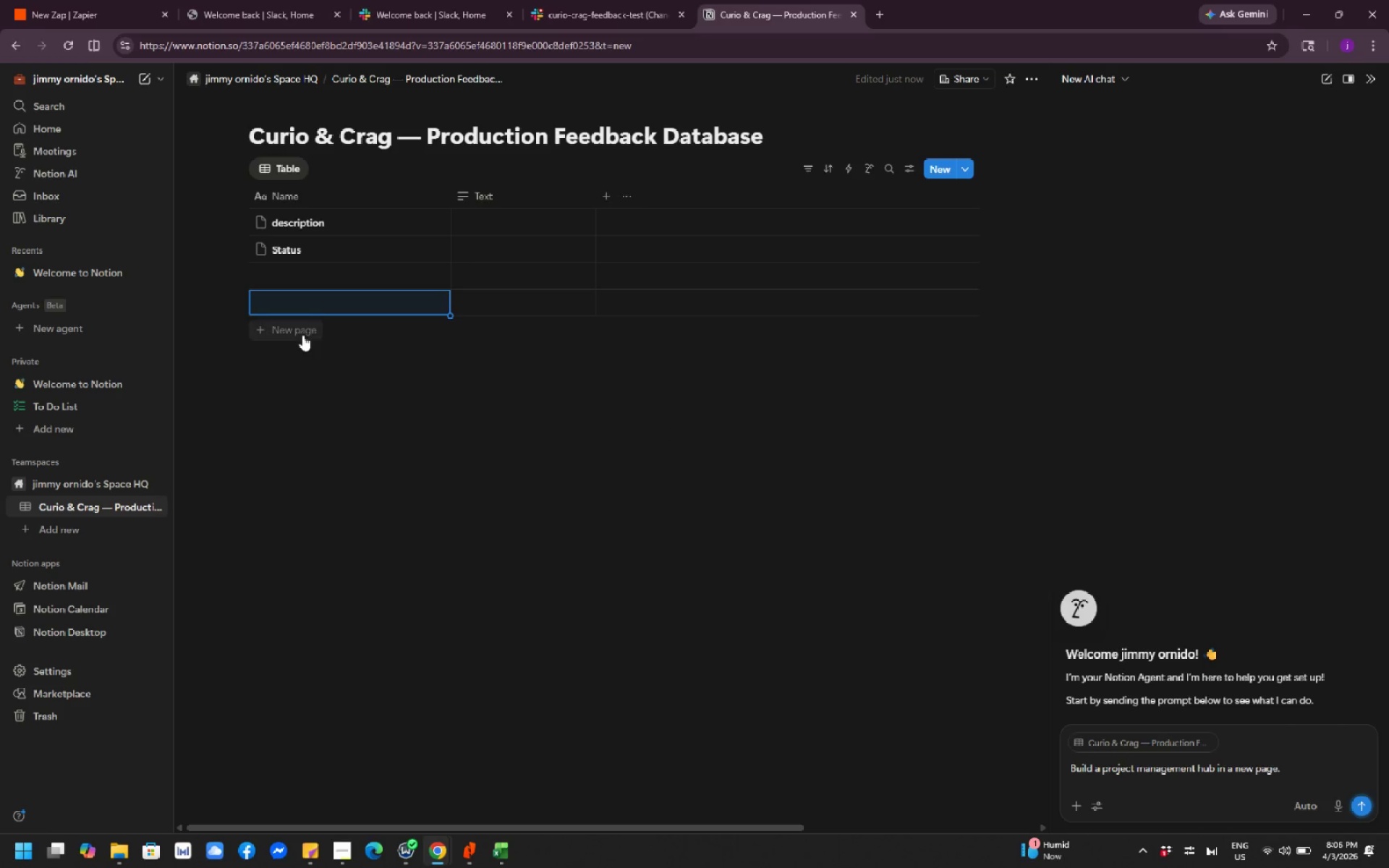 
left_click([302, 335])
 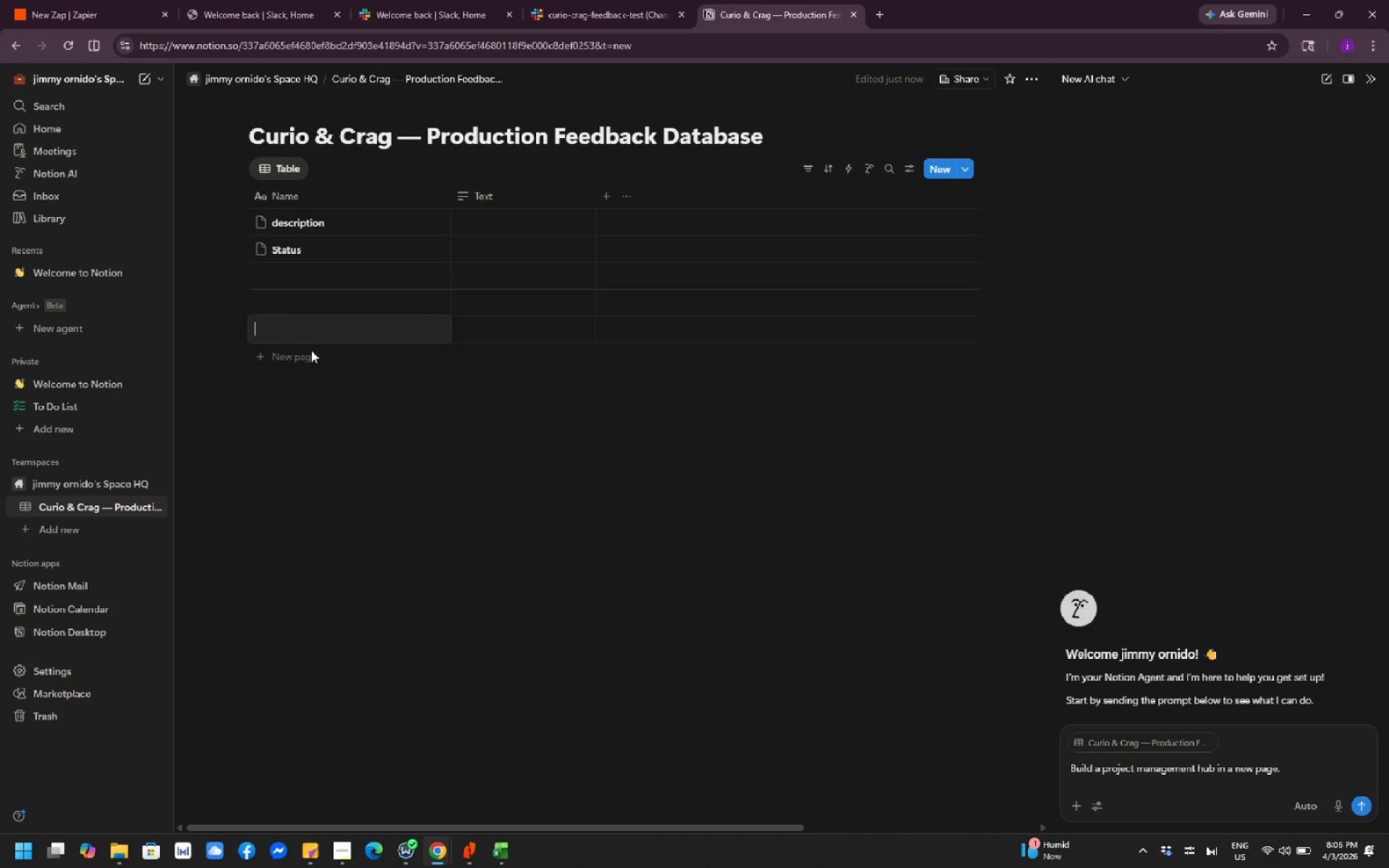 
left_click([310, 352])
 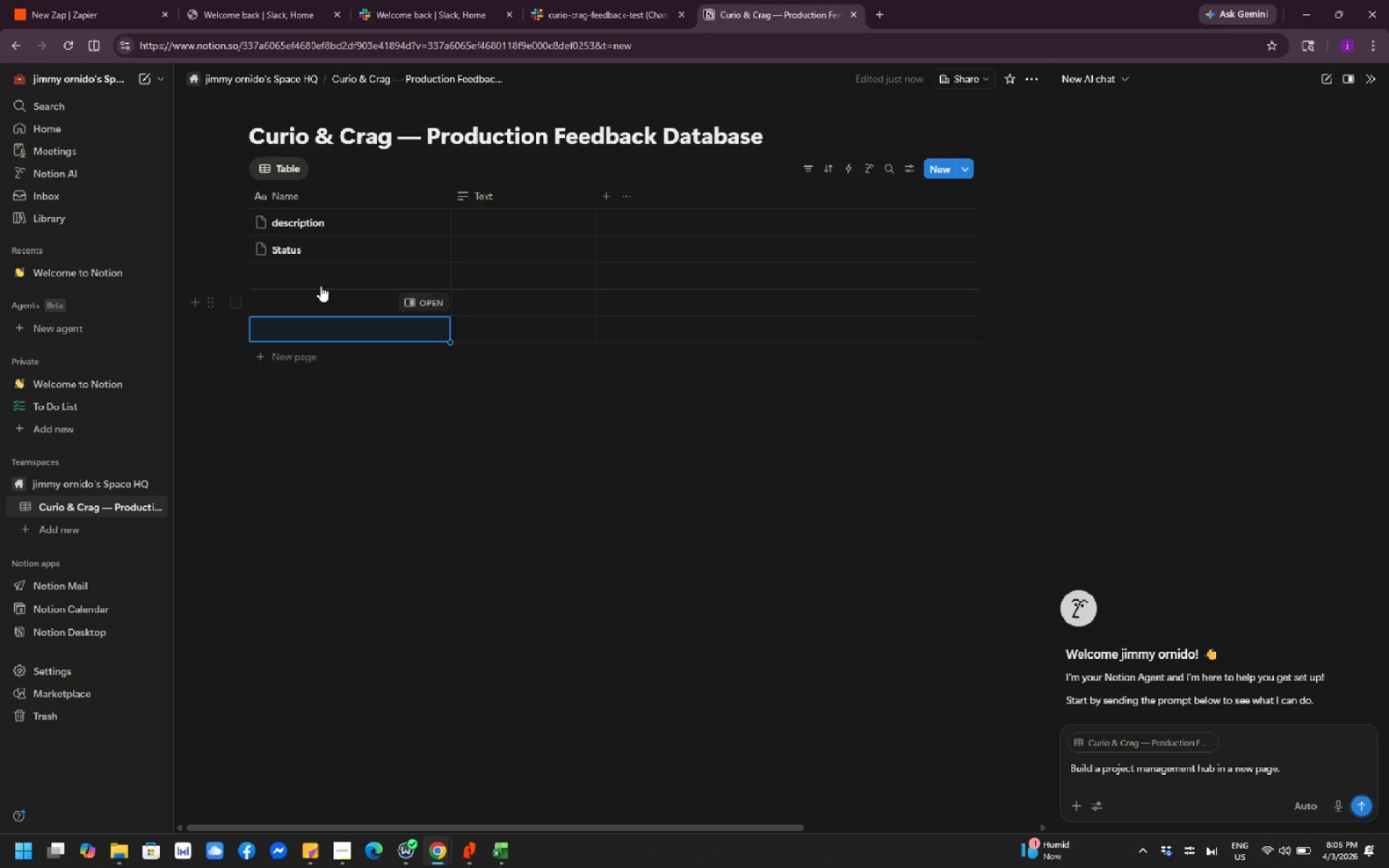 
left_click([323, 282])
 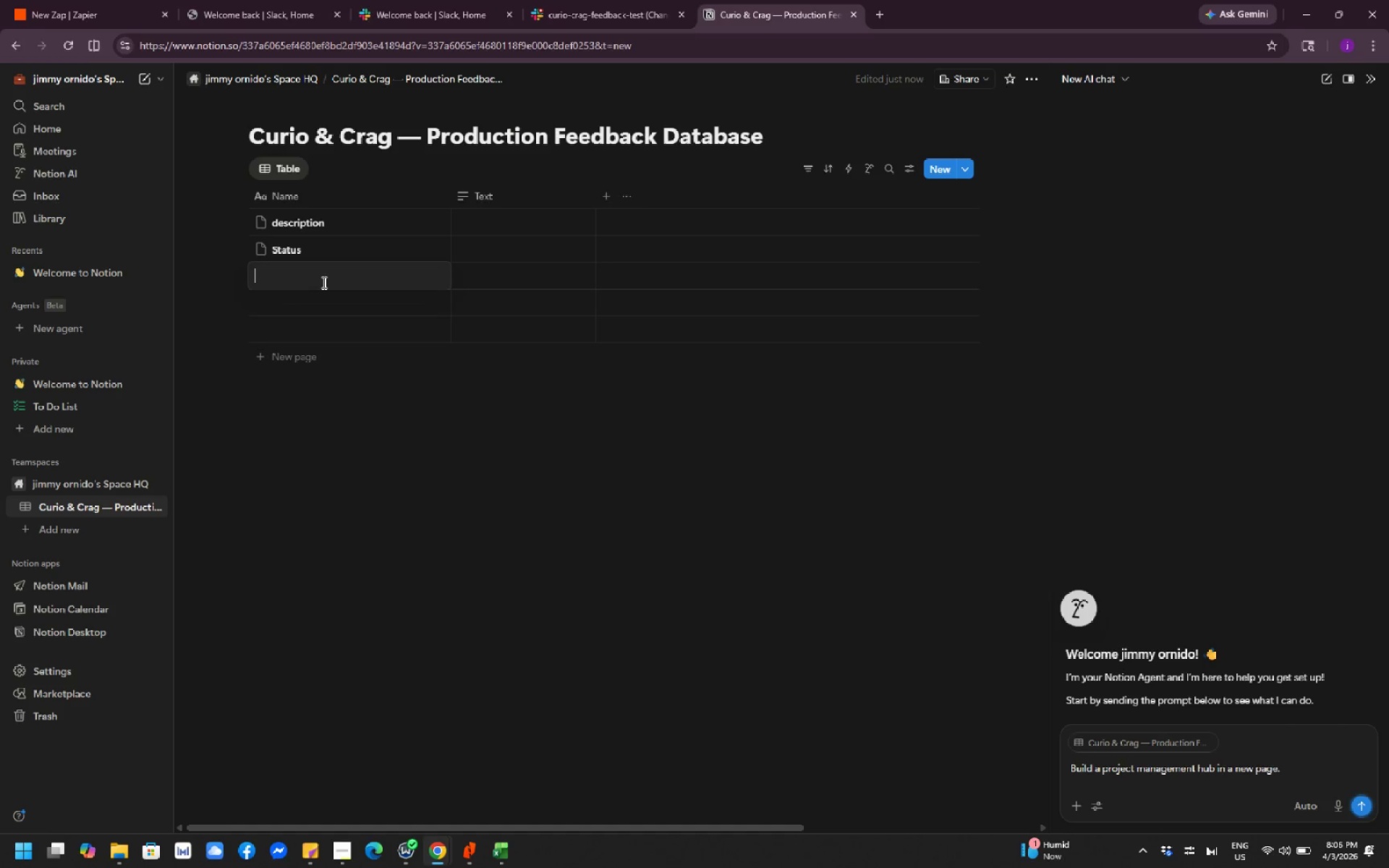 
type(Priority)
 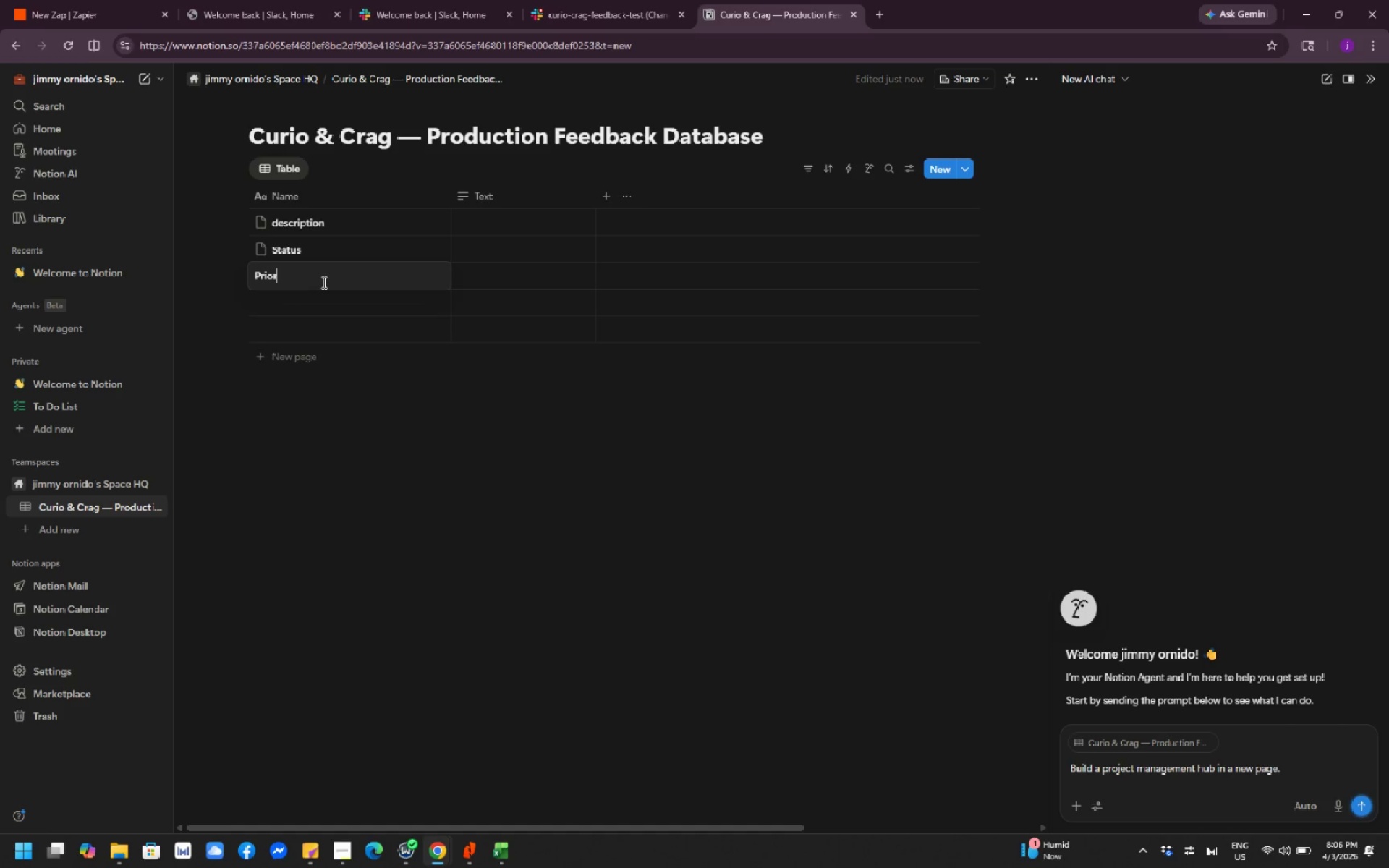 
left_click([343, 300])
 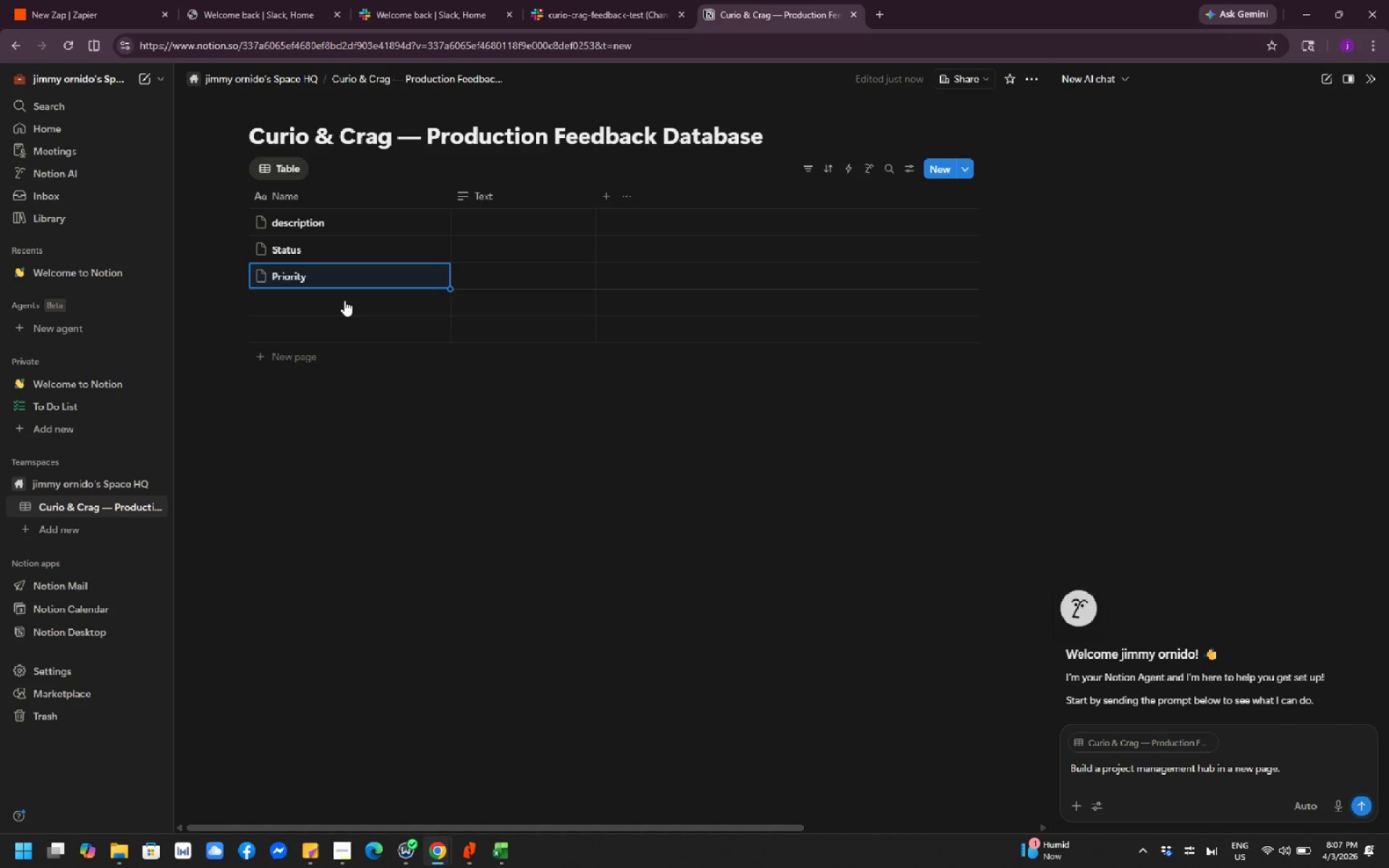 
left_click([354, 305])
 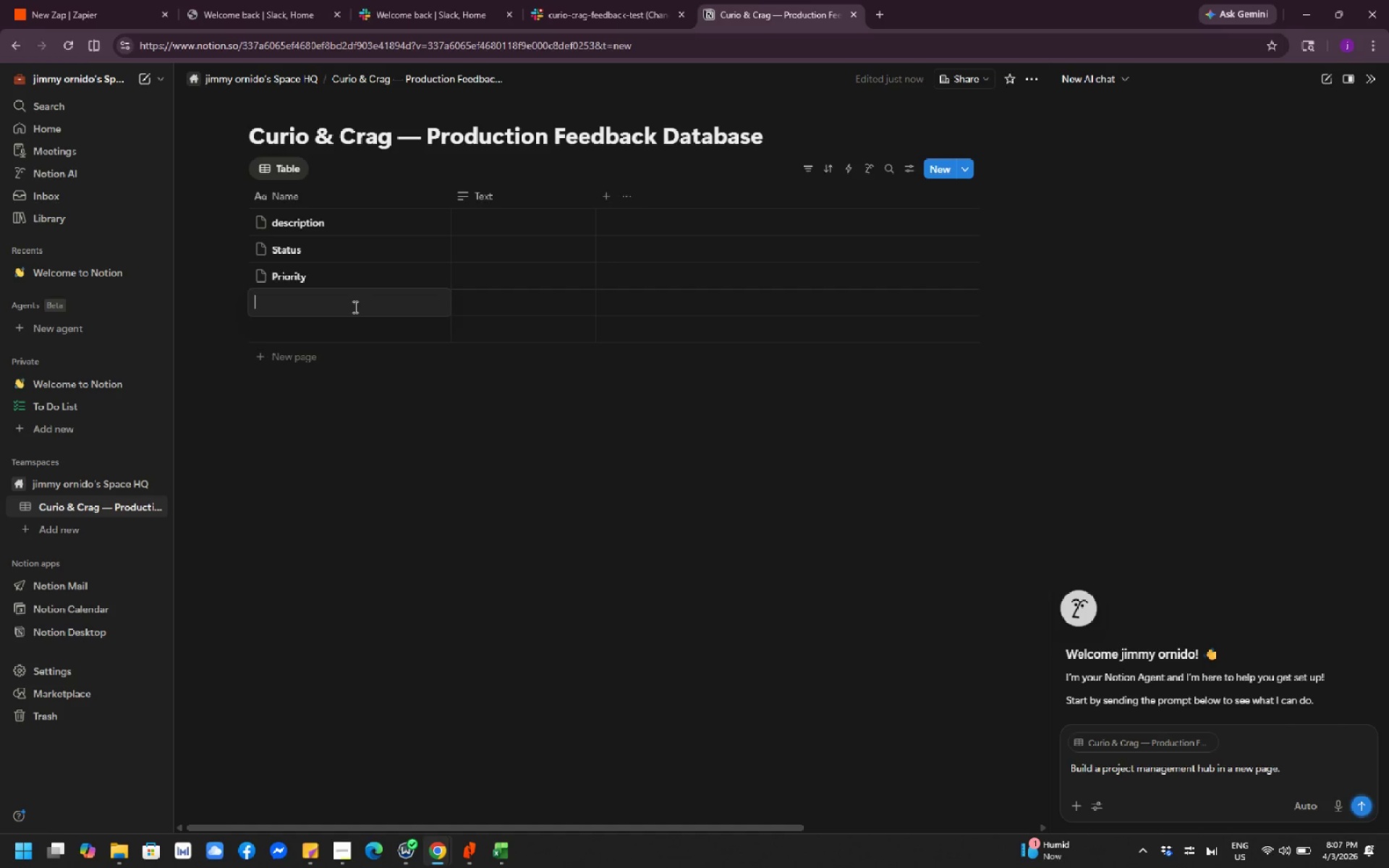 
type(Source)
 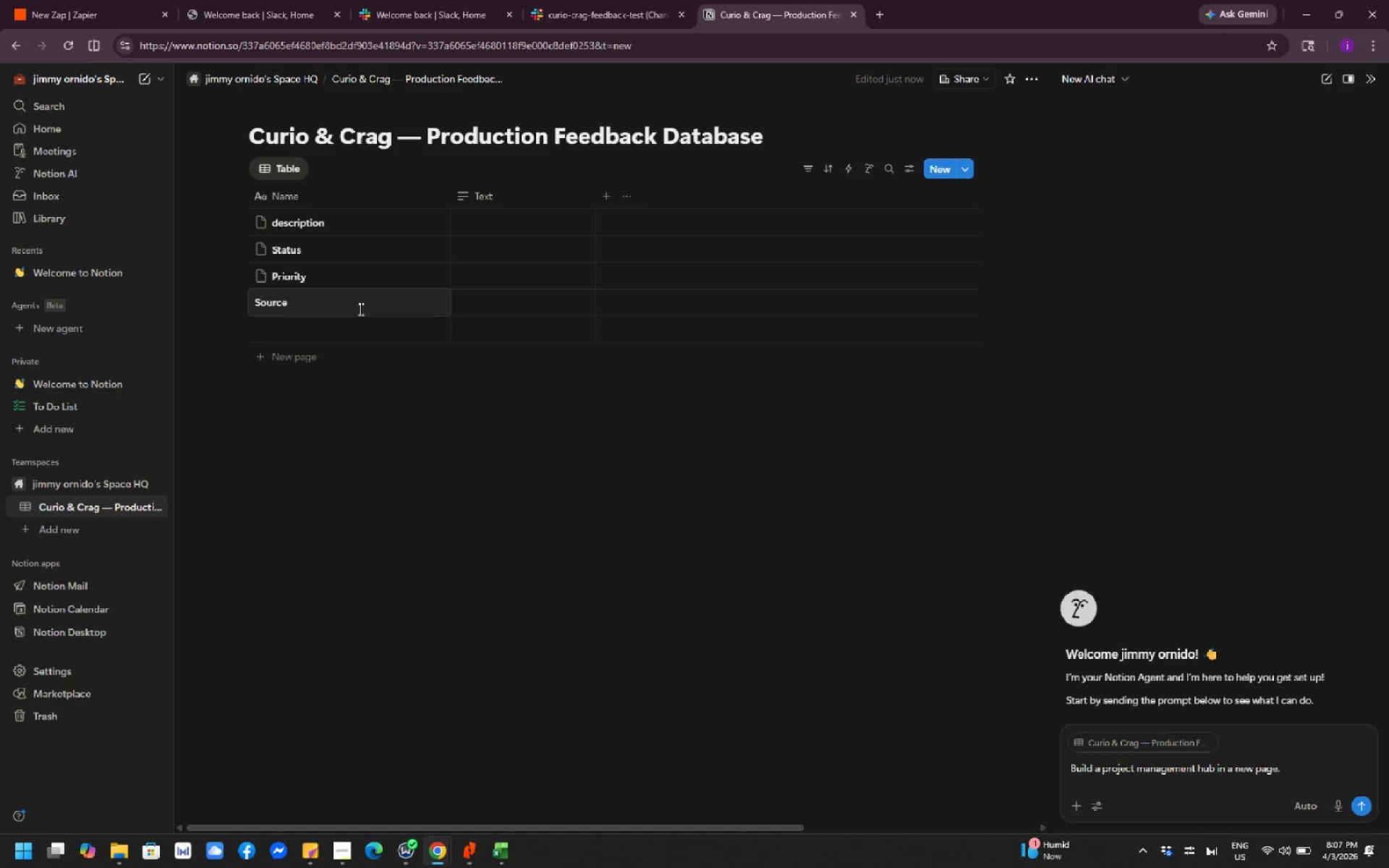 
left_click([362, 339])
 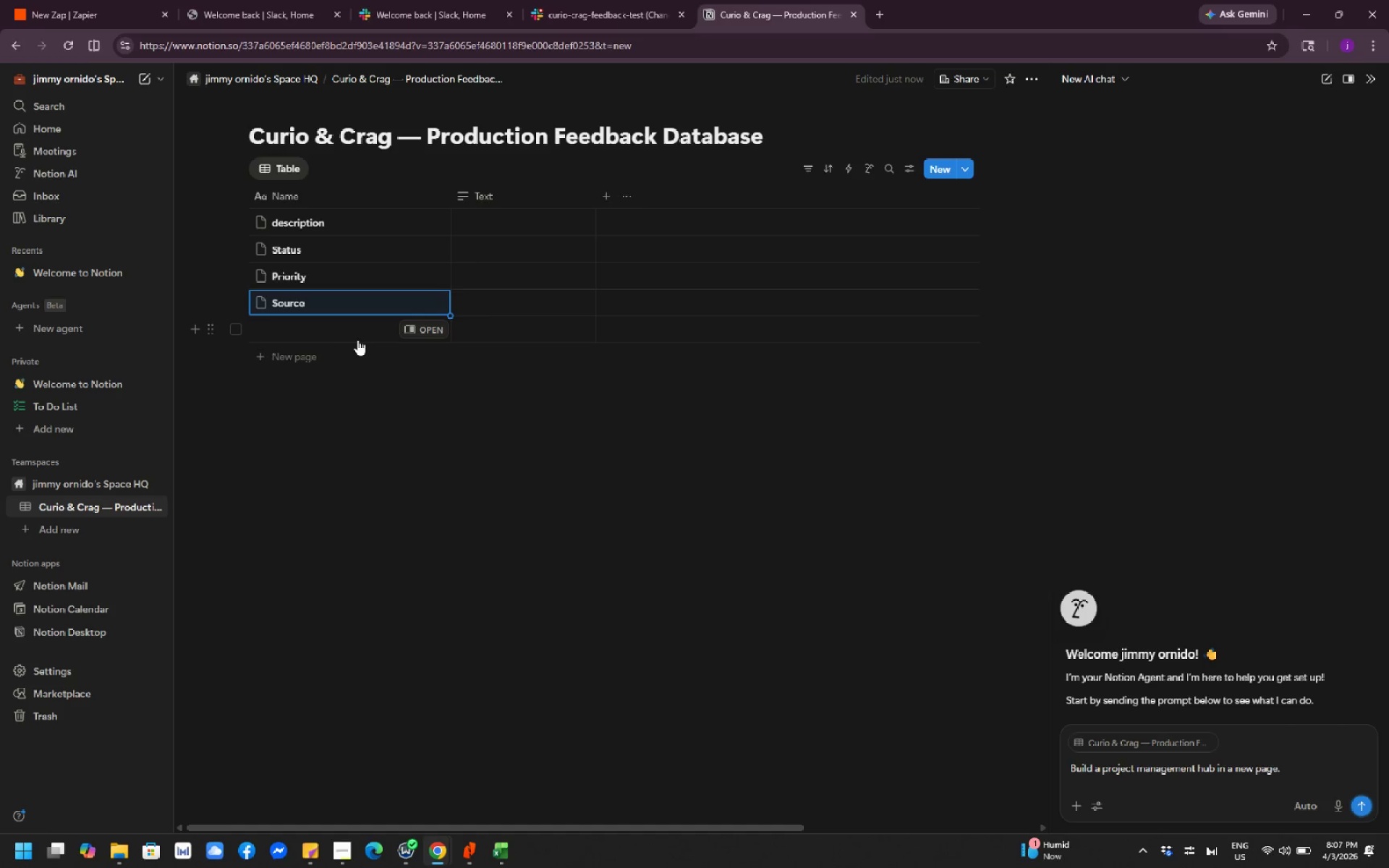 
left_click([339, 341])
 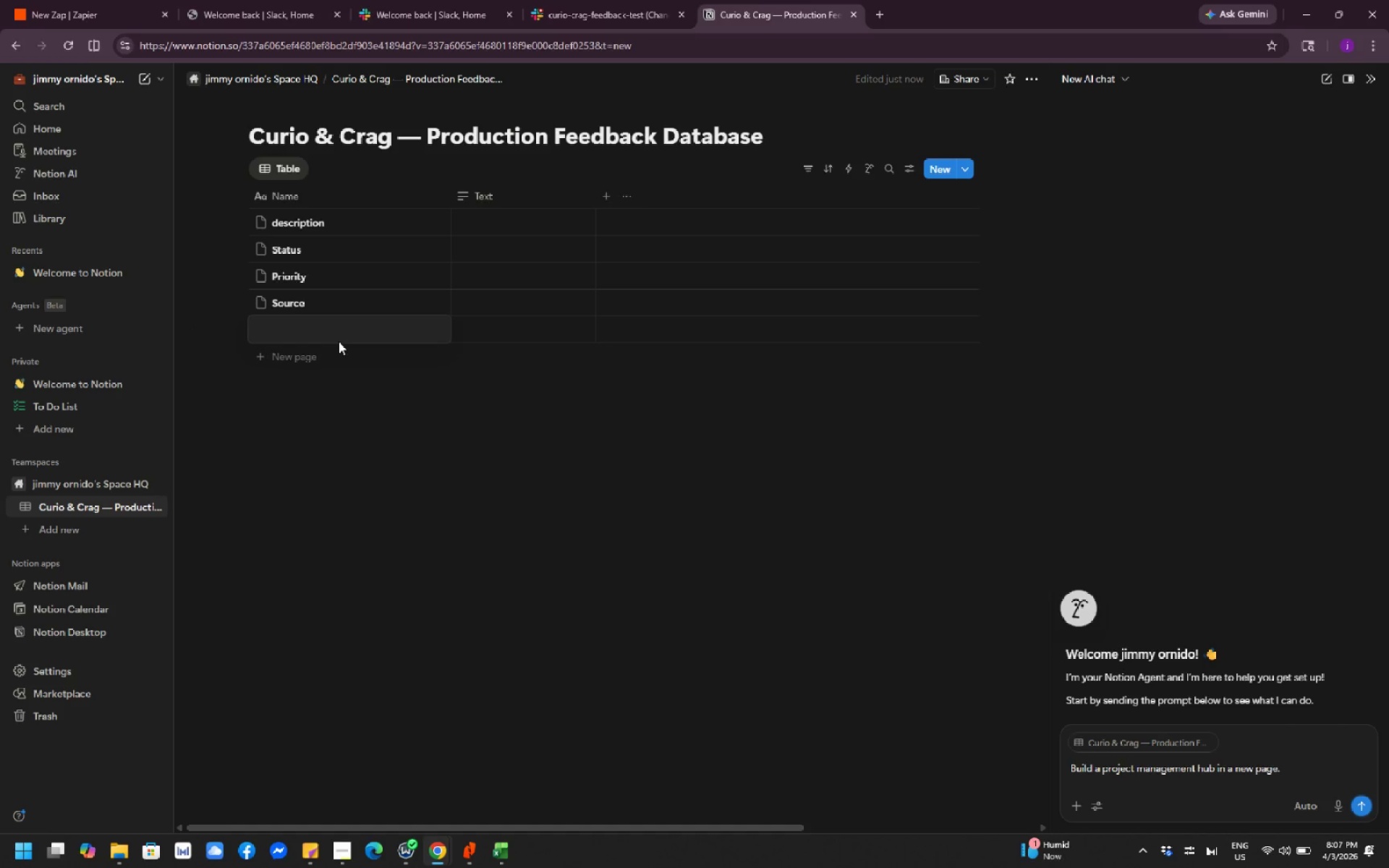 
type(Source Link)
 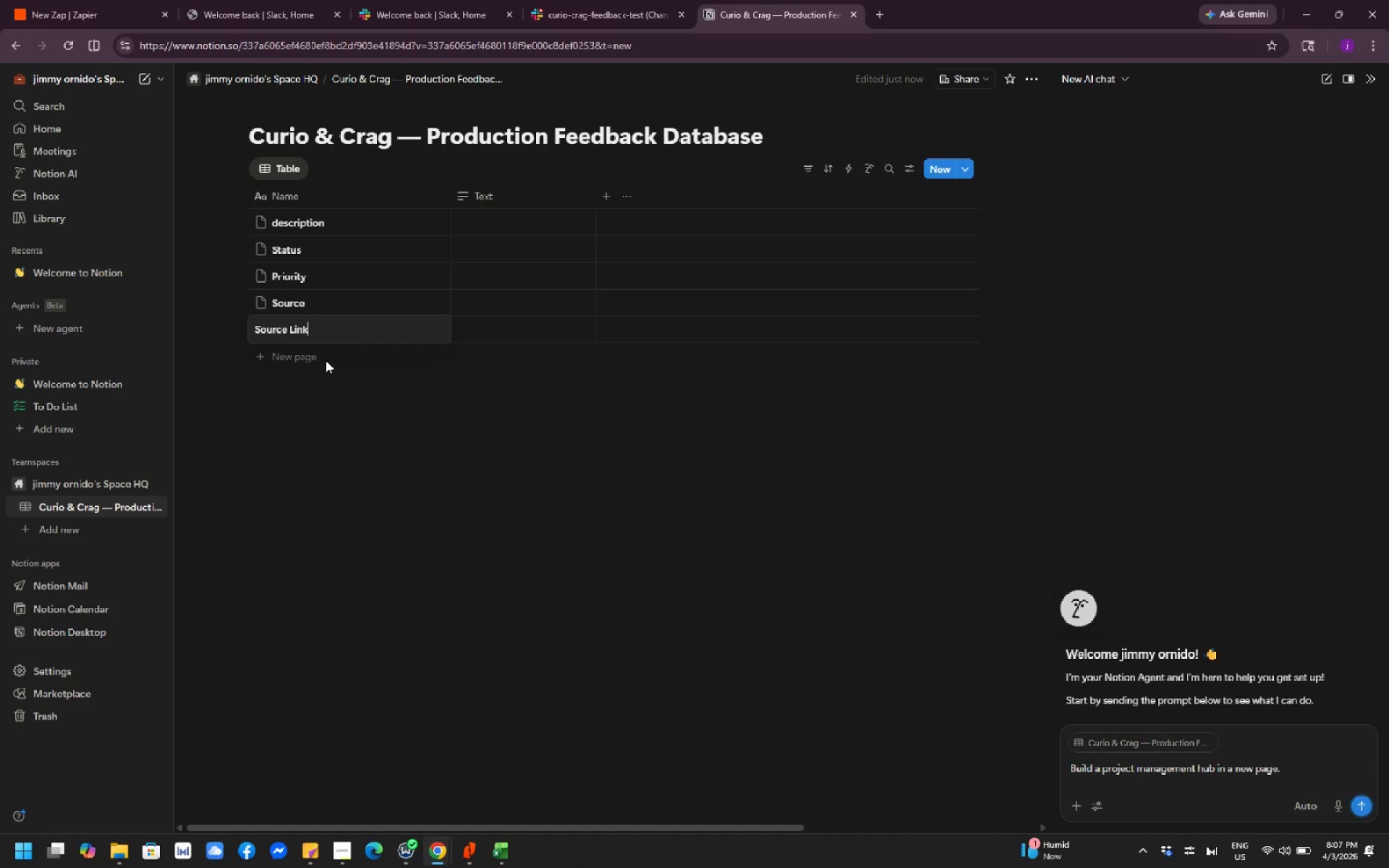 
left_click([326, 360])
 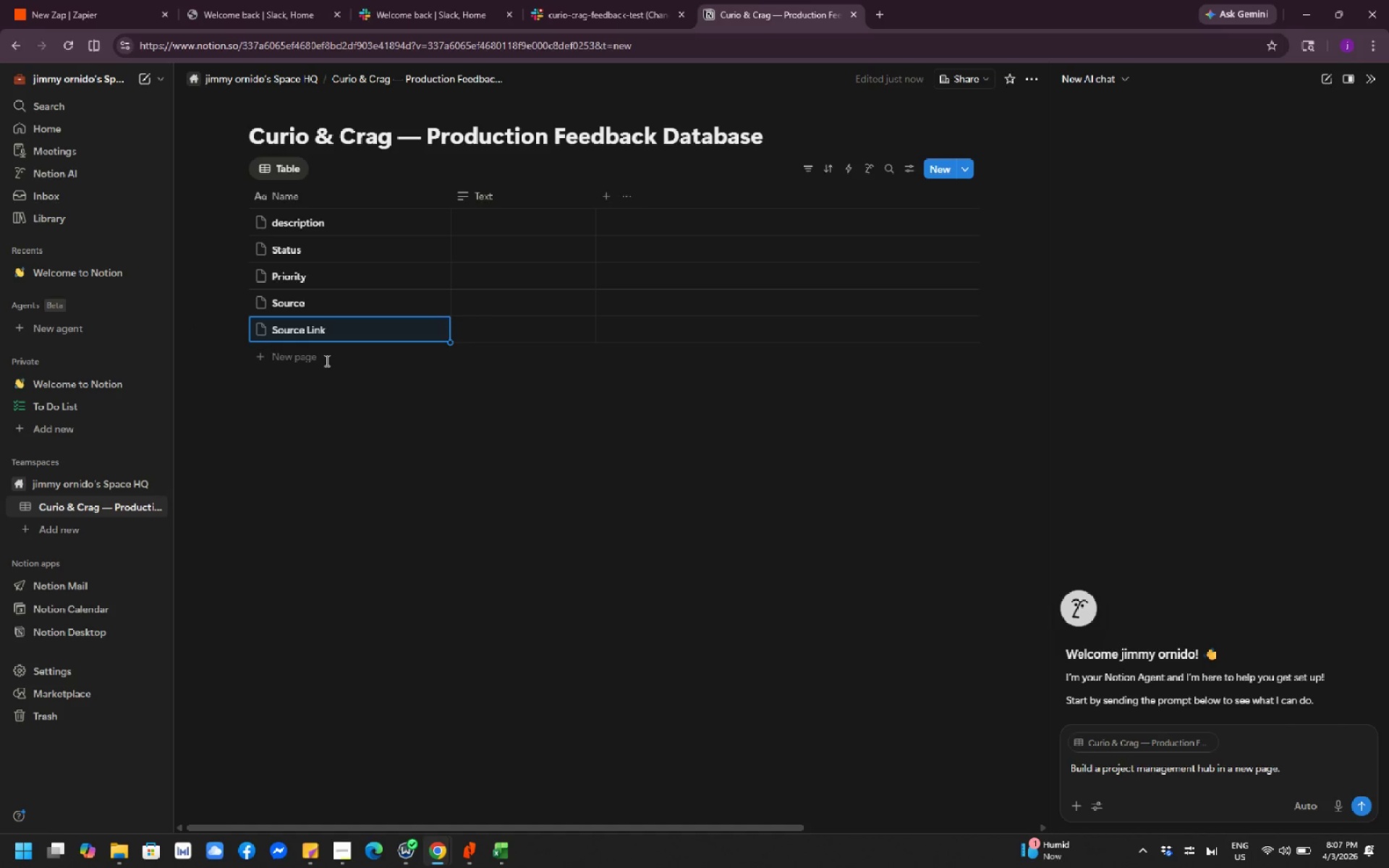 
left_click([326, 360])
 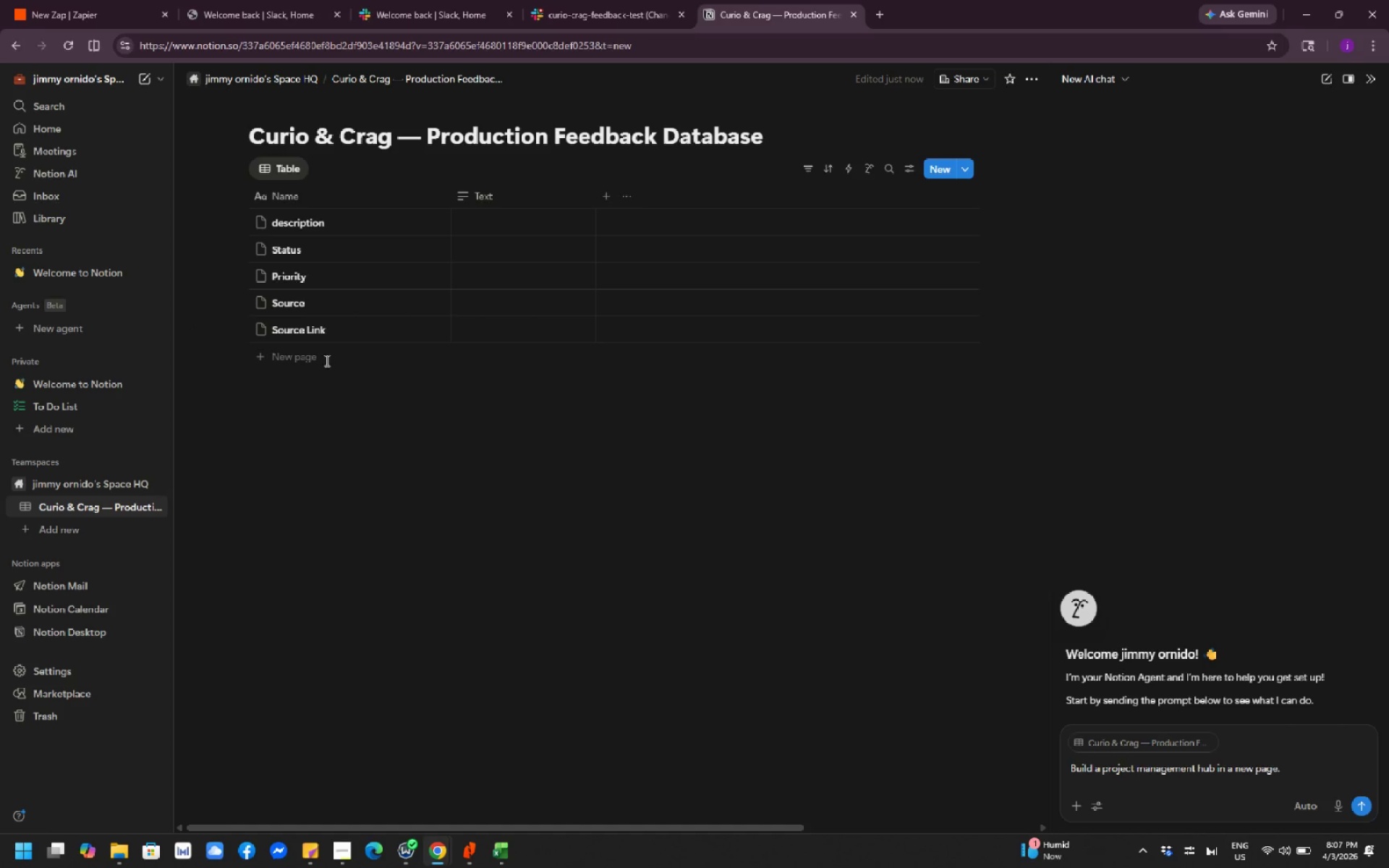 
left_click([297, 367])
 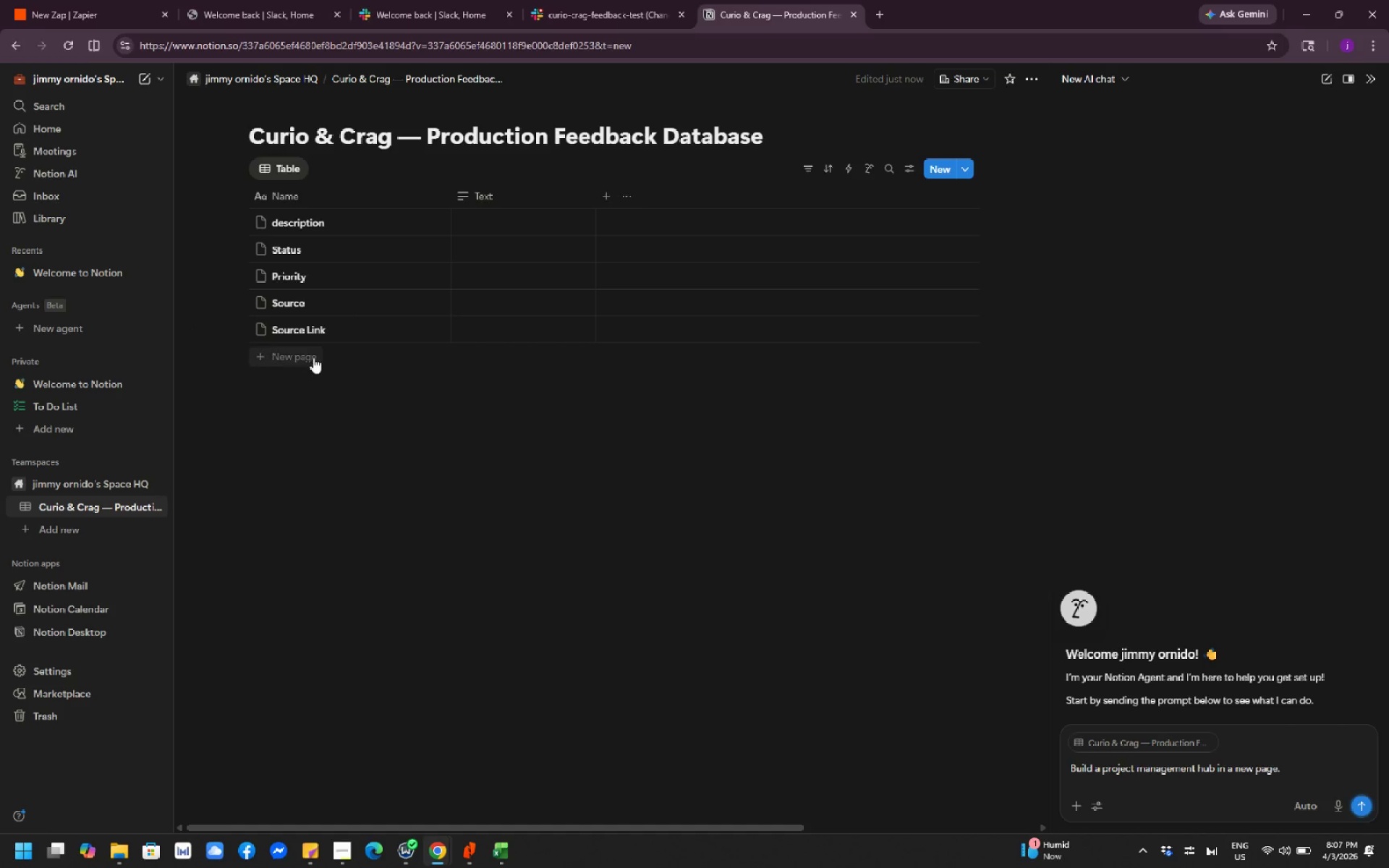 
left_click([313, 357])
 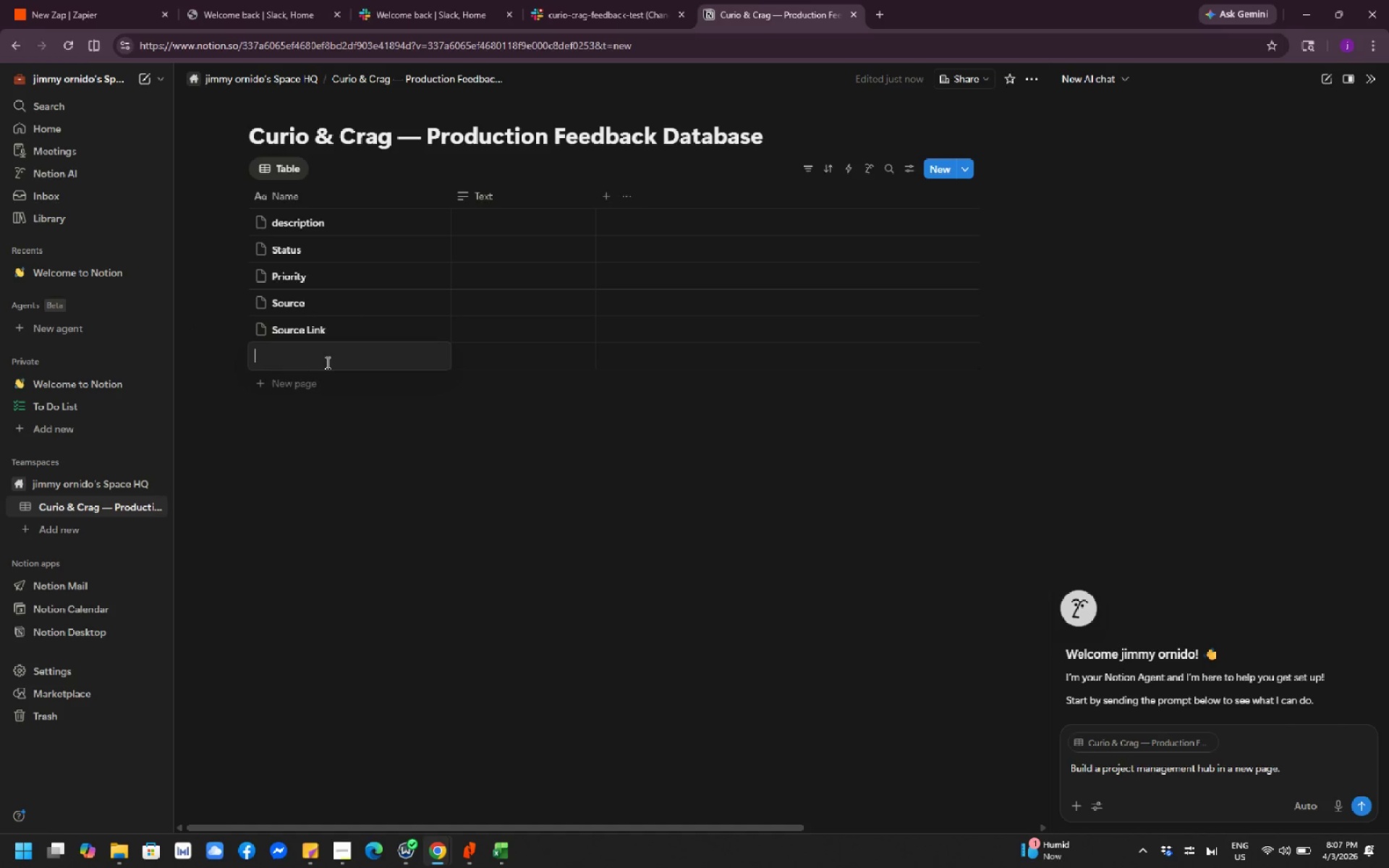 
left_click([331, 357])
 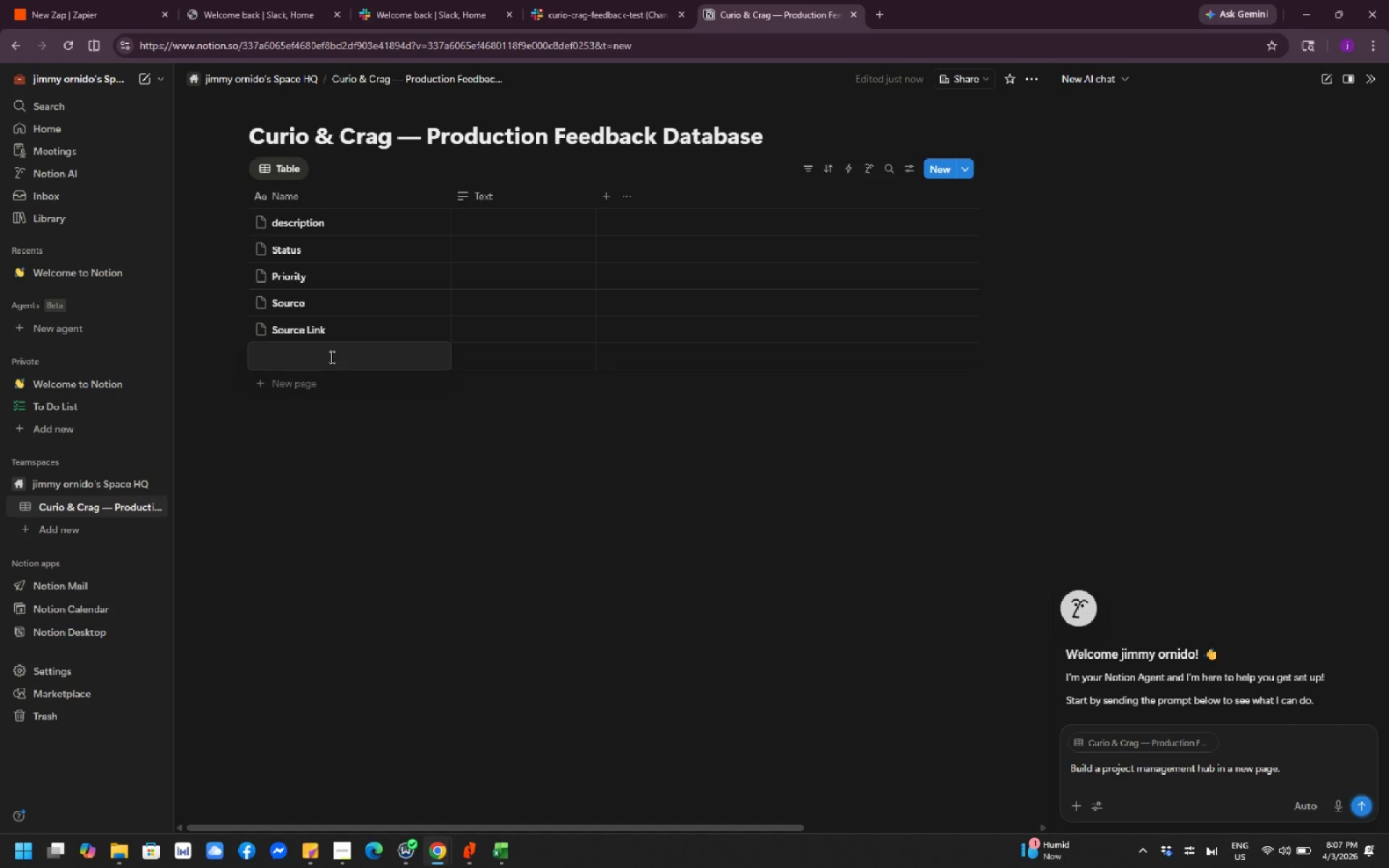 
type(Timestamp)
 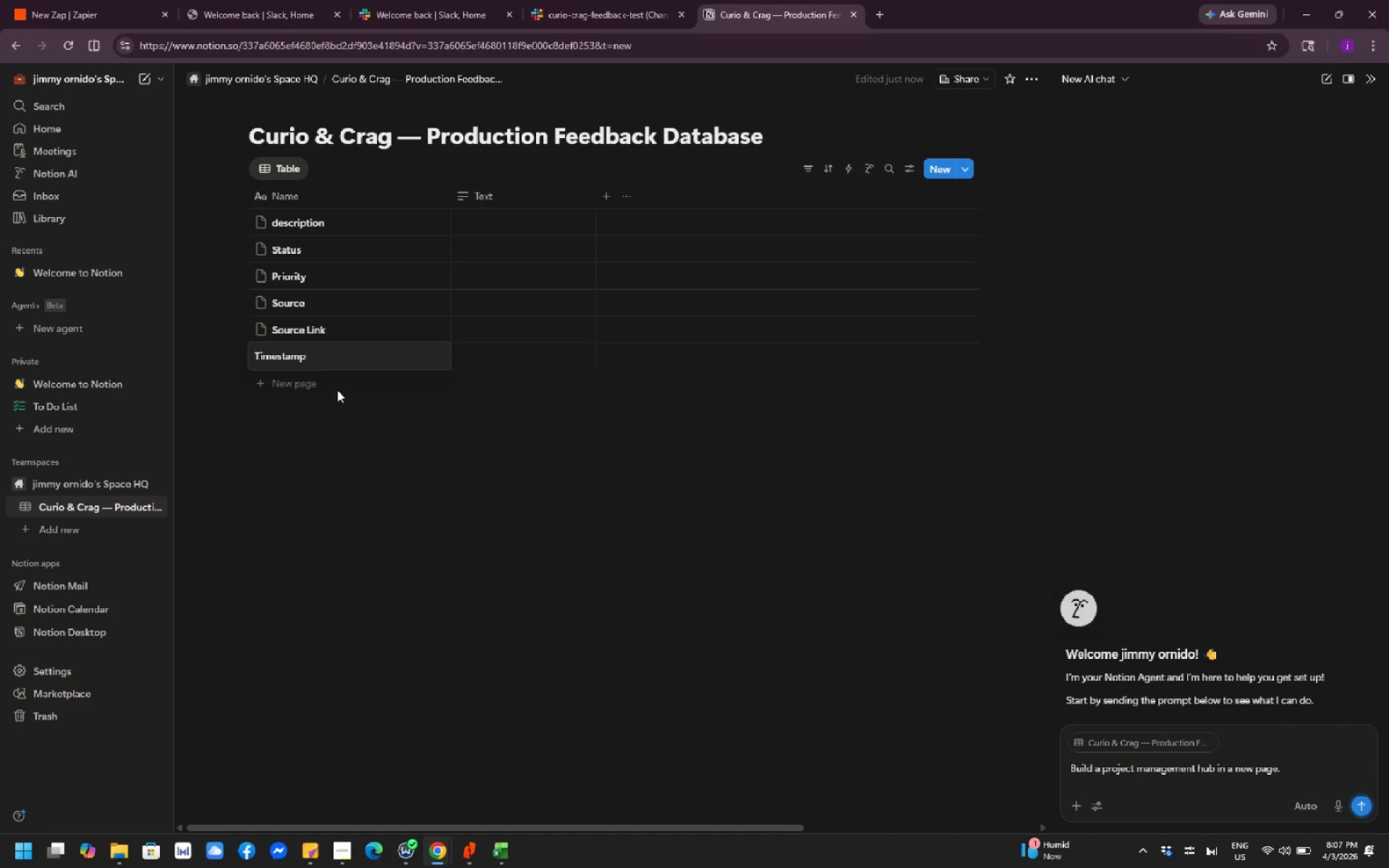 
left_click([315, 388])
 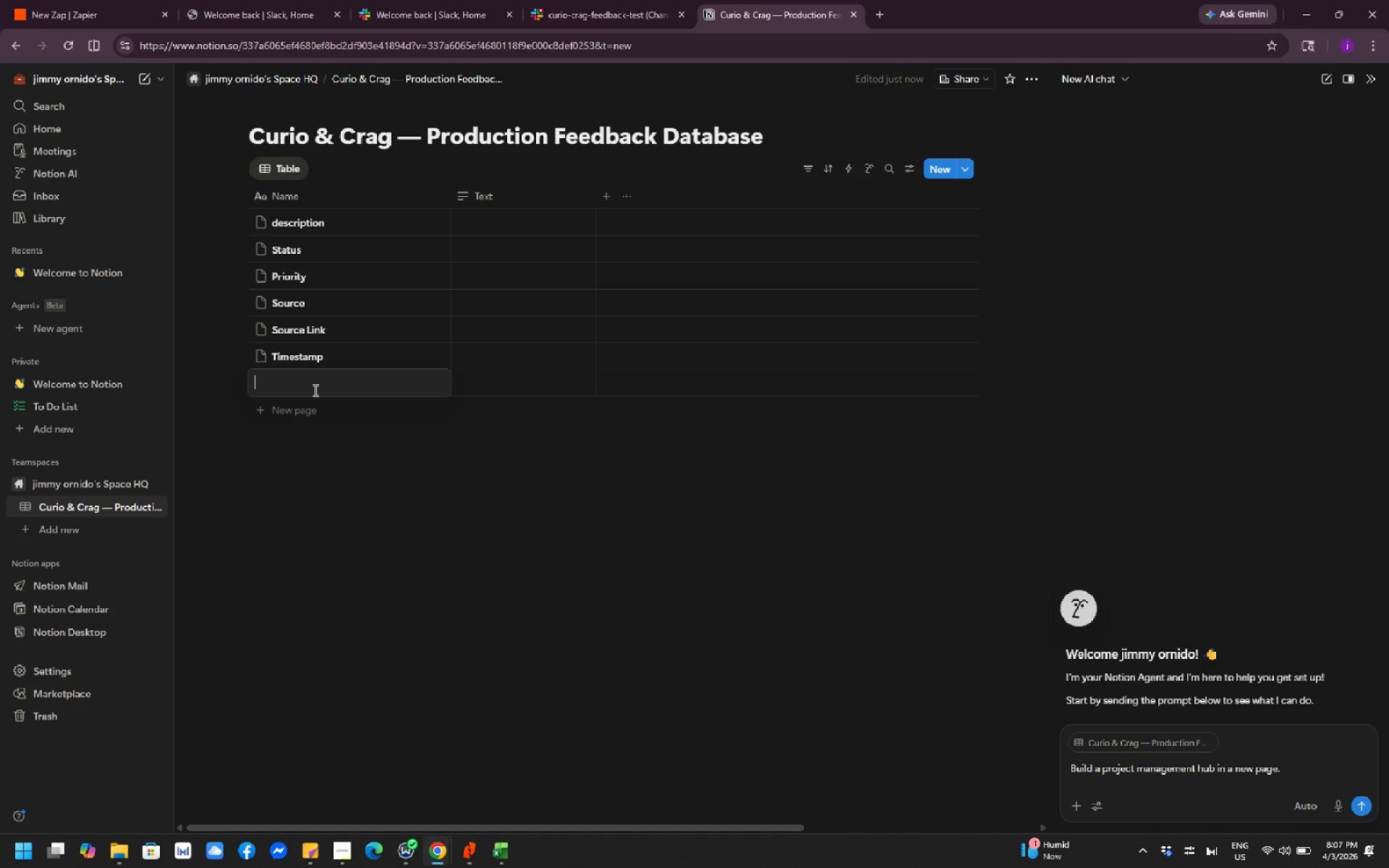 
left_click([314, 390])
 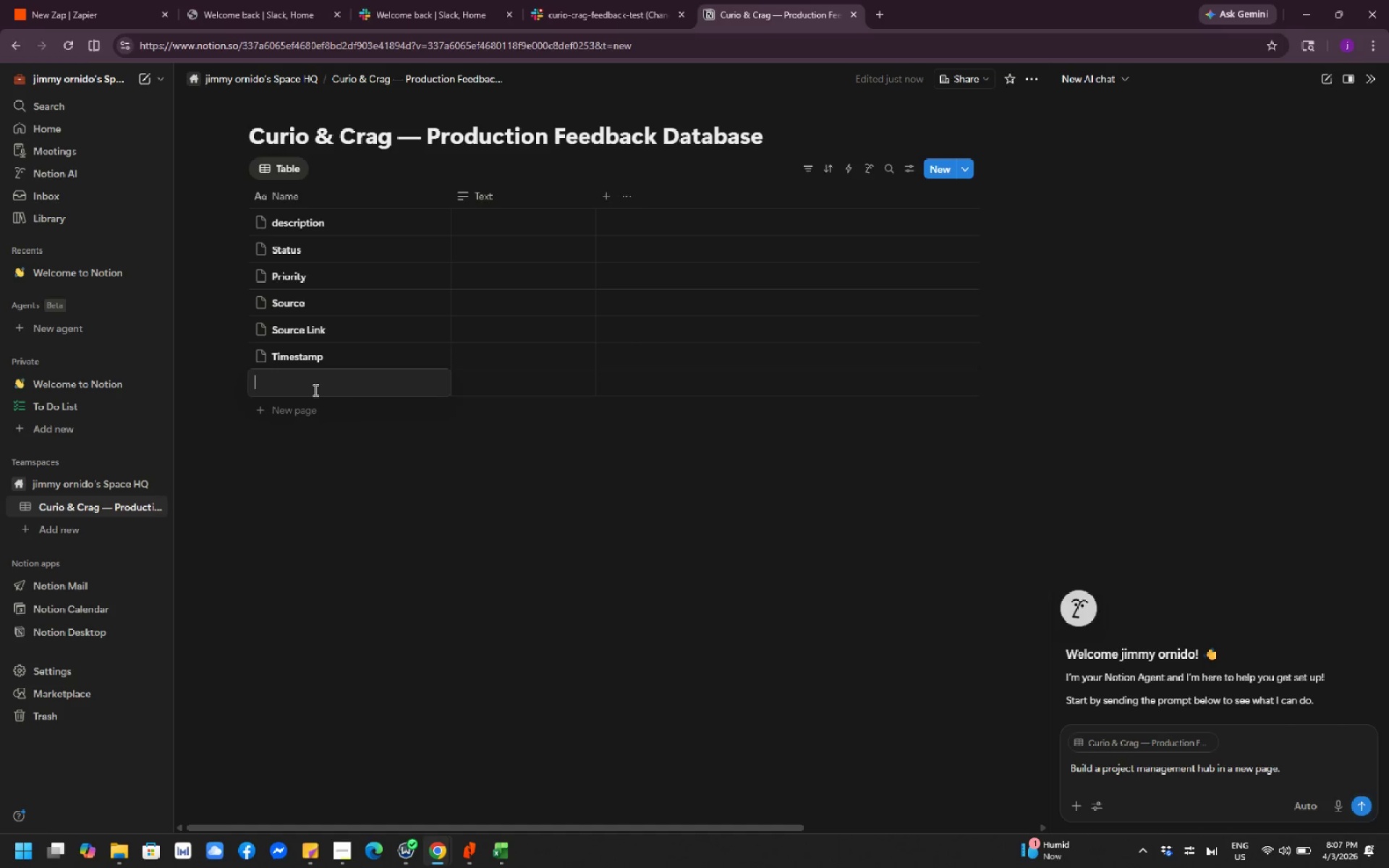 
type(Channel)
 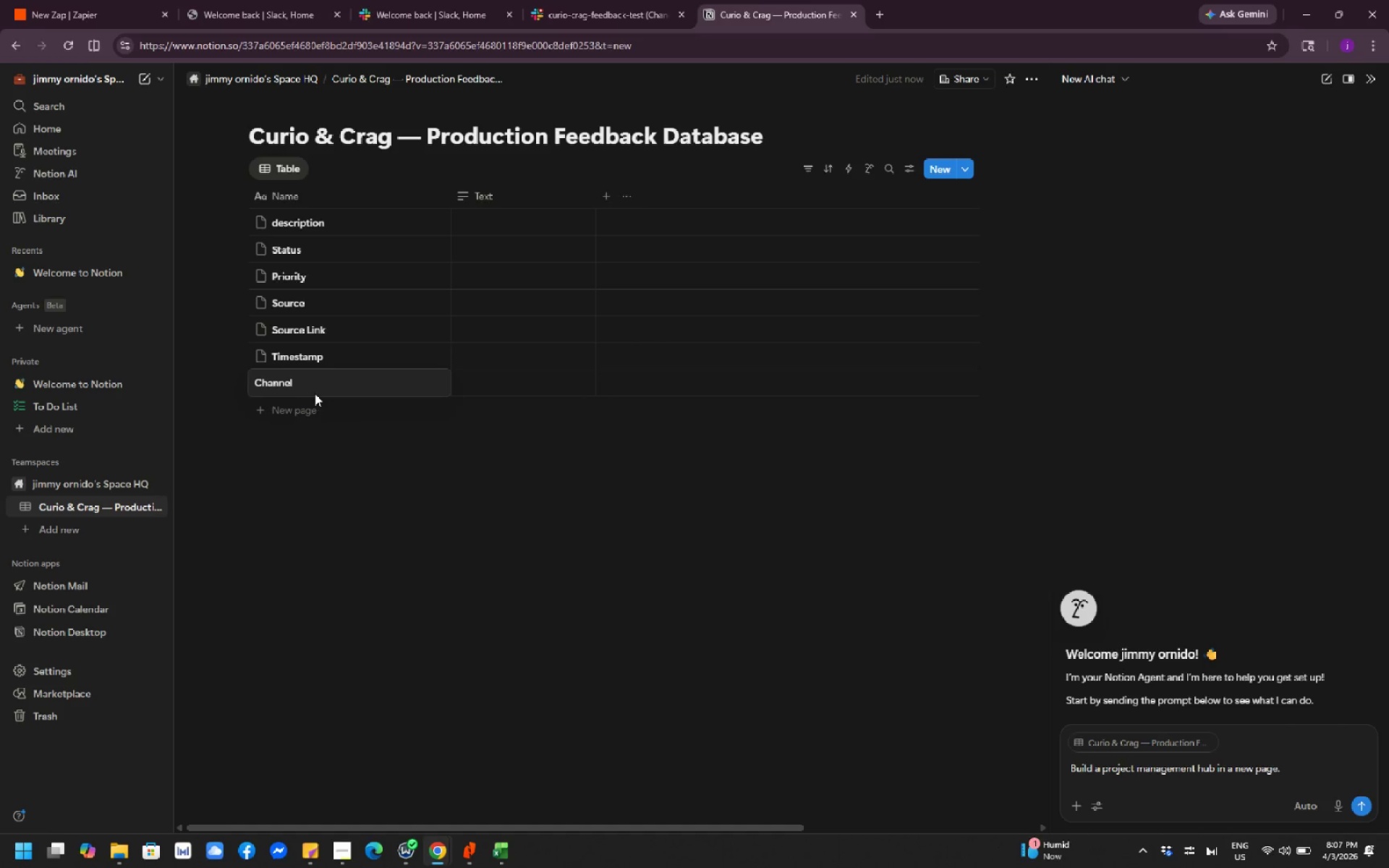 
left_click([315, 401])
 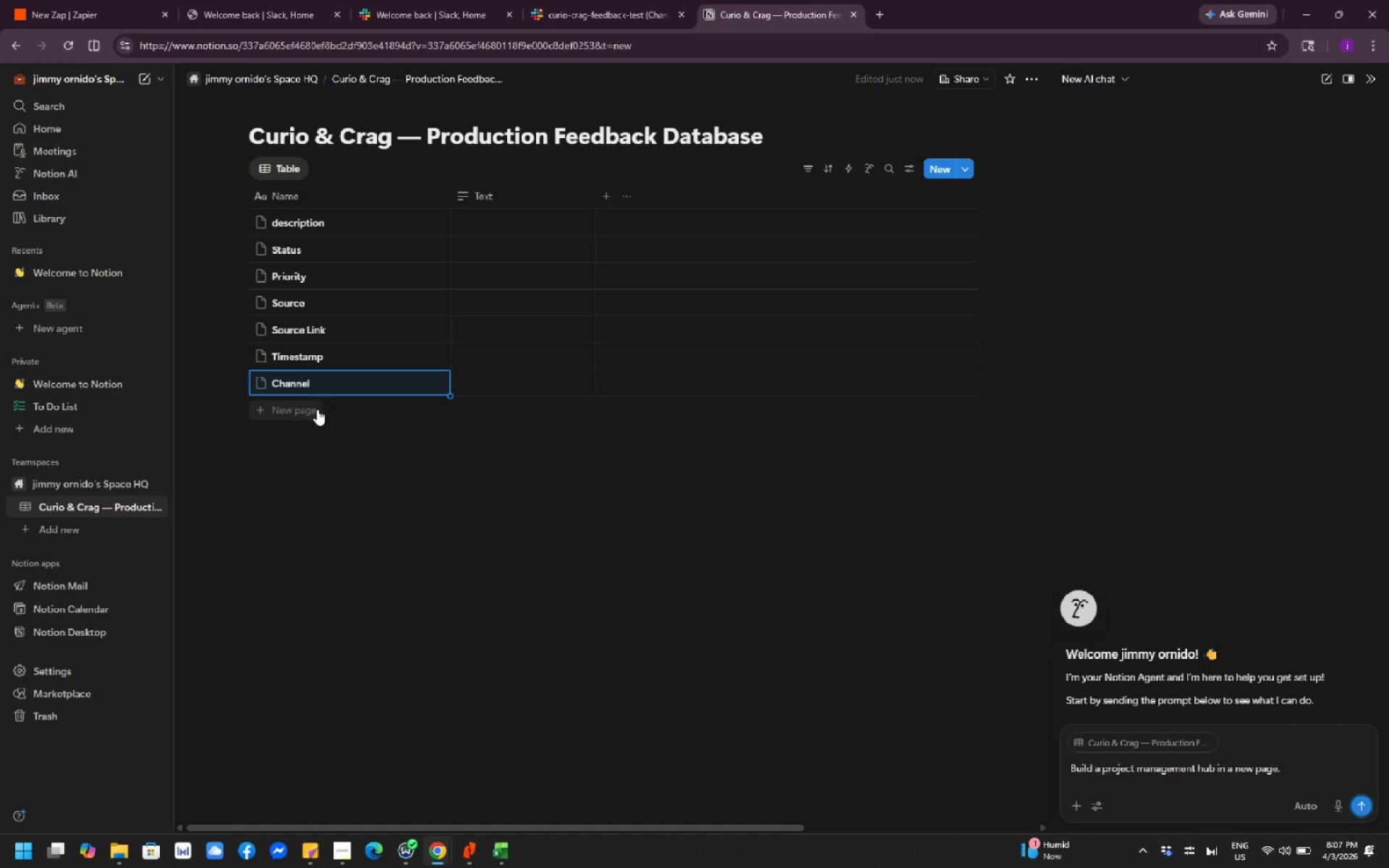 
left_click([317, 409])
 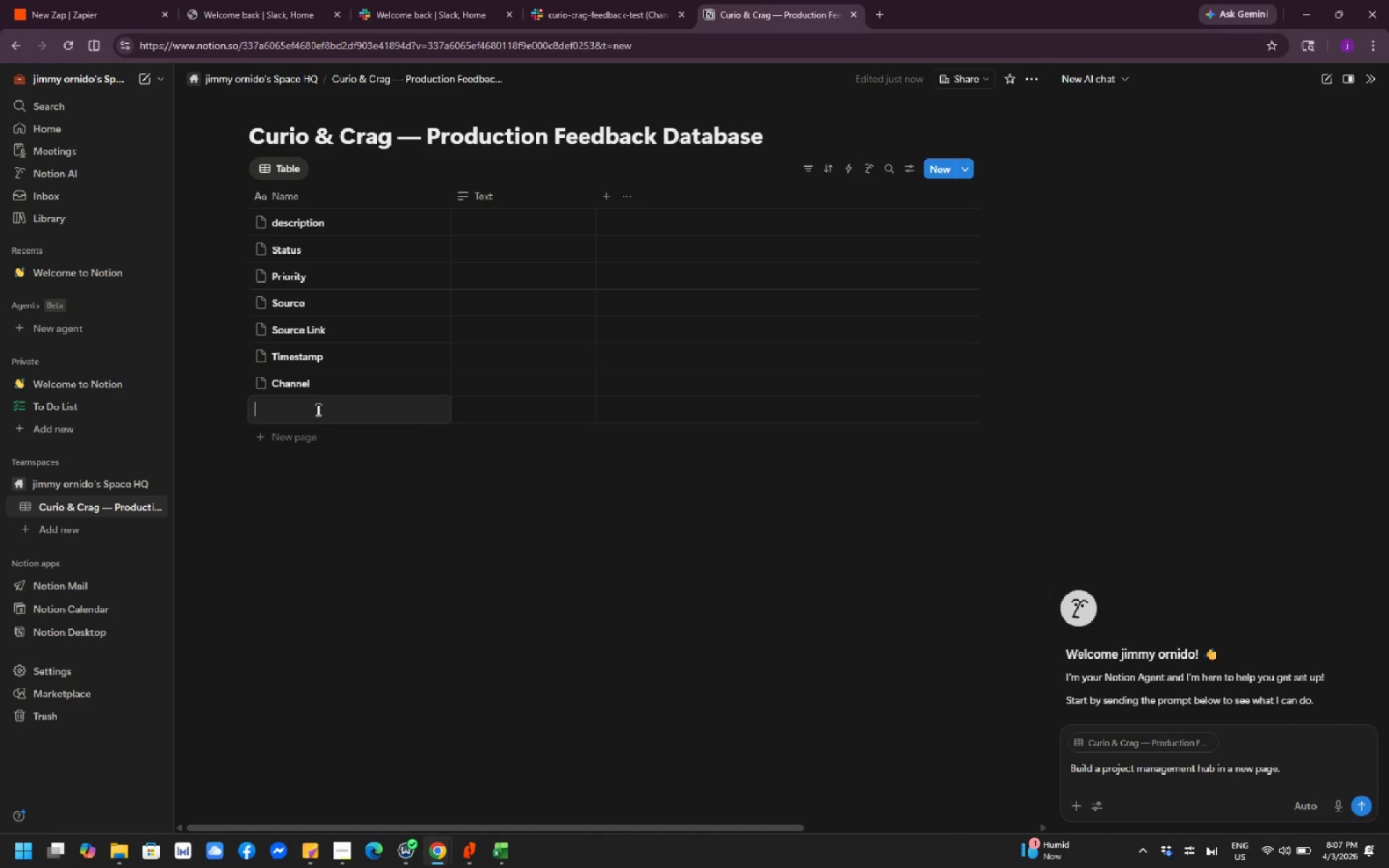 
type(Sender)
 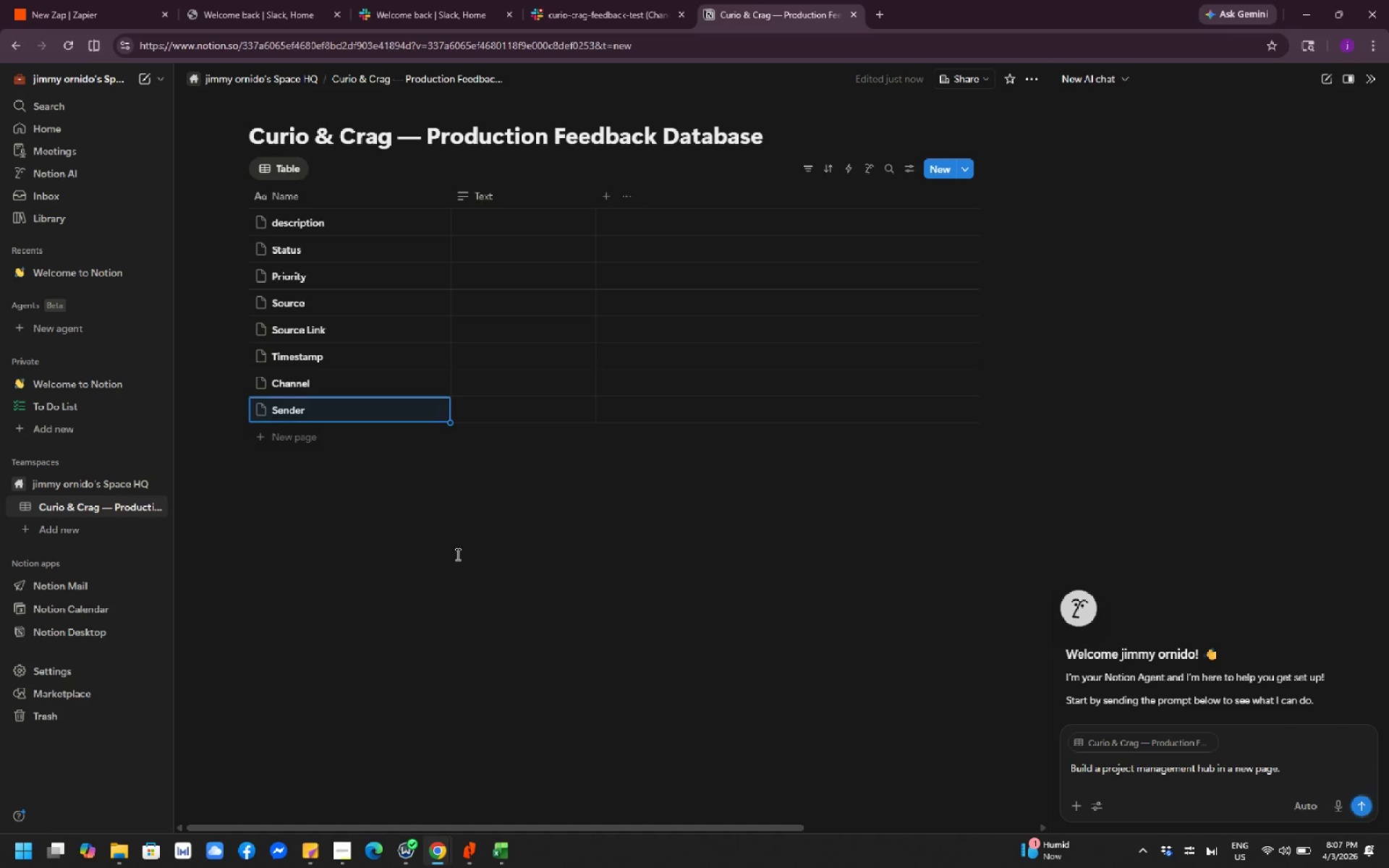 
left_click([492, 564])
 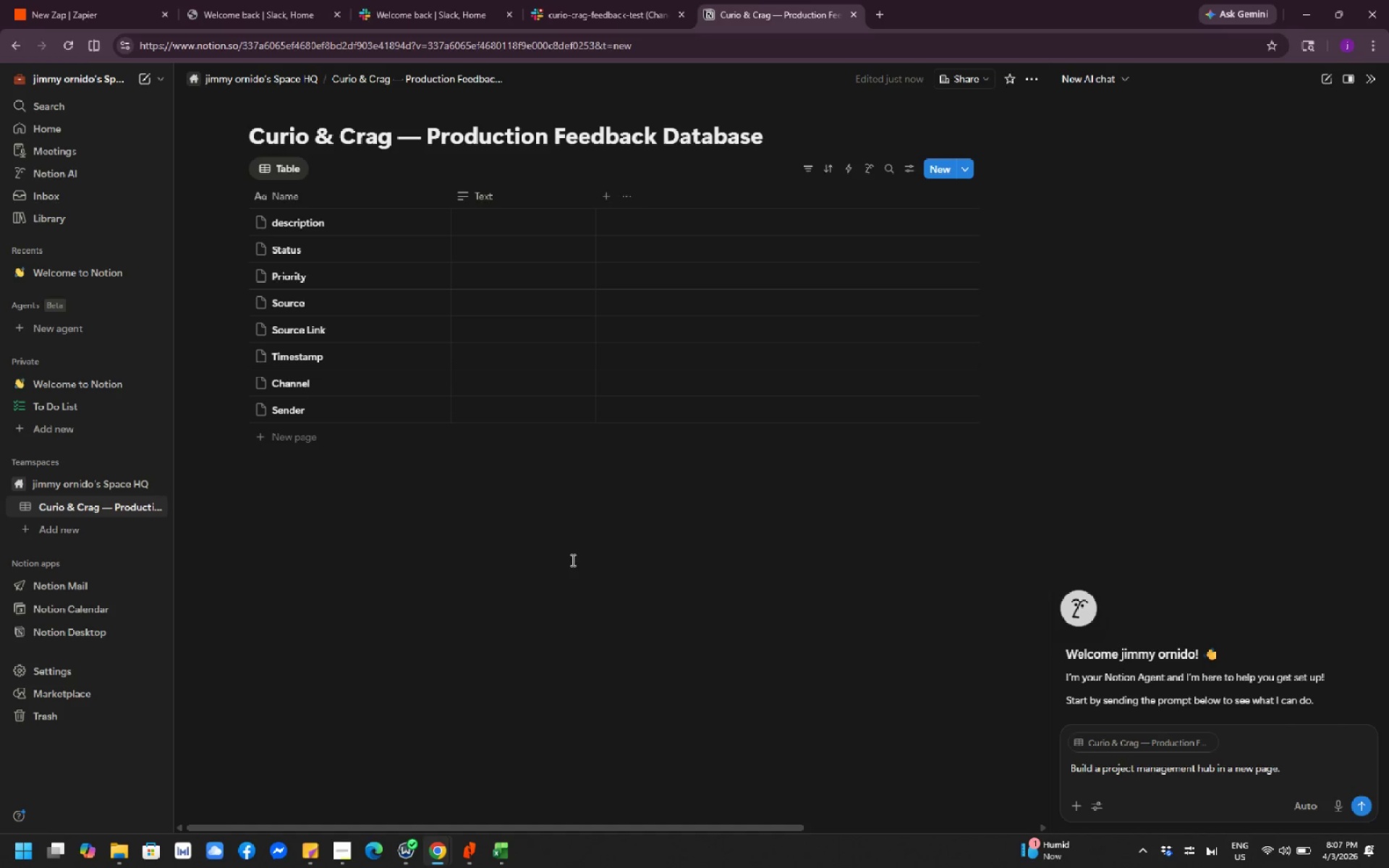 
wait(12.61)
 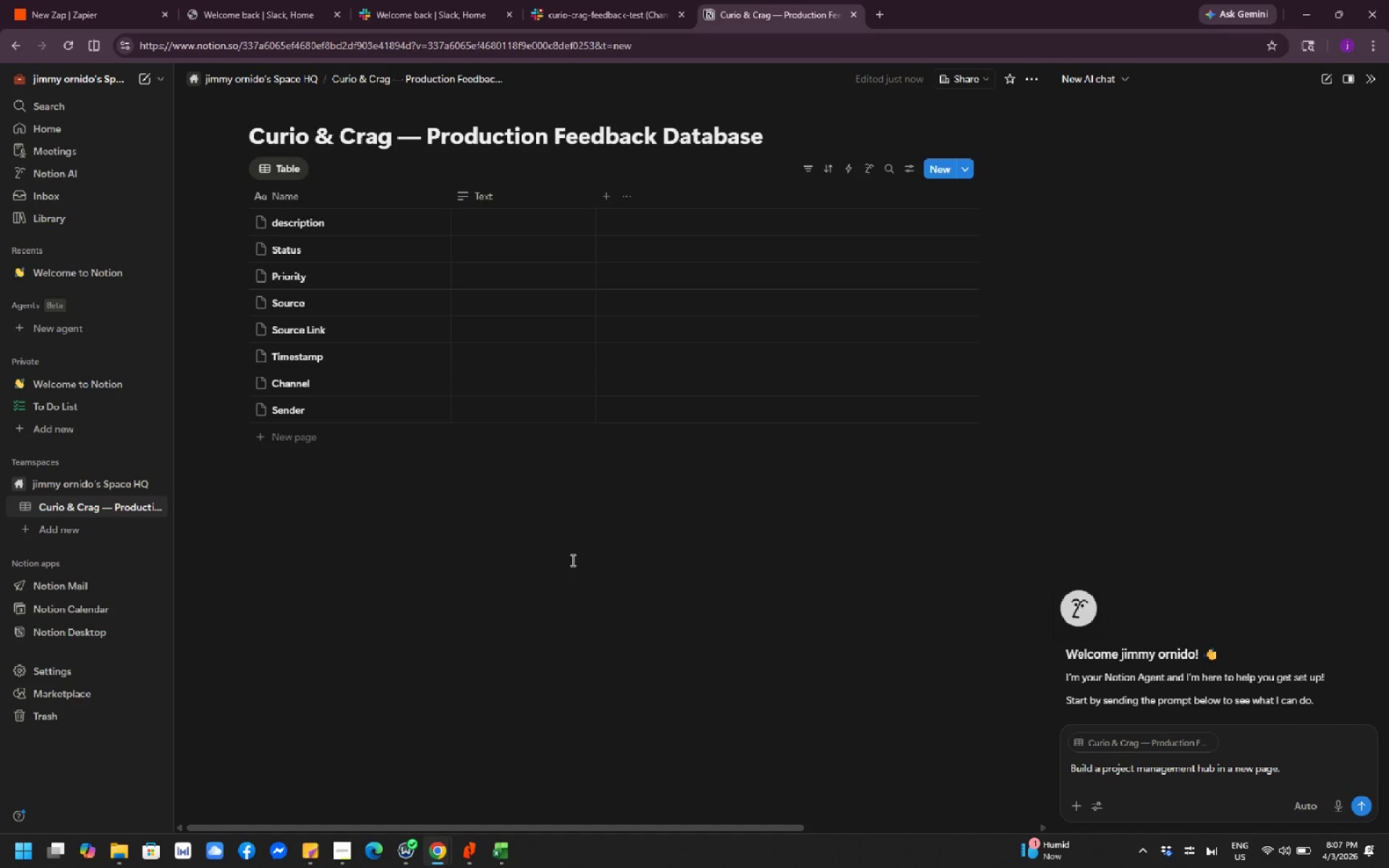 
scroll: coordinate [573, 562], scroll_direction: up, amount: 2.0
 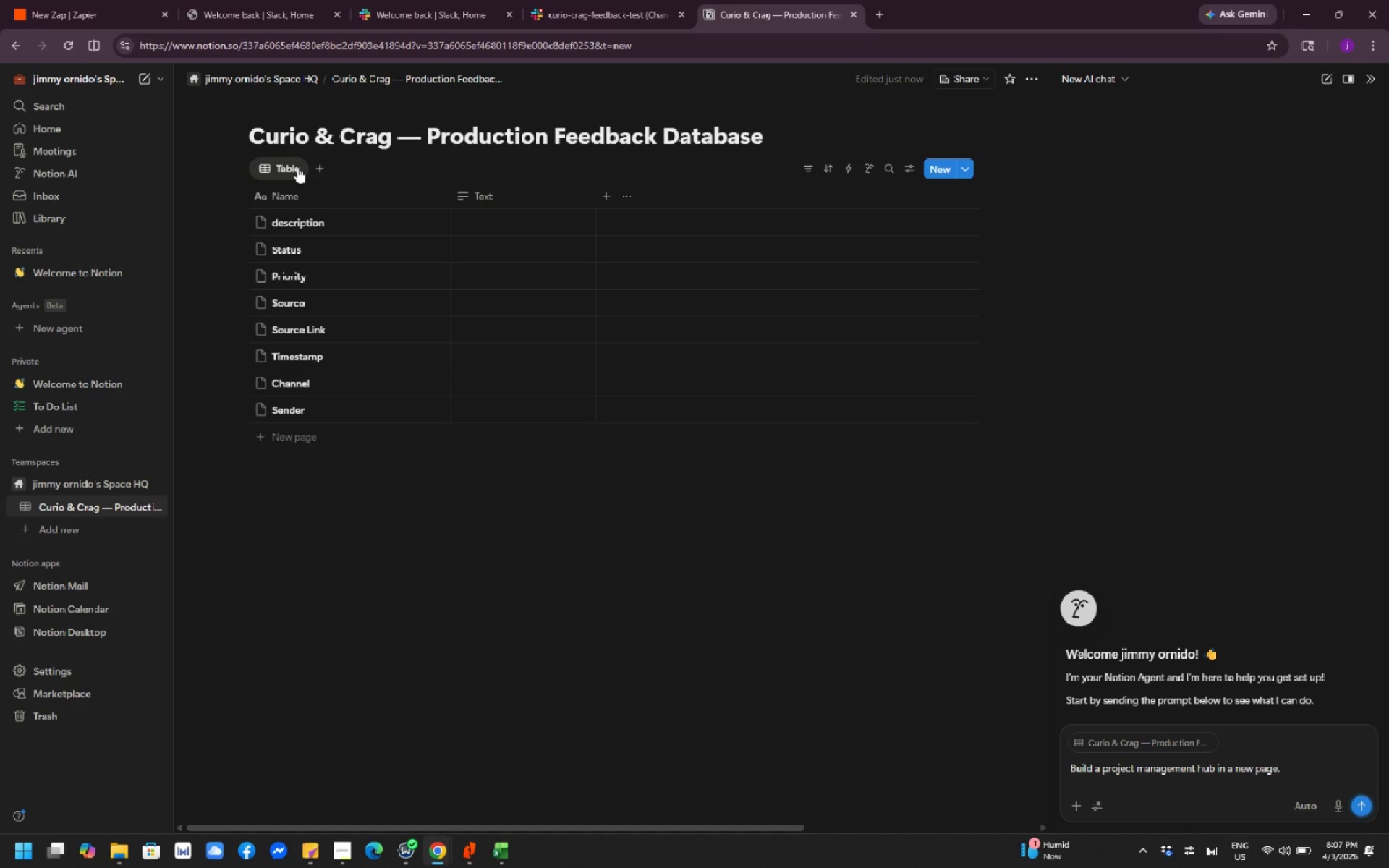 
mouse_move([333, 188])
 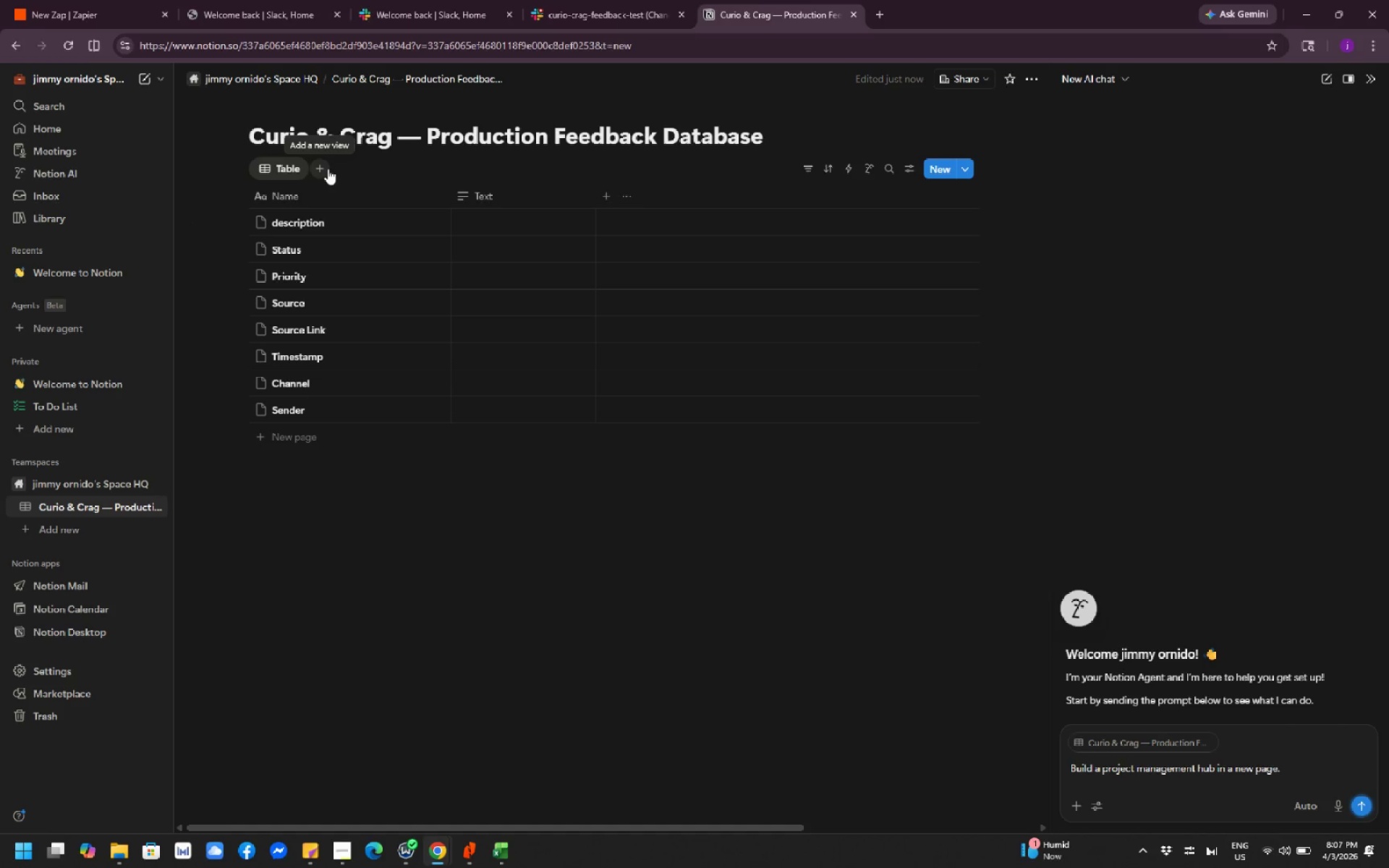 
left_click([348, 203])
 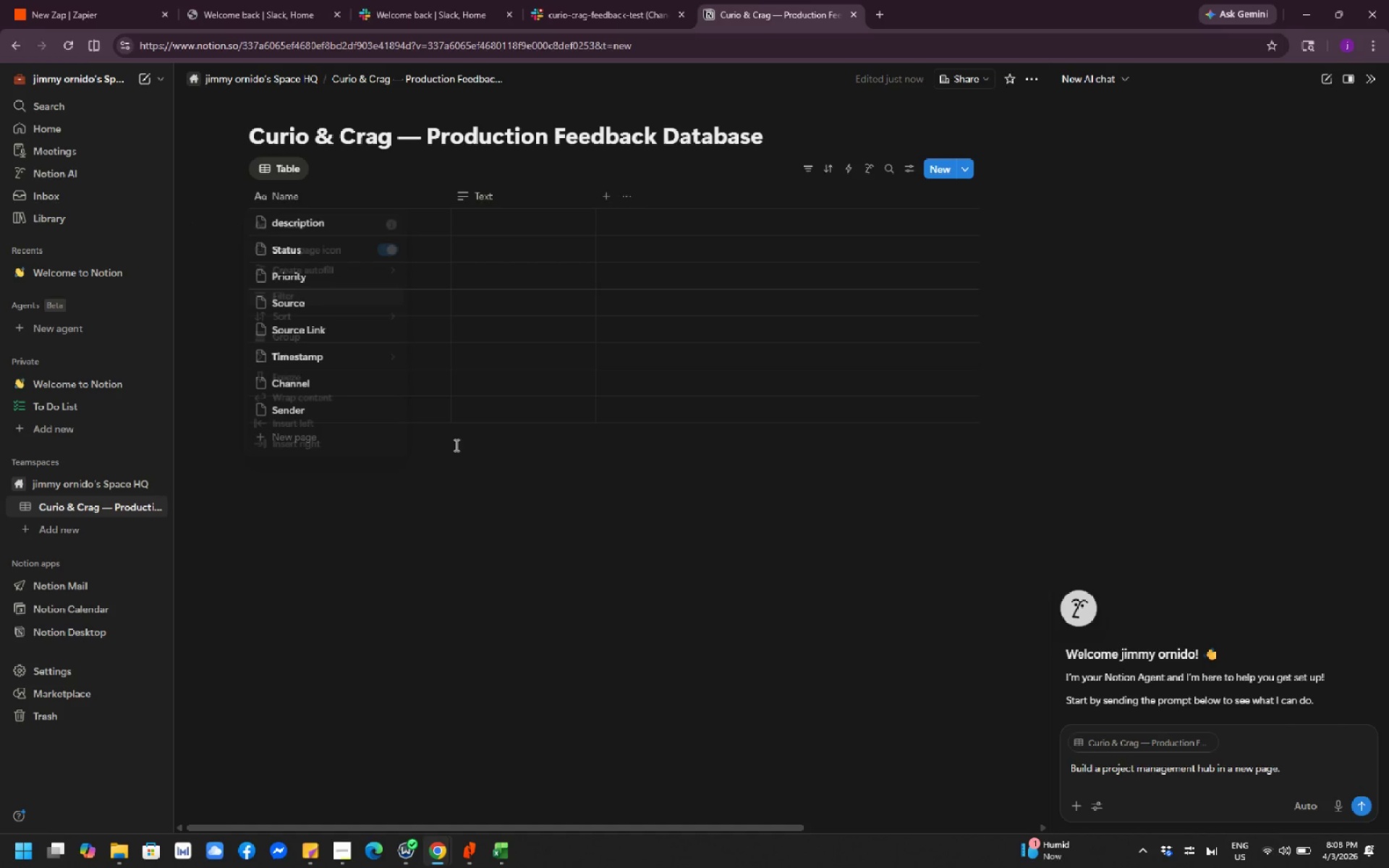 
hold_key(key=ControlLeft, duration=1.5)
left_click([345, 412])
 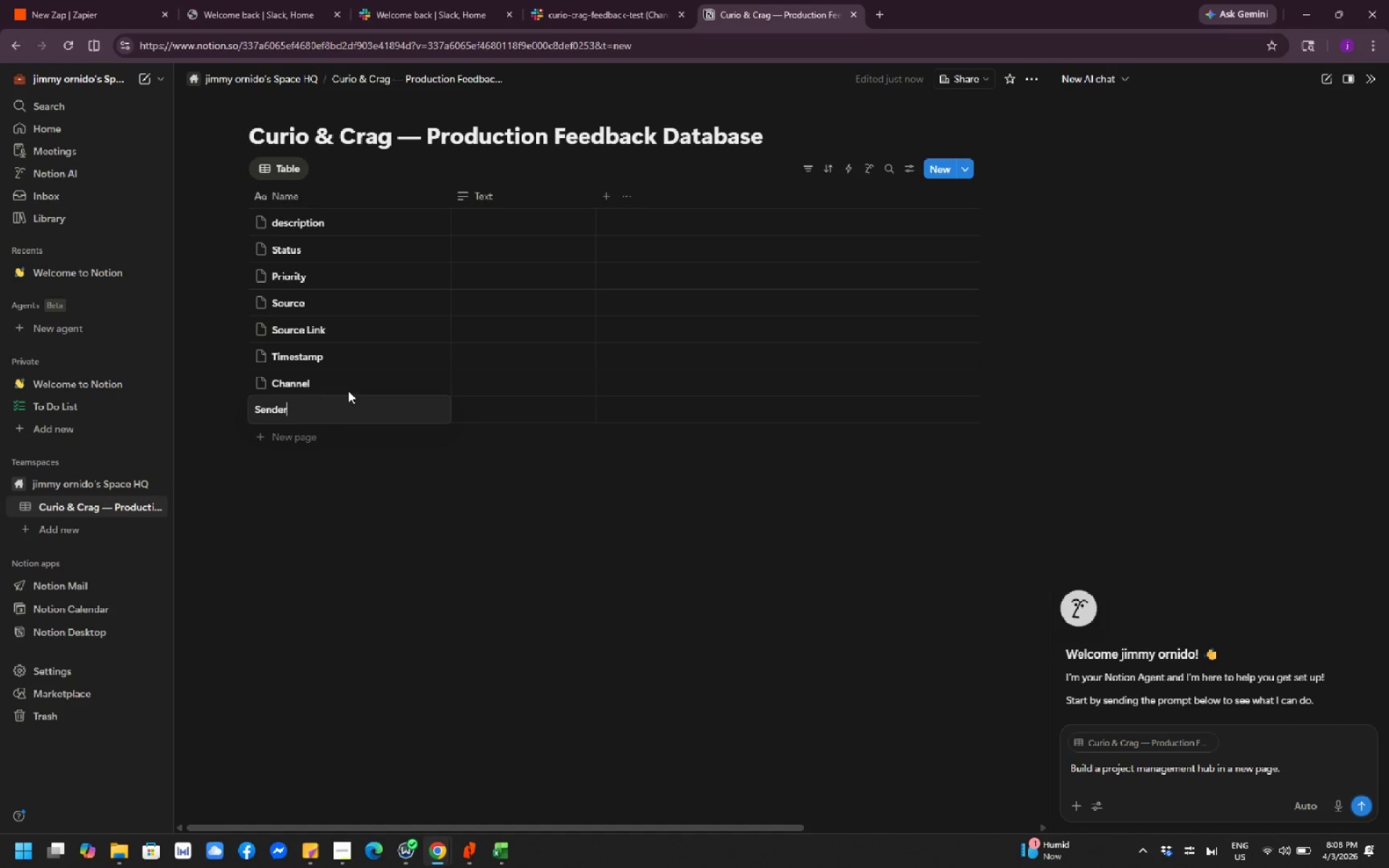 
double_click([348, 391])
 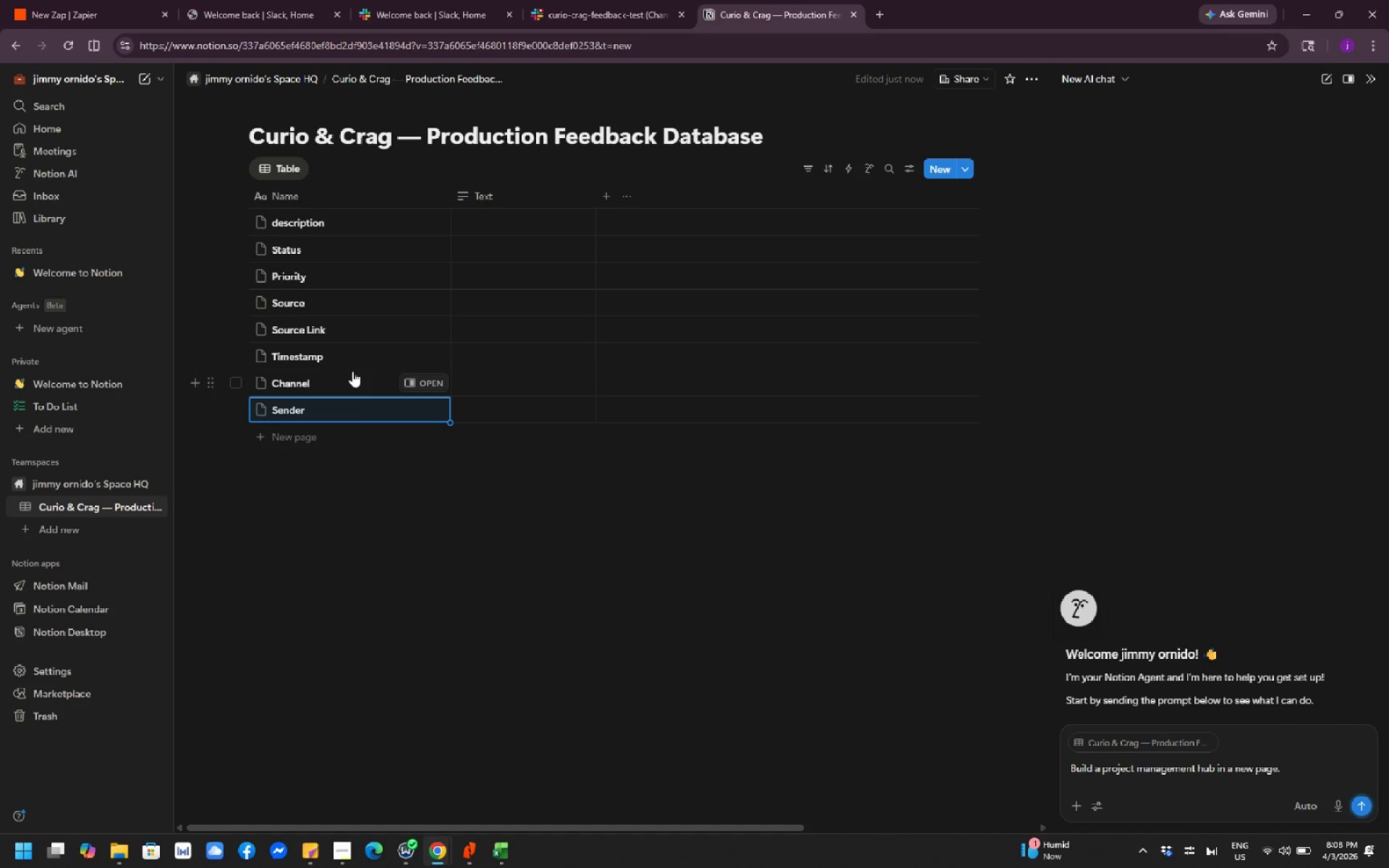 
left_click_drag(start_coordinate=[381, 447], to_coordinate=[384, 453])
 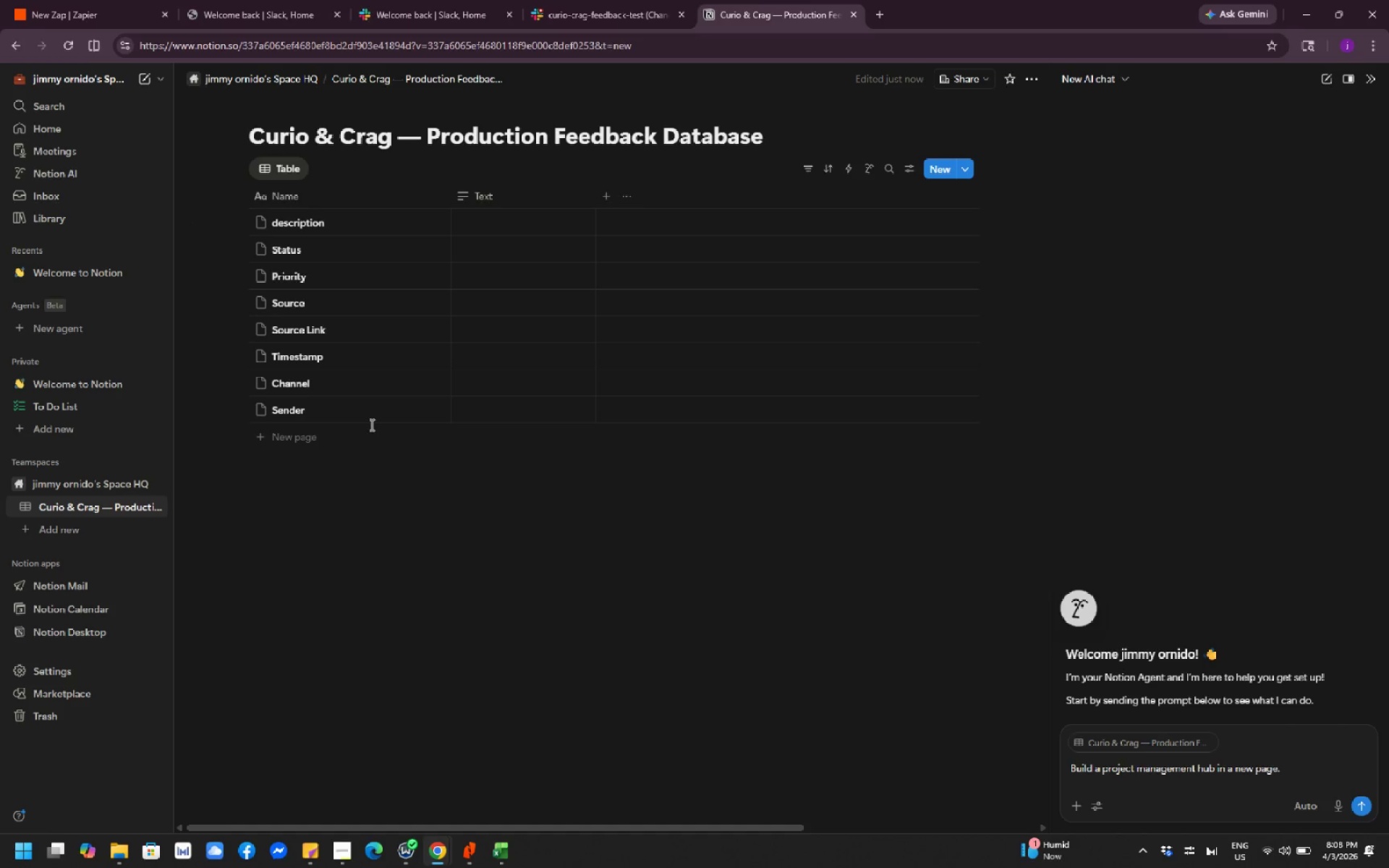 
double_click([368, 416])
 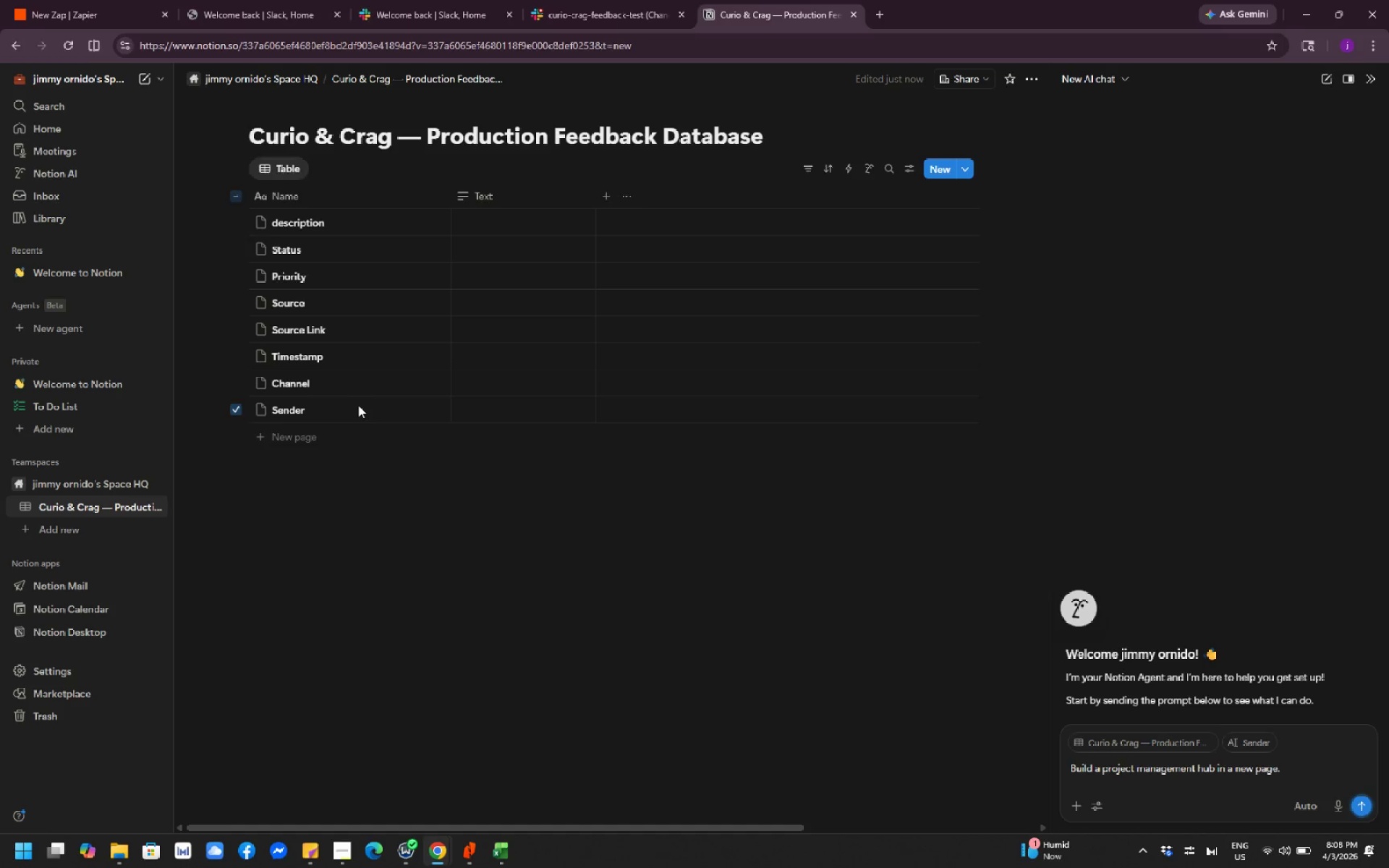 
left_click([394, 648])
 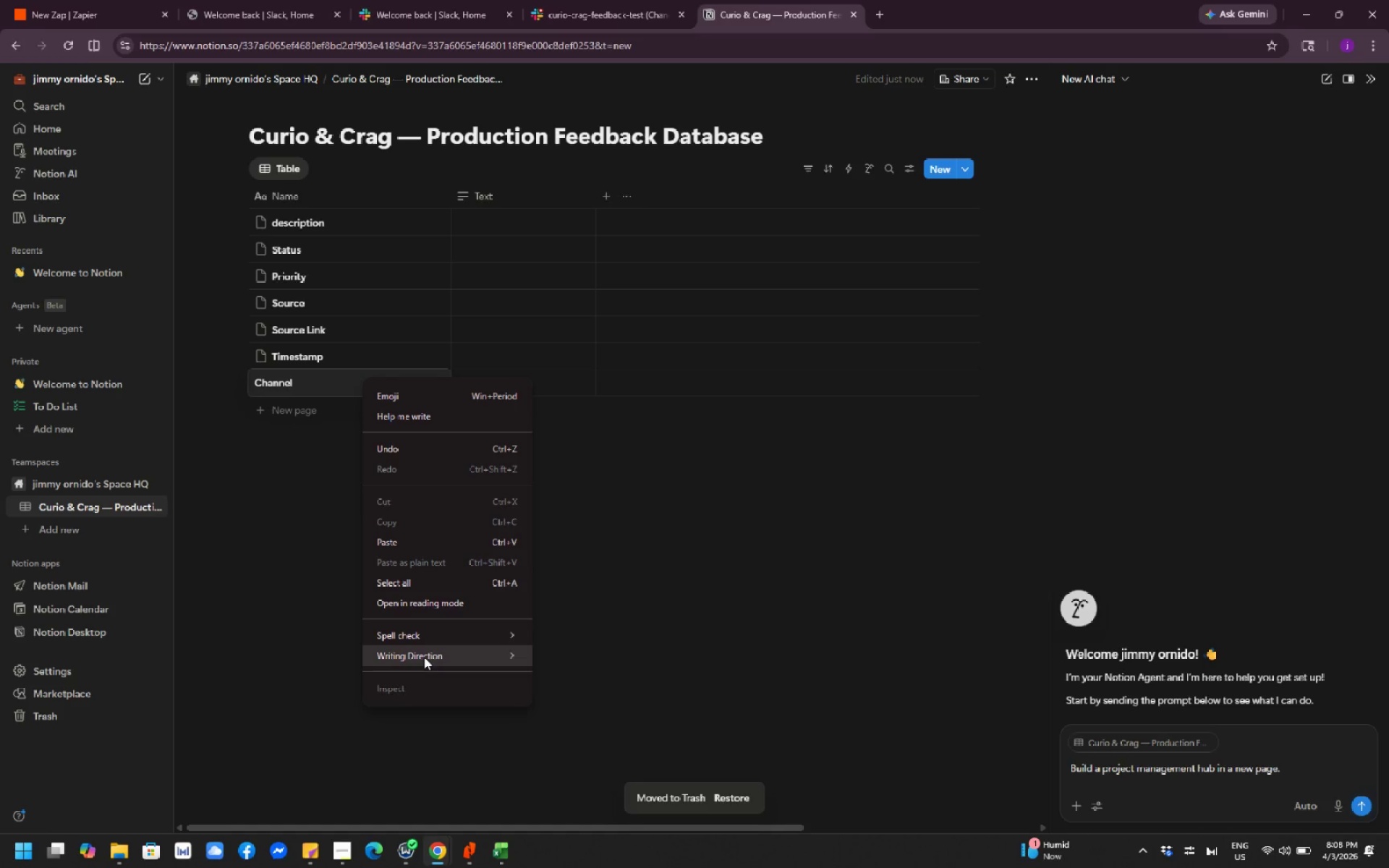 
wait(5.17)
 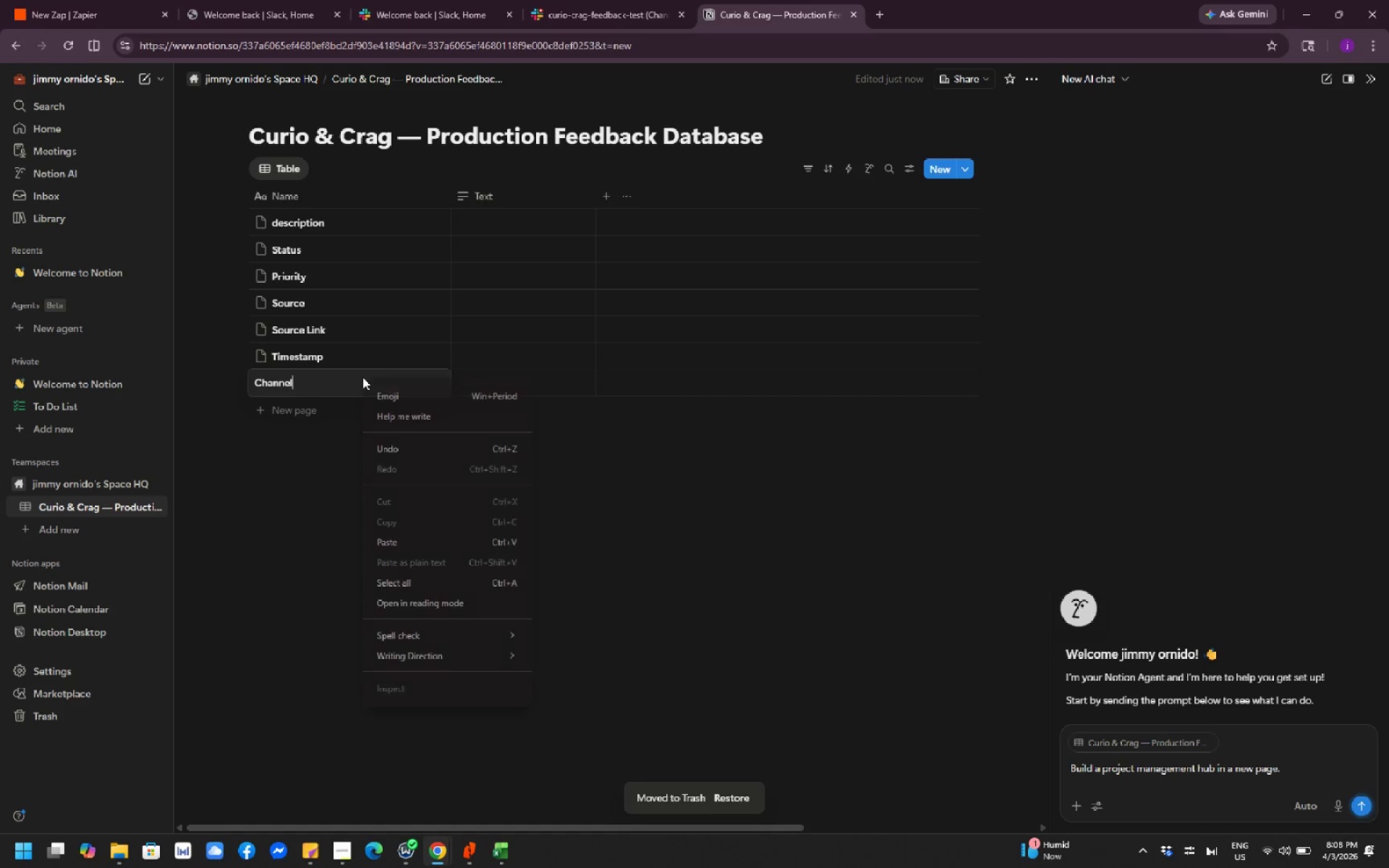 
left_click([282, 623])
 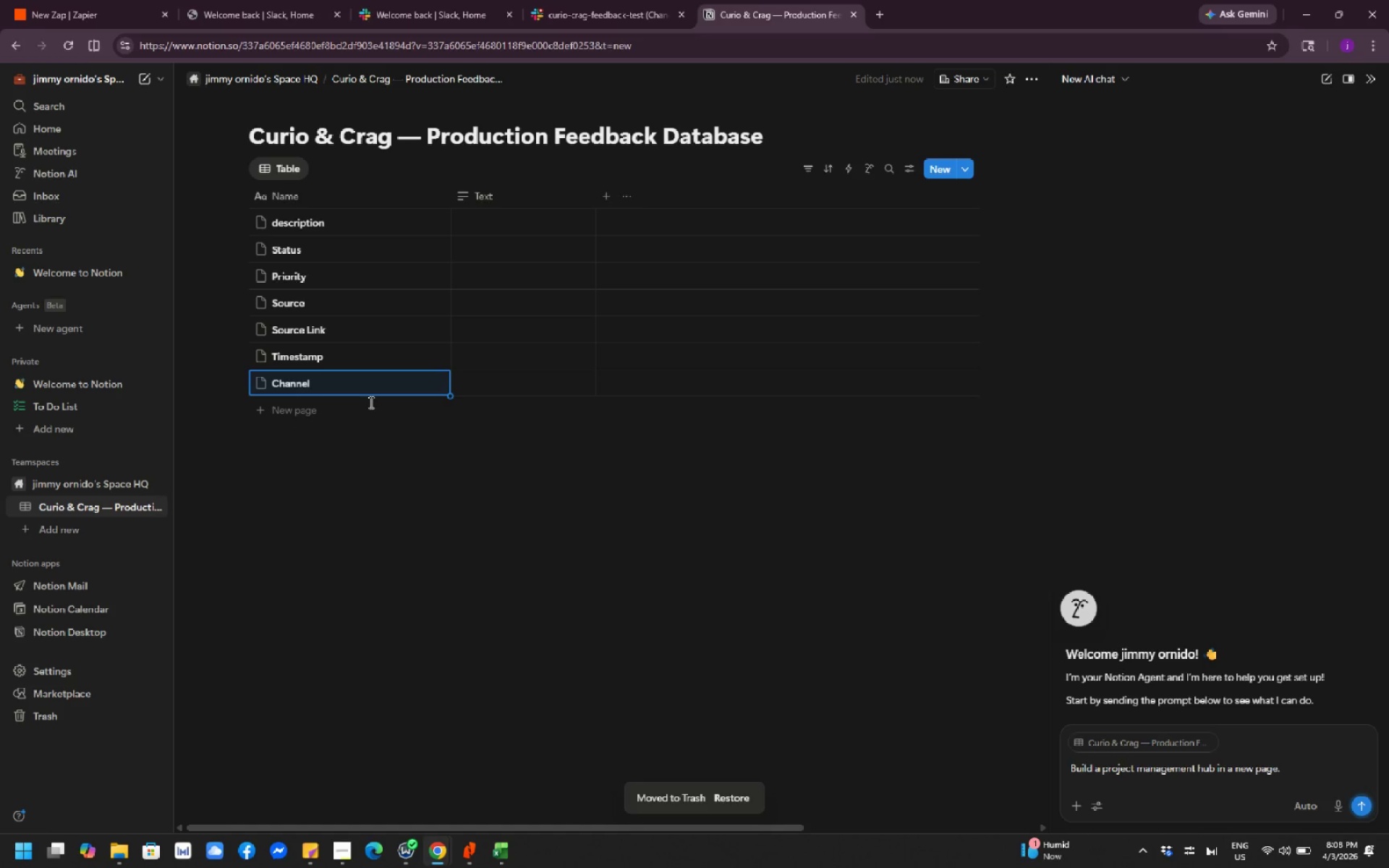 
left_click([352, 380])
 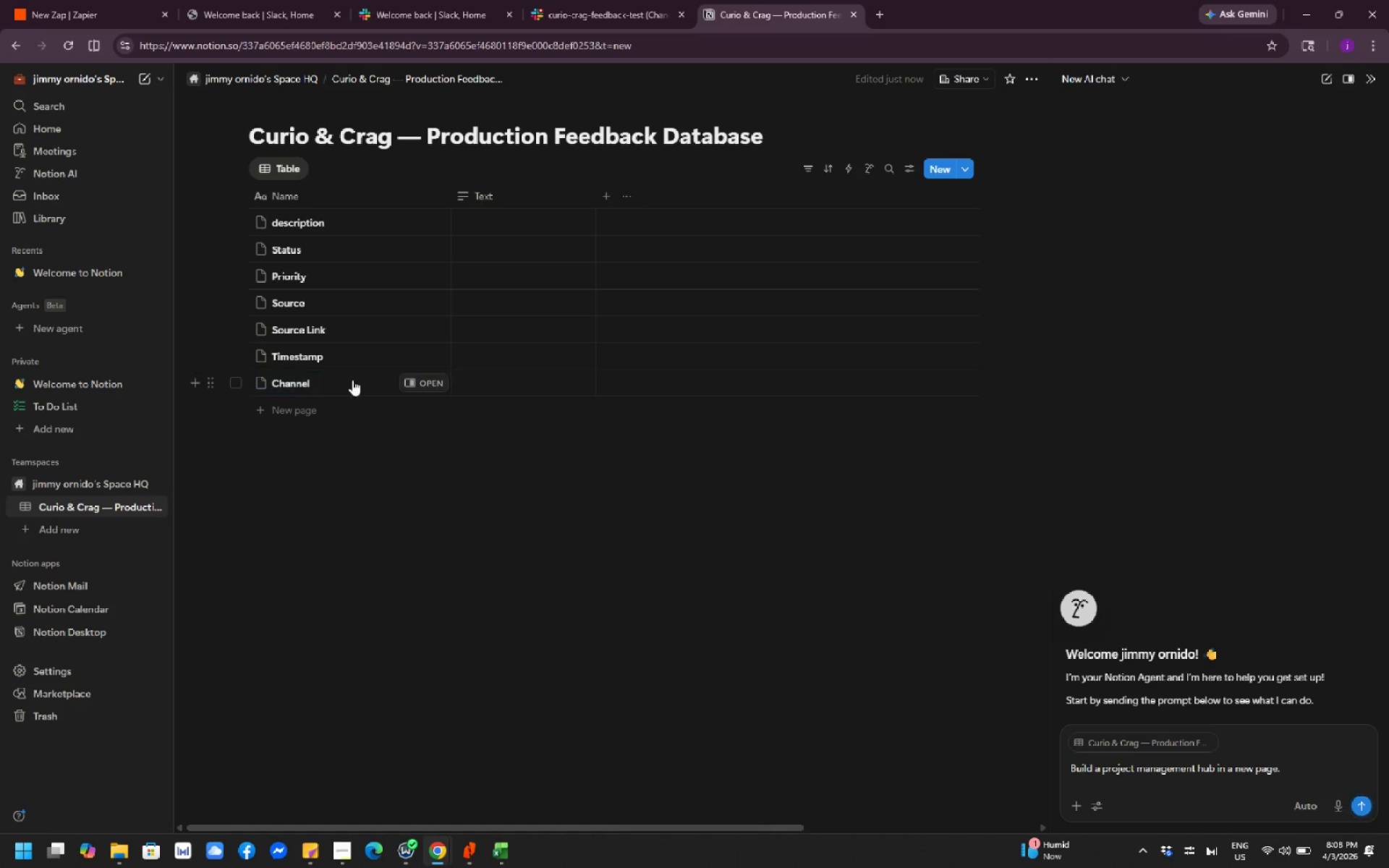 
right_click([356, 380])
 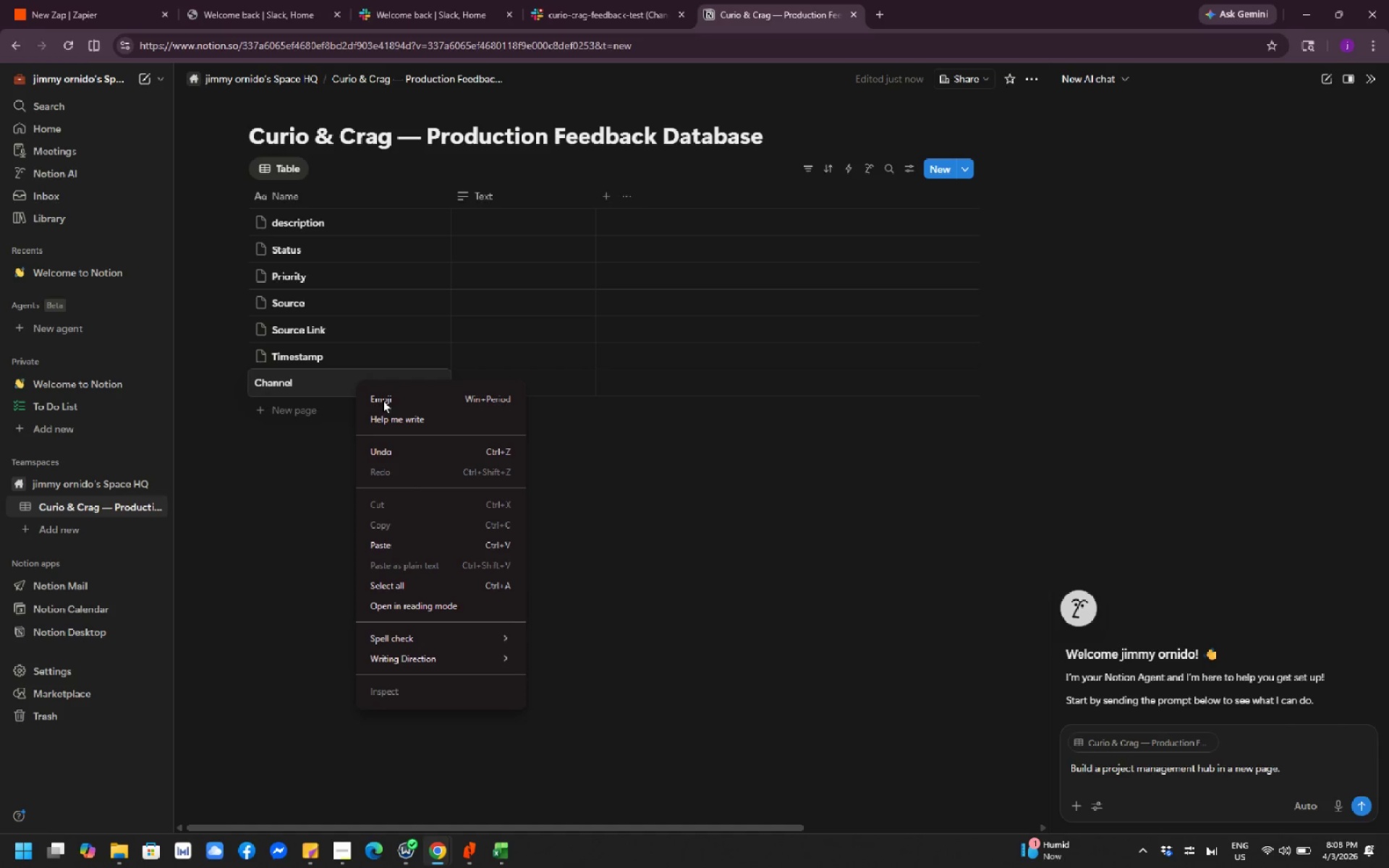 
left_click([270, 556])
 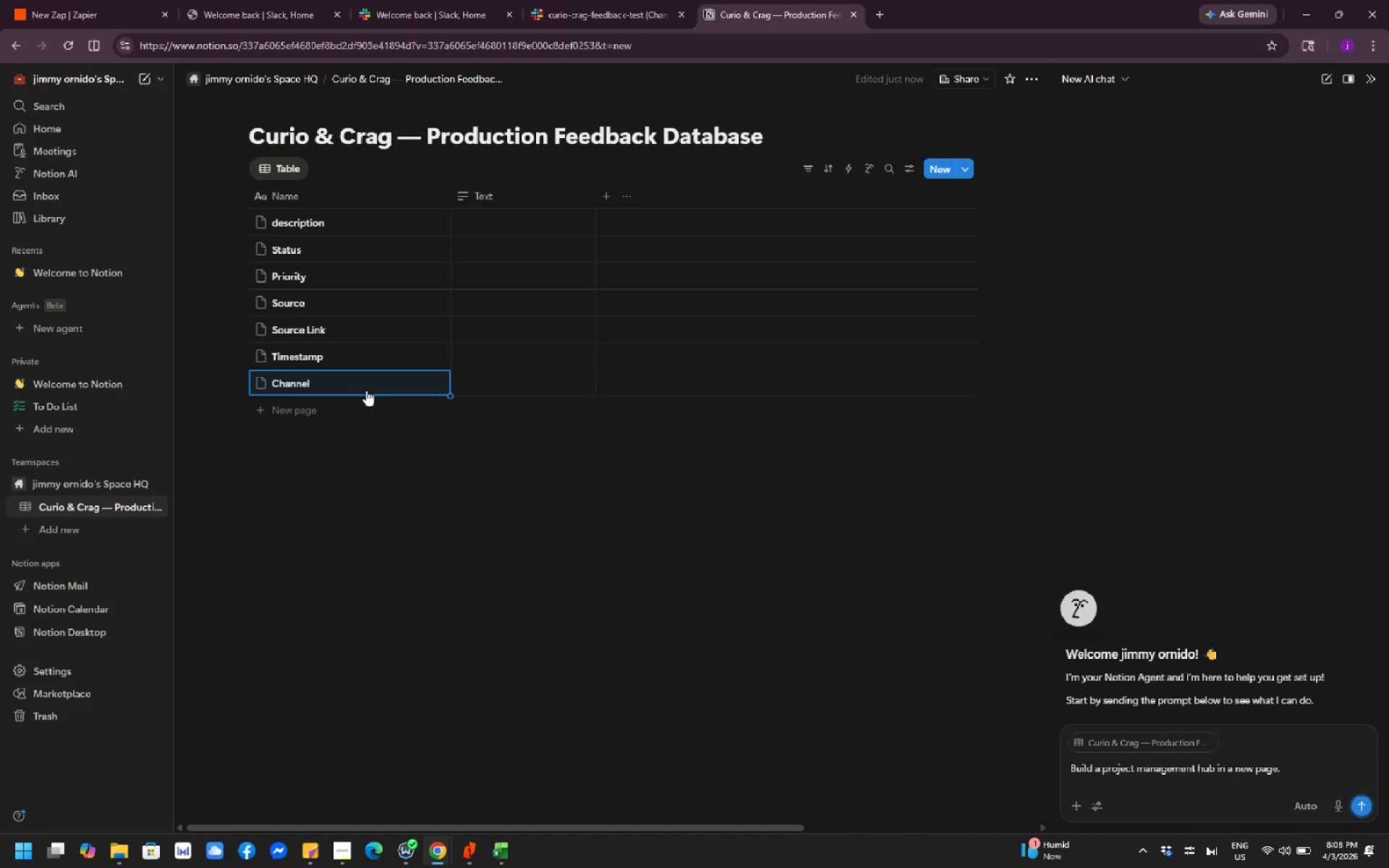 
left_click([366, 390])
 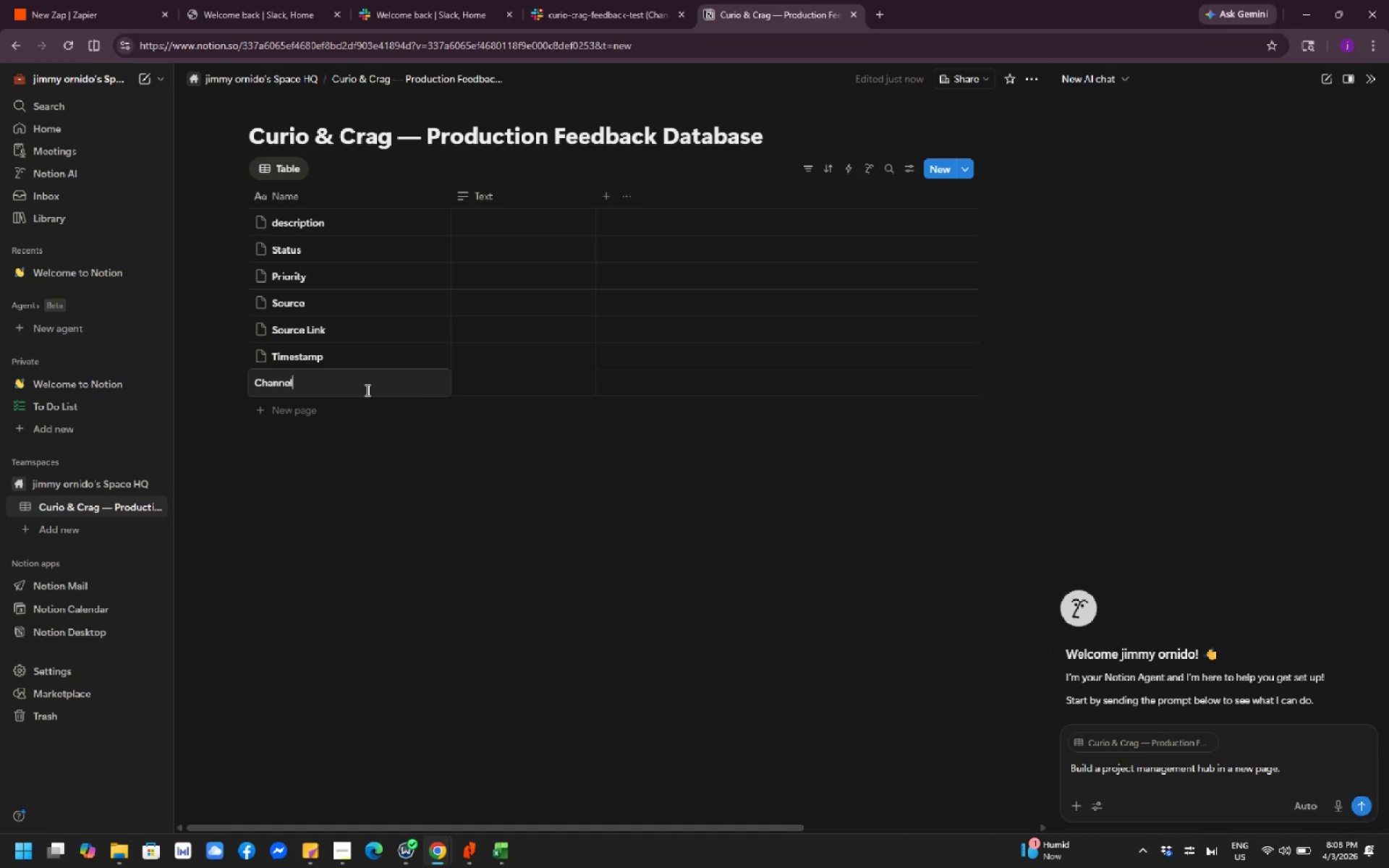 
right_click([366, 390])
 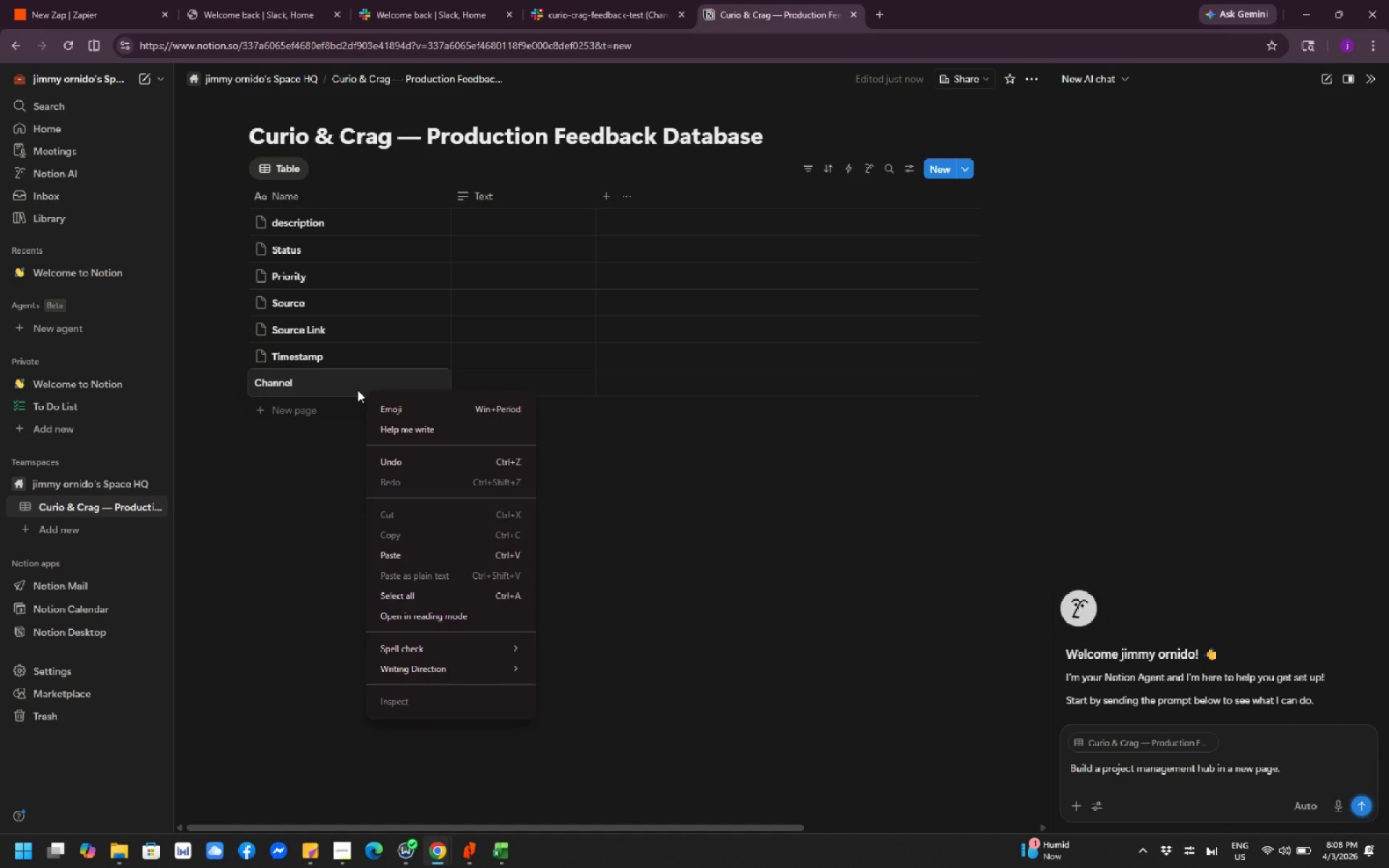 
hold_key(key=Backspace, duration=1.17)
 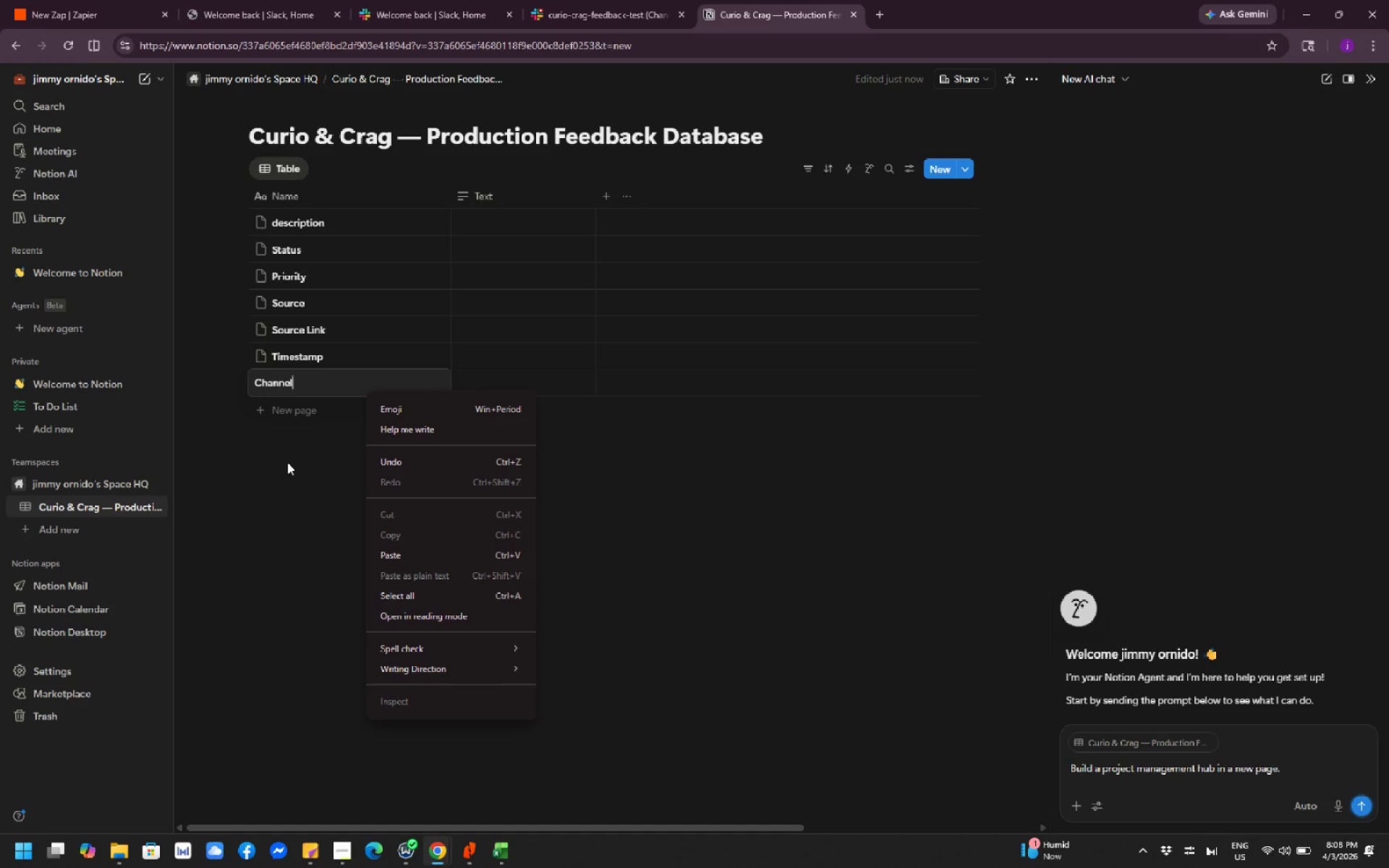 
key(Backspace)
 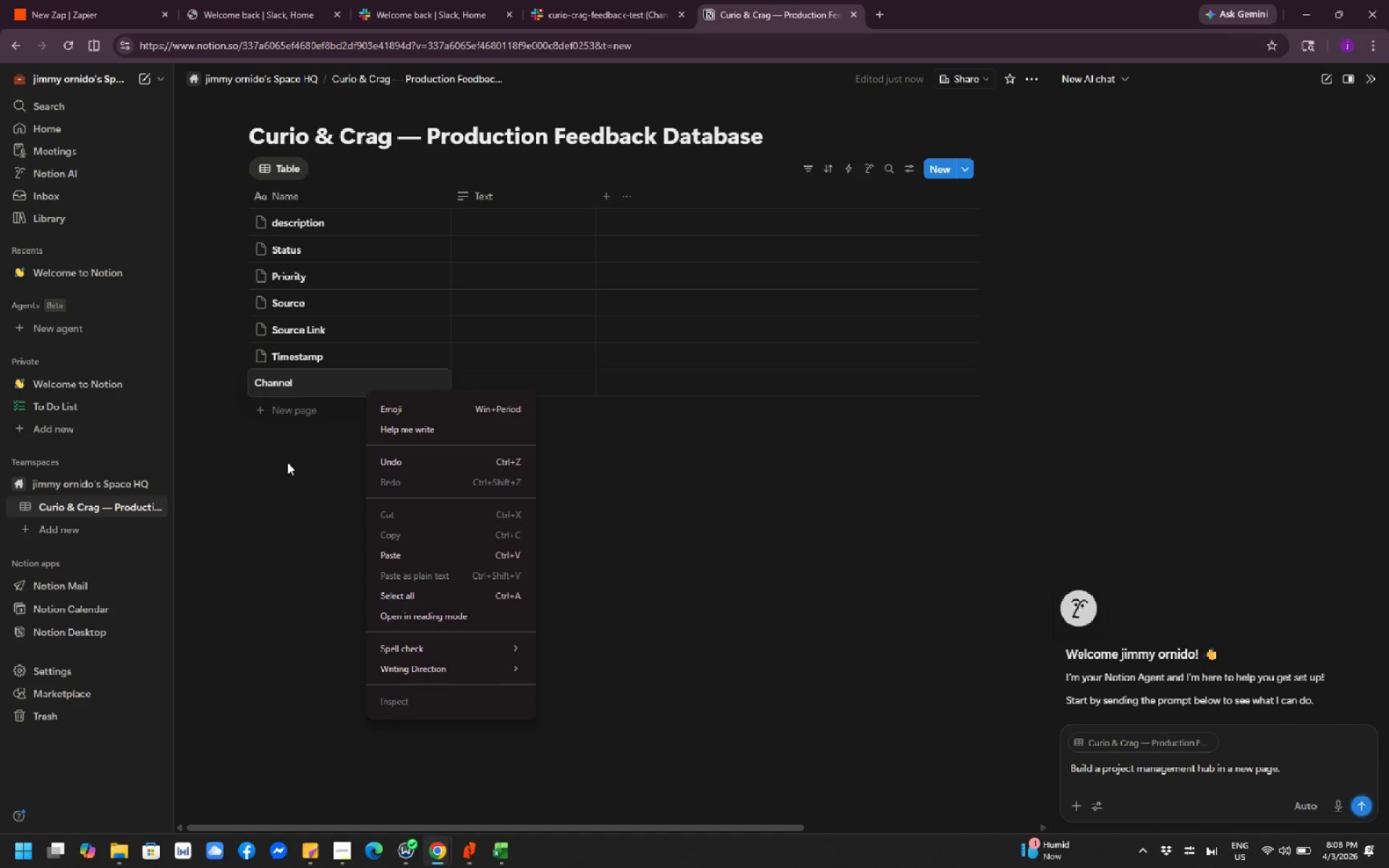 
key(Backspace)
 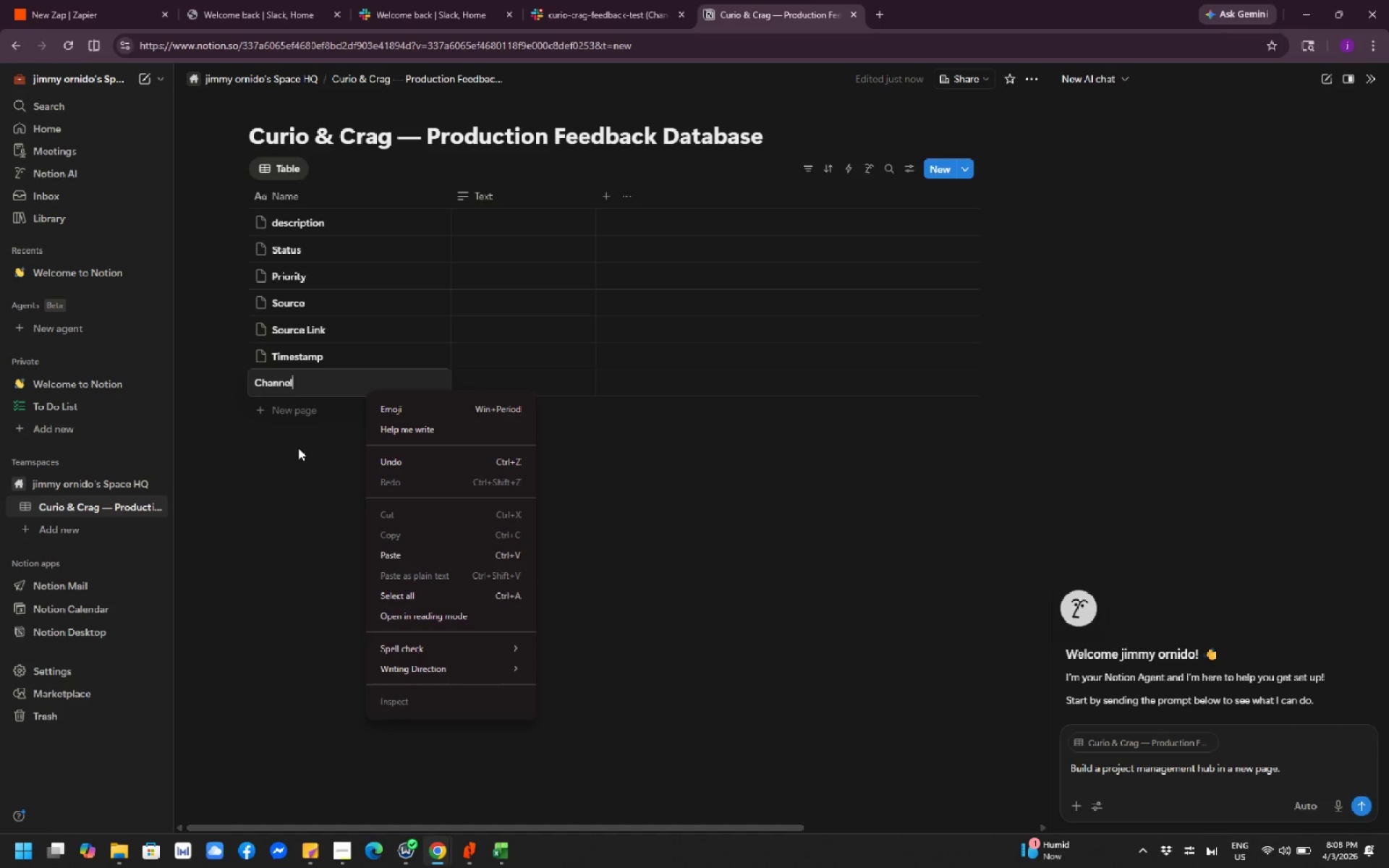 
left_click_drag(start_coordinate=[311, 463], to_coordinate=[313, 467])
 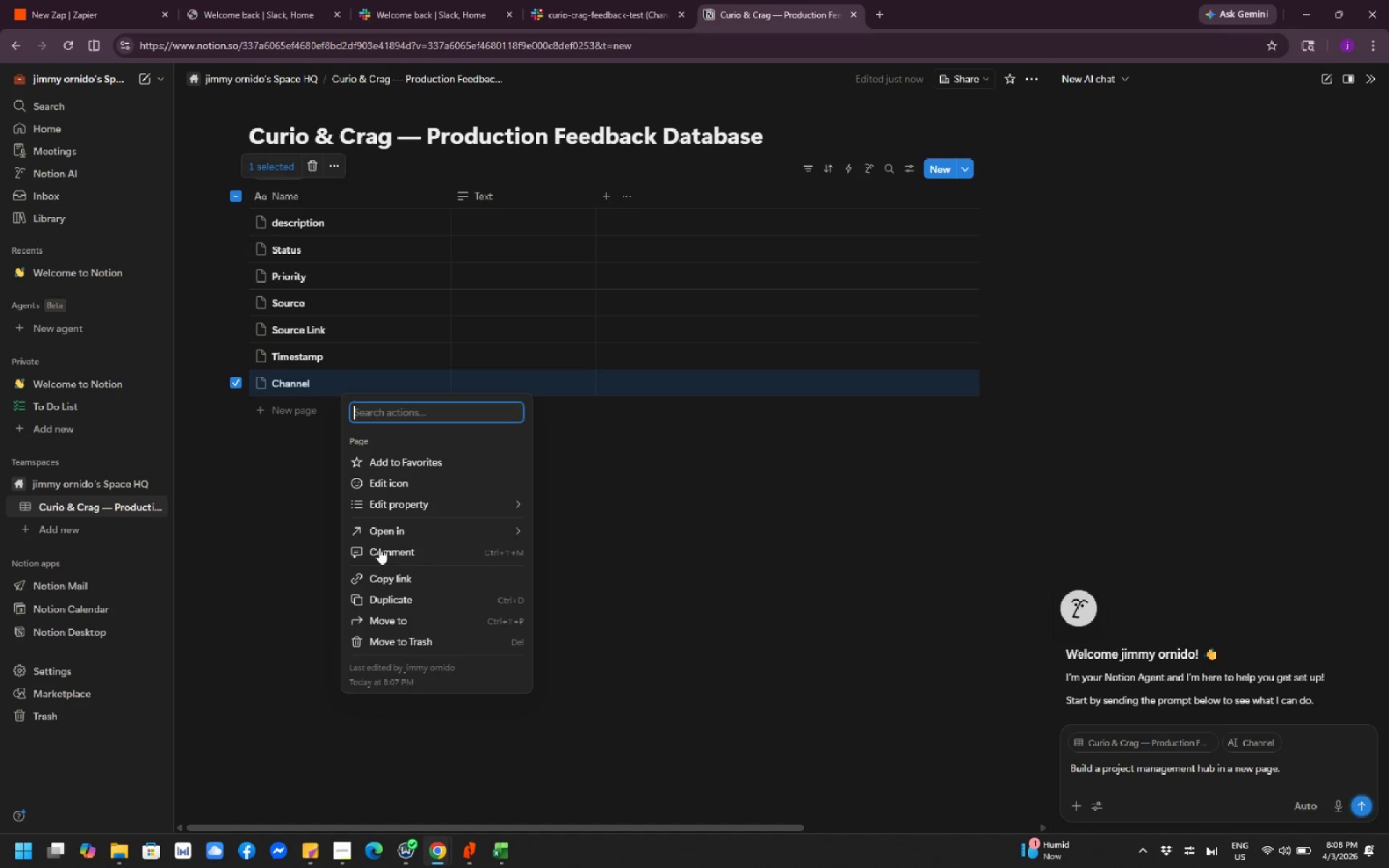 
left_click([402, 637])
 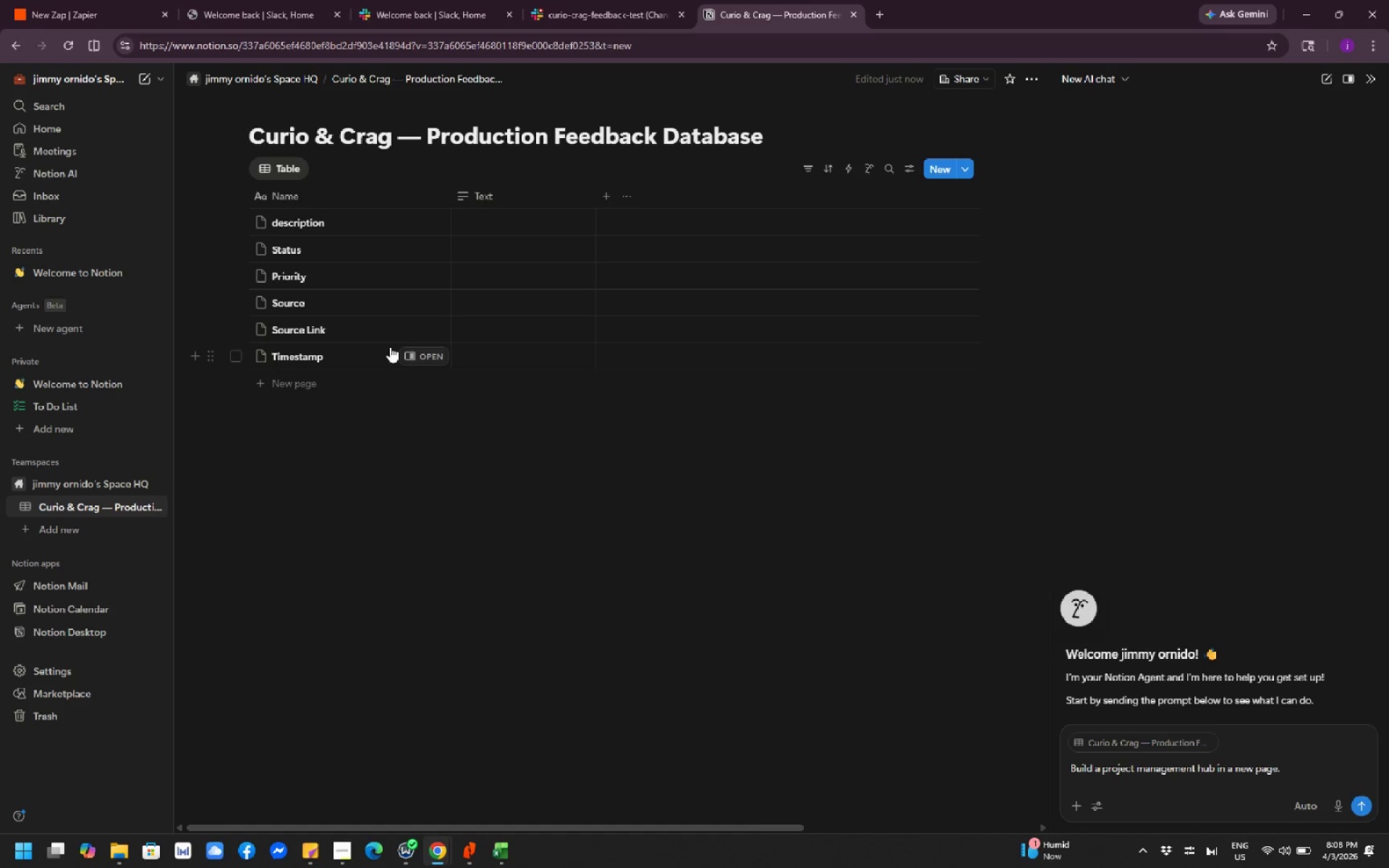 
left_click([390, 346])
 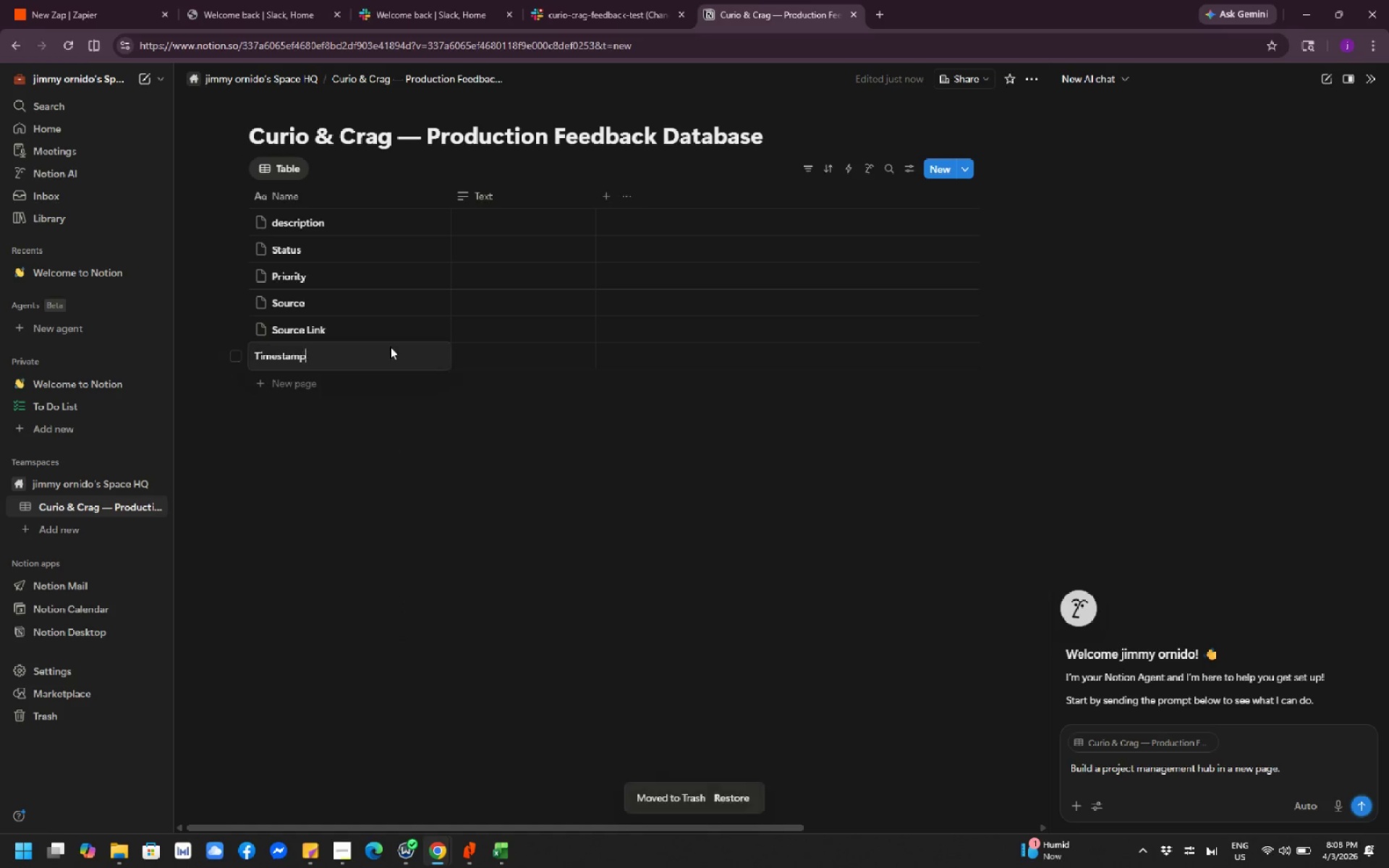 
right_click([390, 346])
 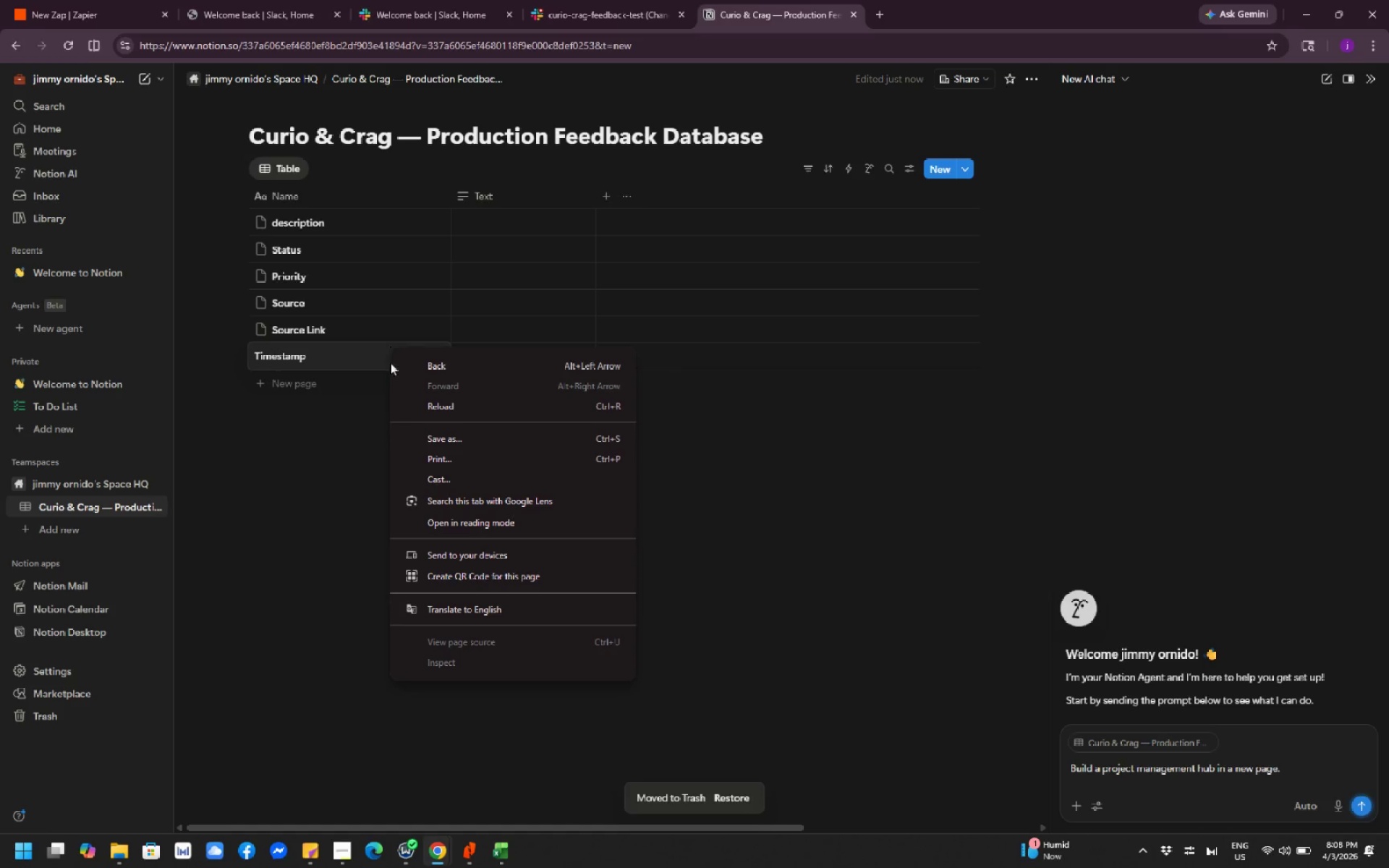 
left_click([376, 427])
 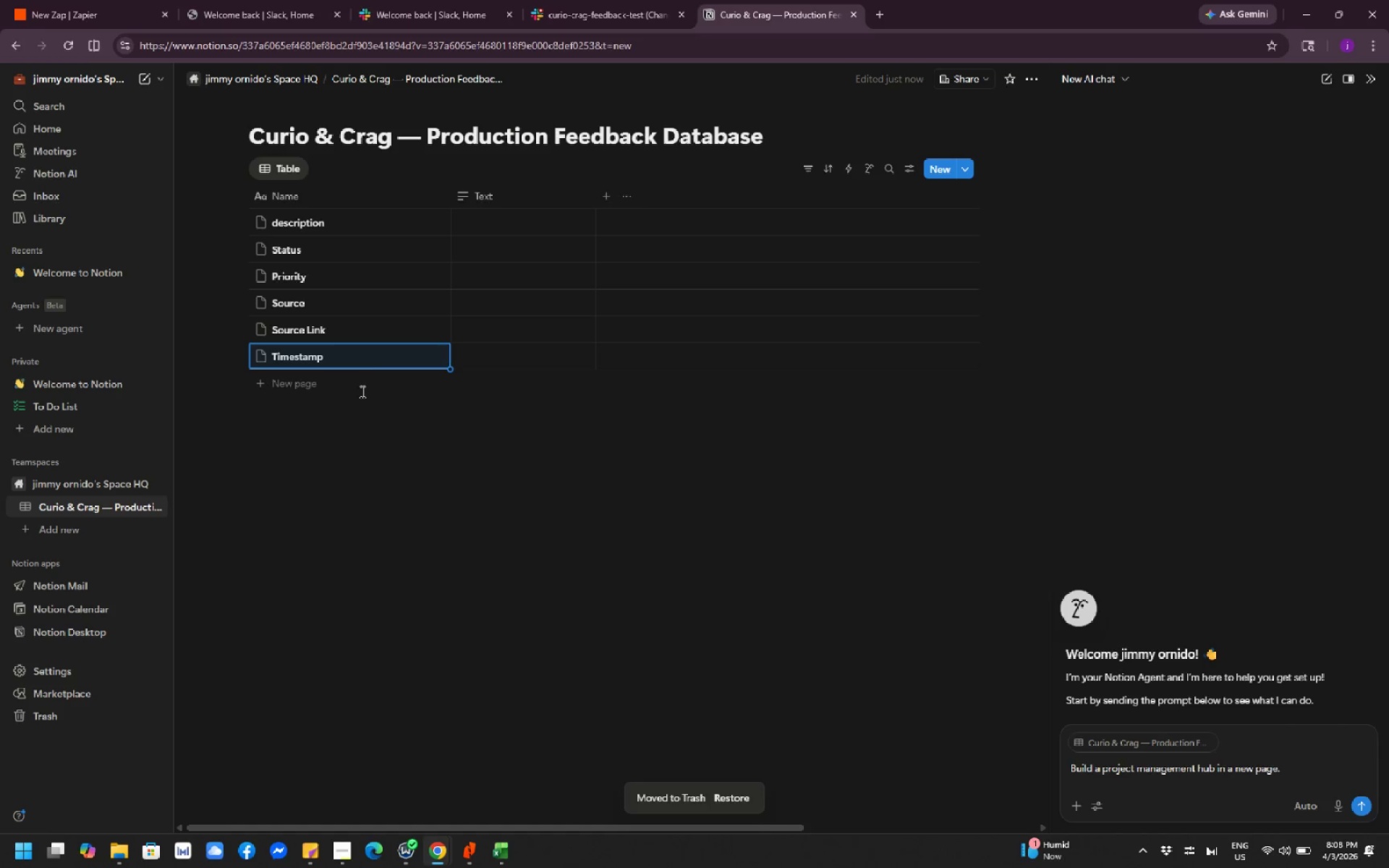 
right_click([372, 375])
 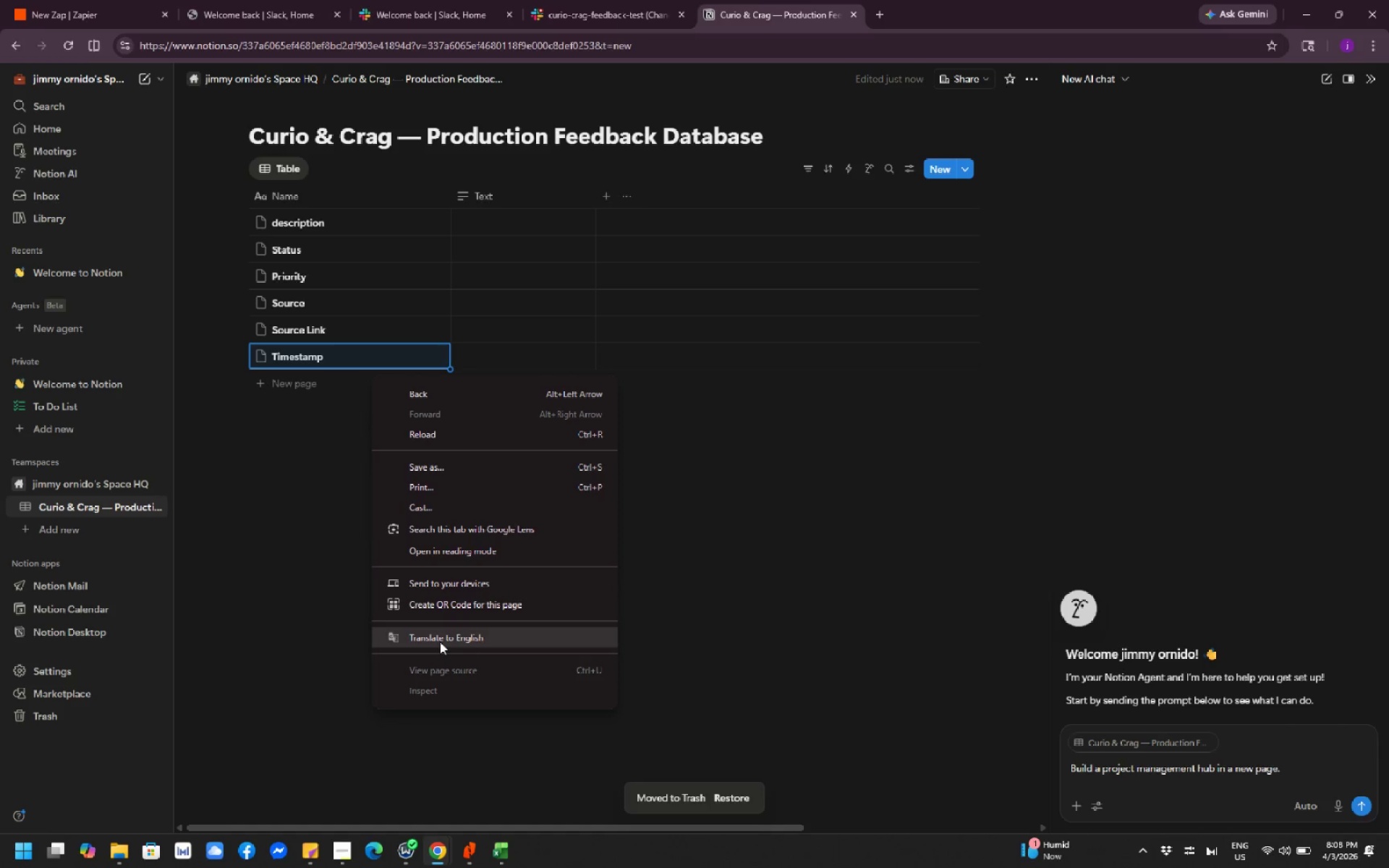 
right_click([388, 354])
 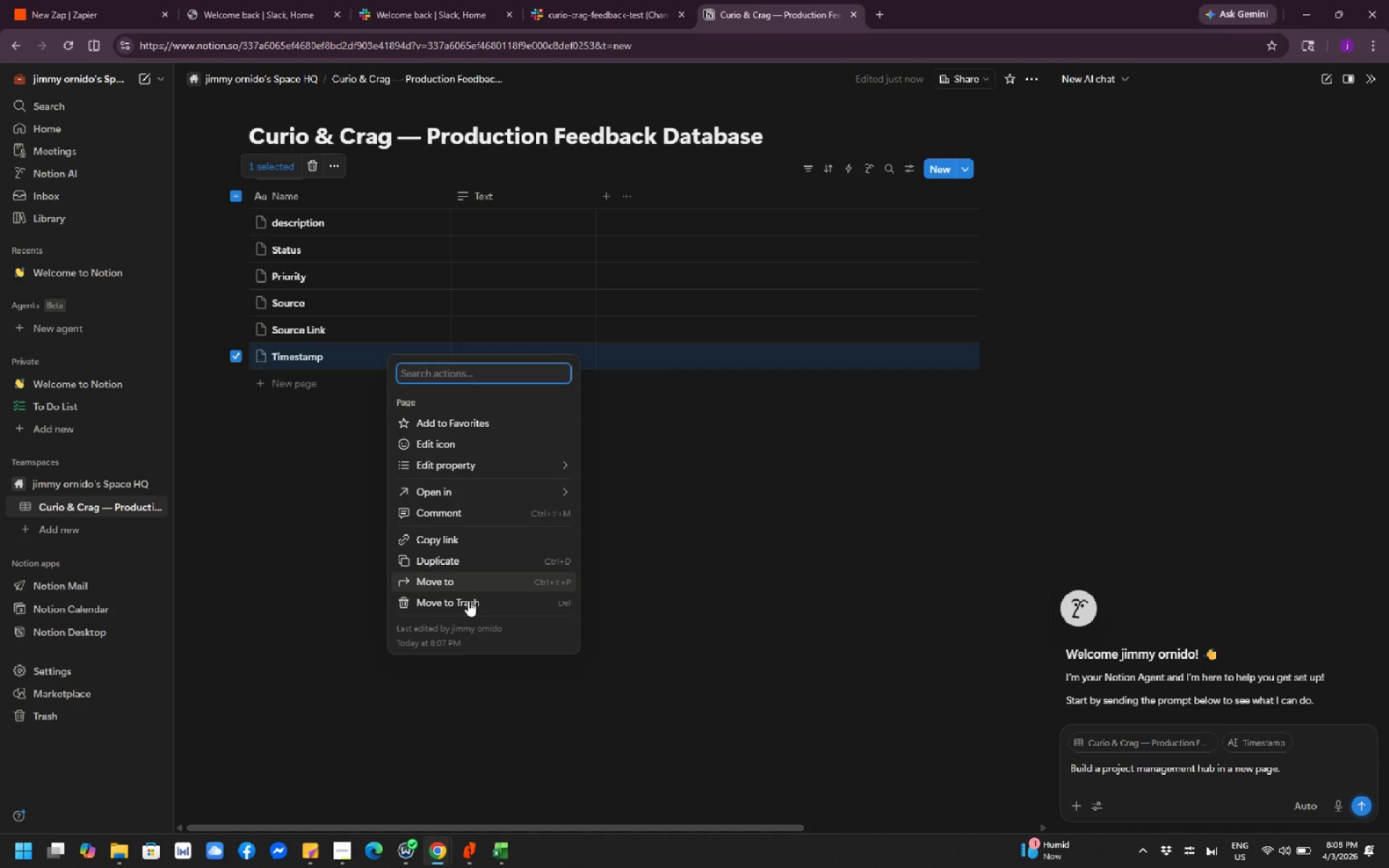 
left_click([468, 600])
 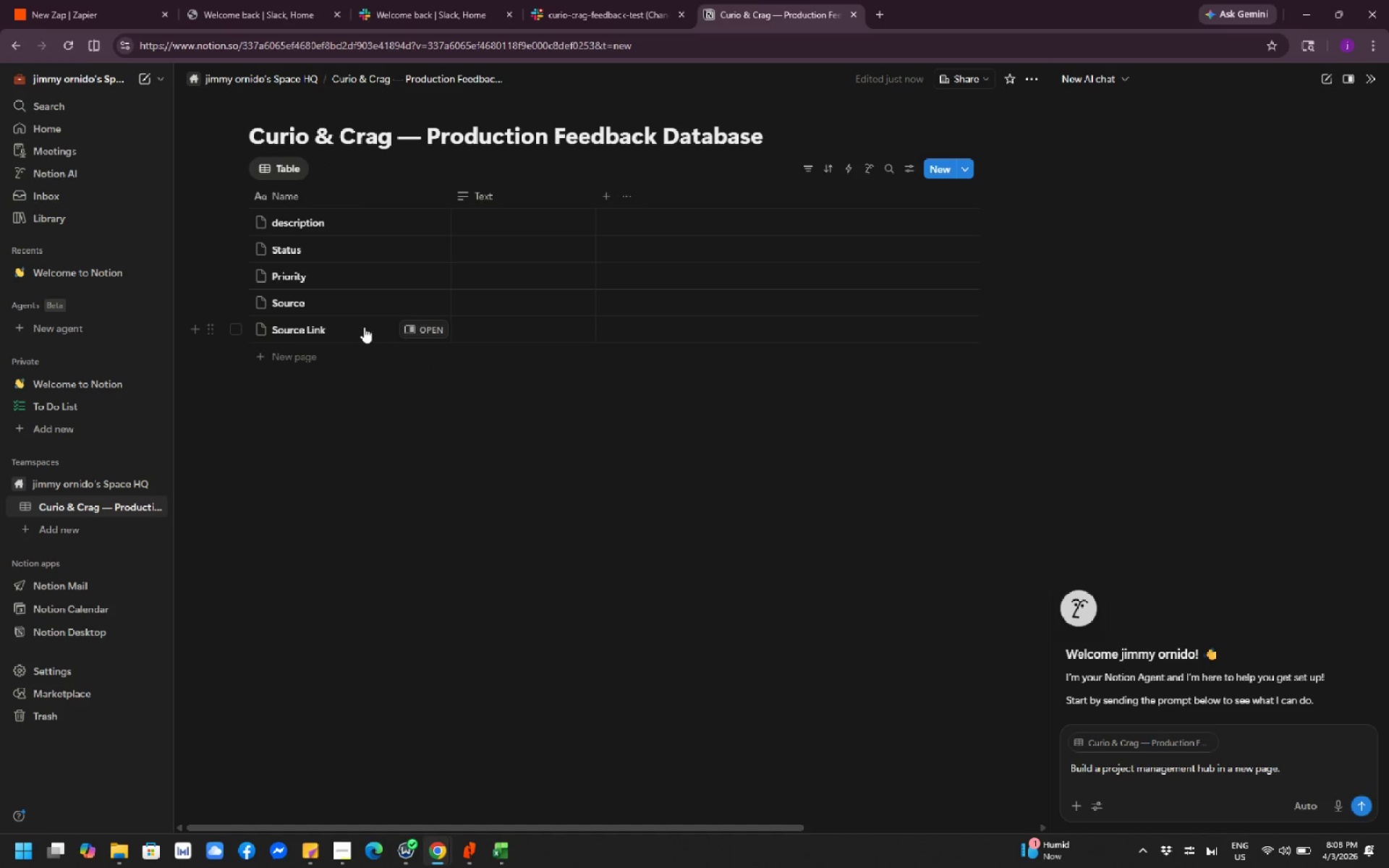 
right_click([364, 327])
 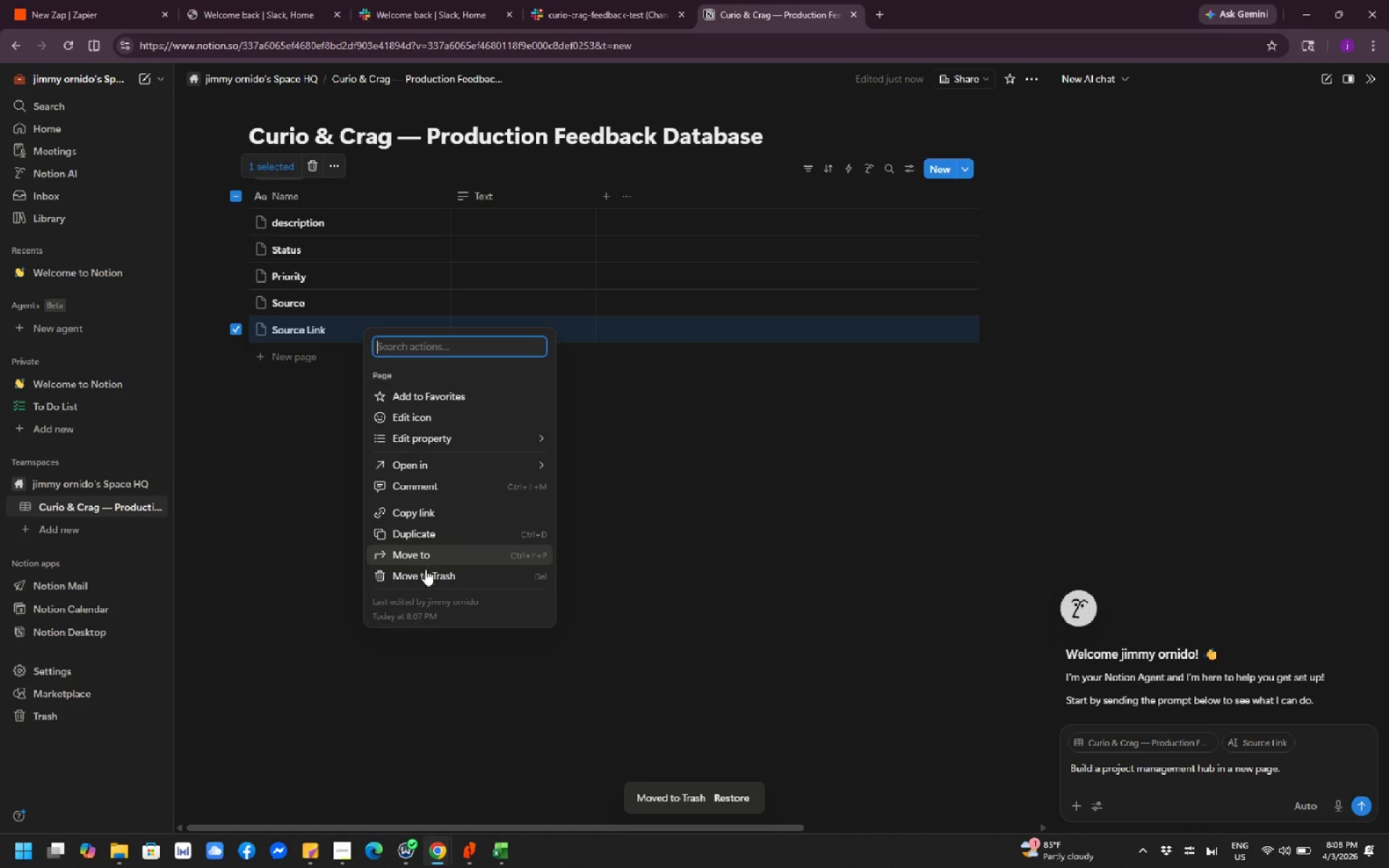 
left_click([425, 573])
 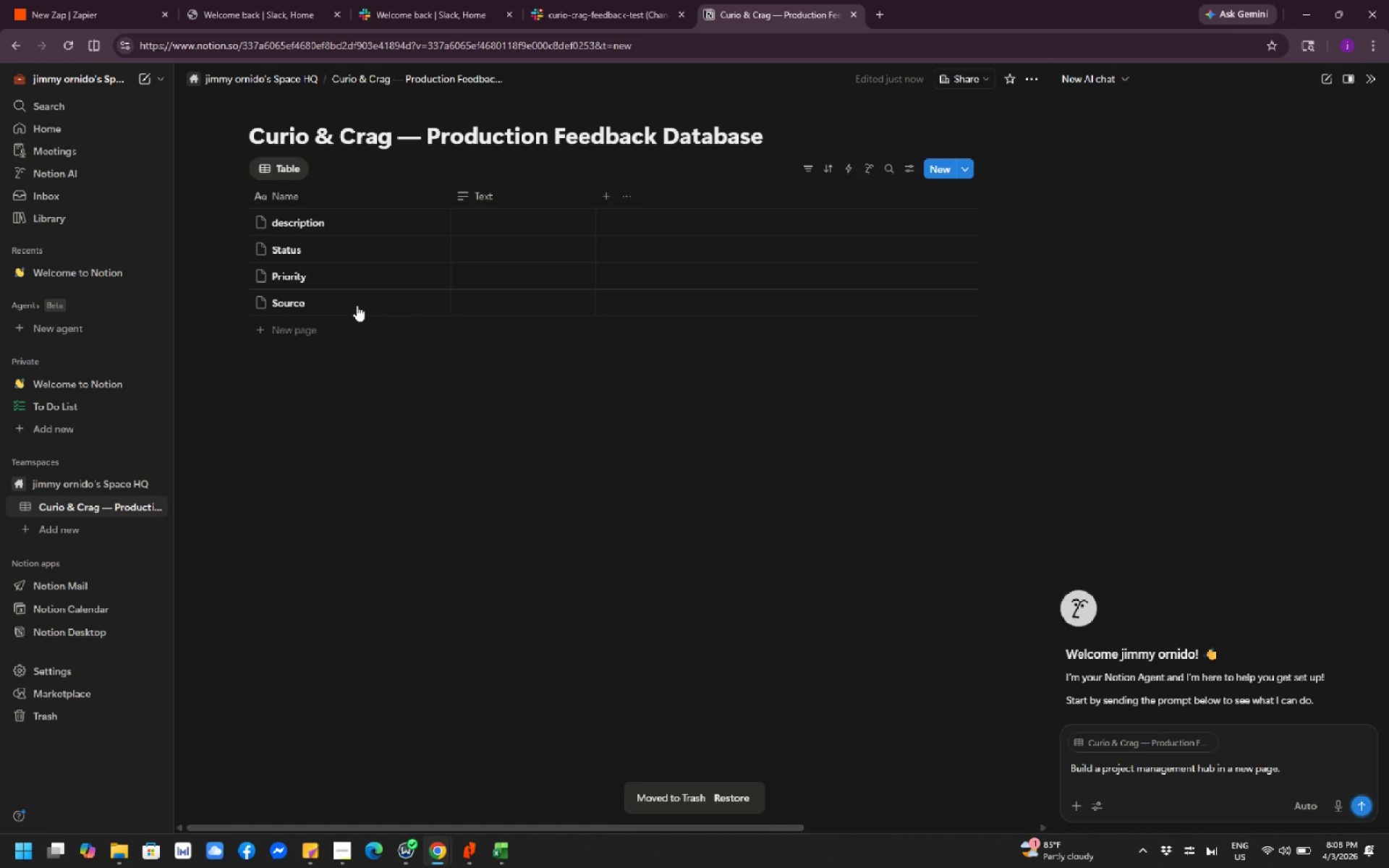 
right_click([353, 307])
 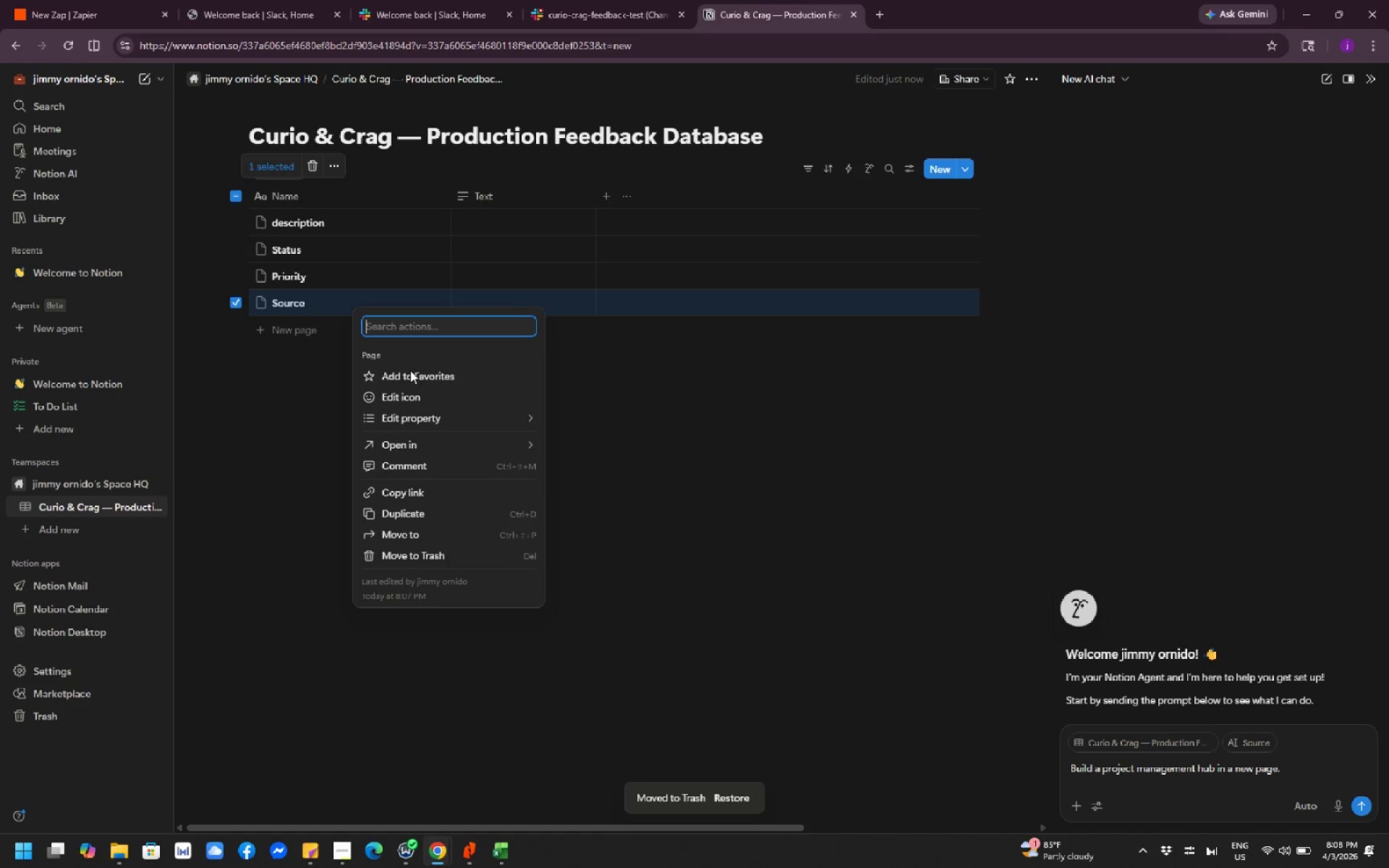 
left_click([429, 547])
 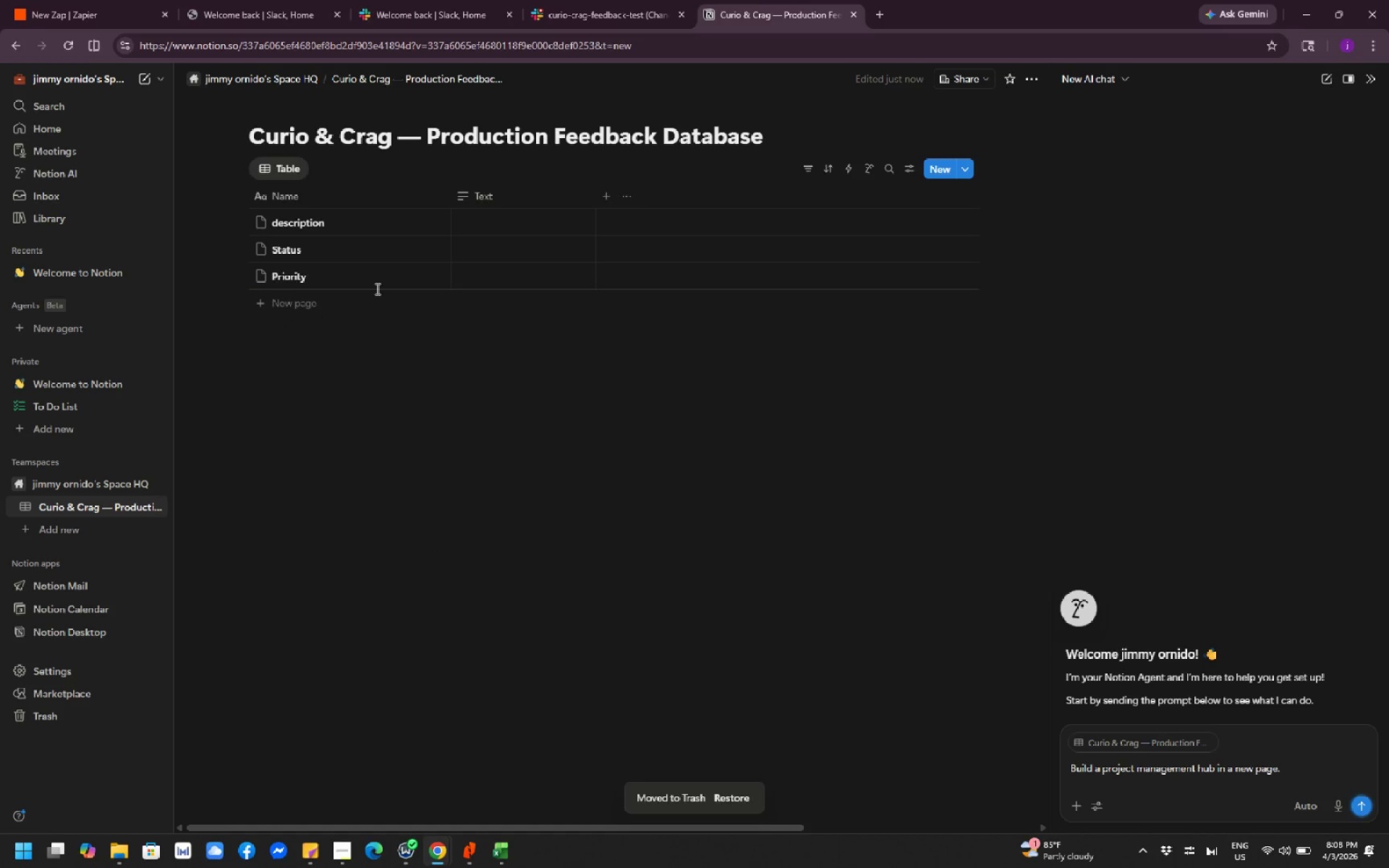 
right_click([375, 281])
 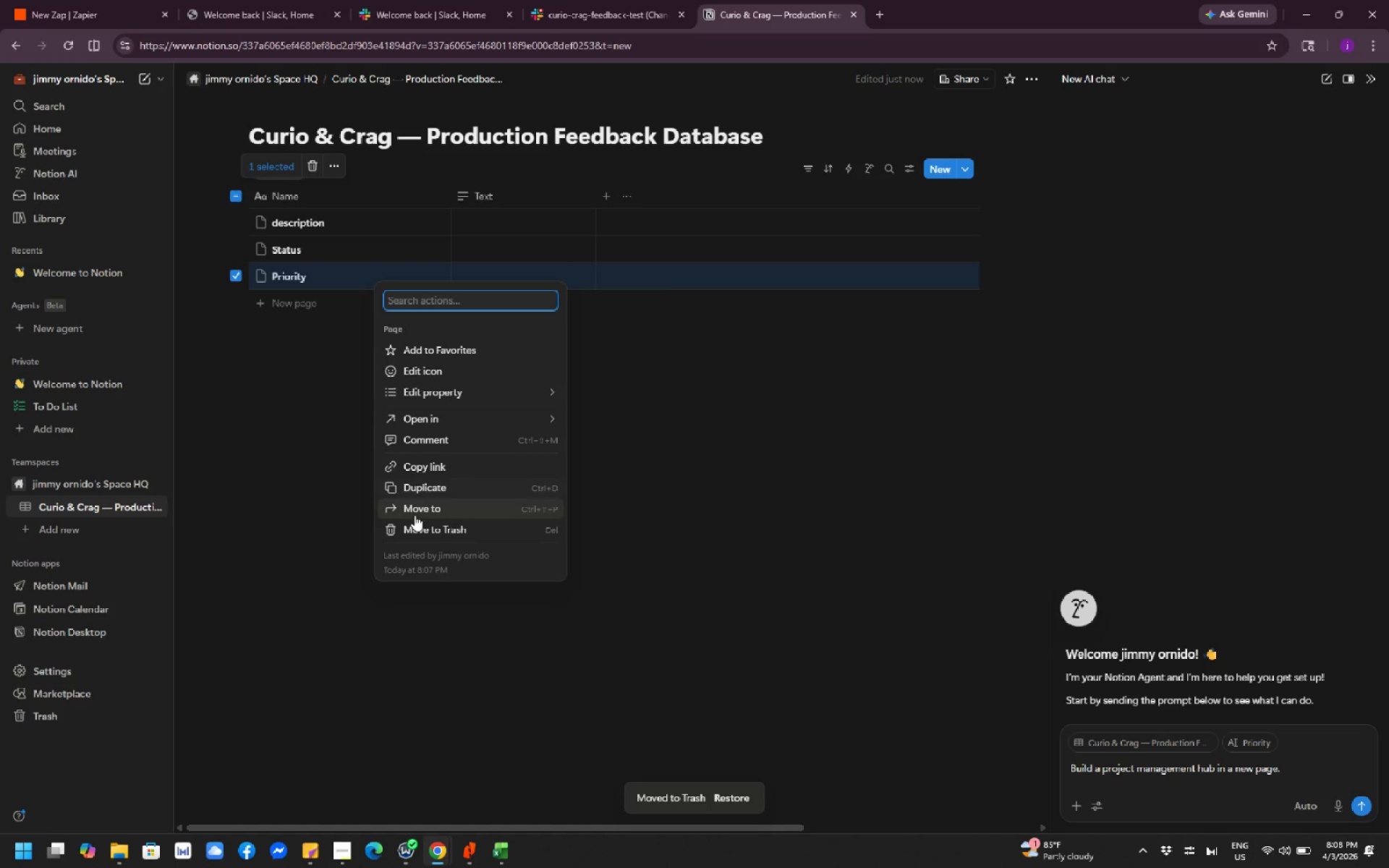 
left_click([412, 522])
 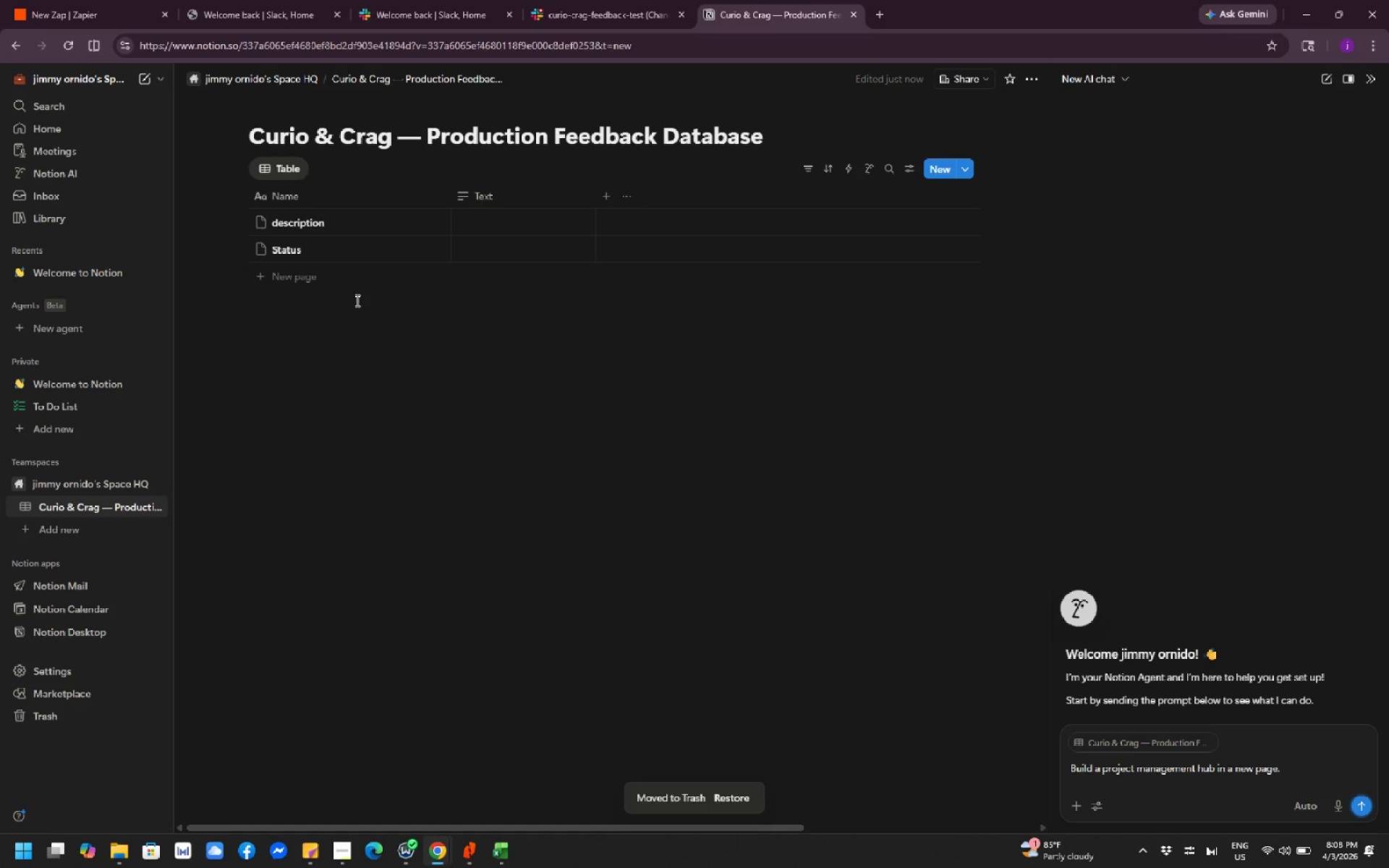 
right_click([356, 260])
 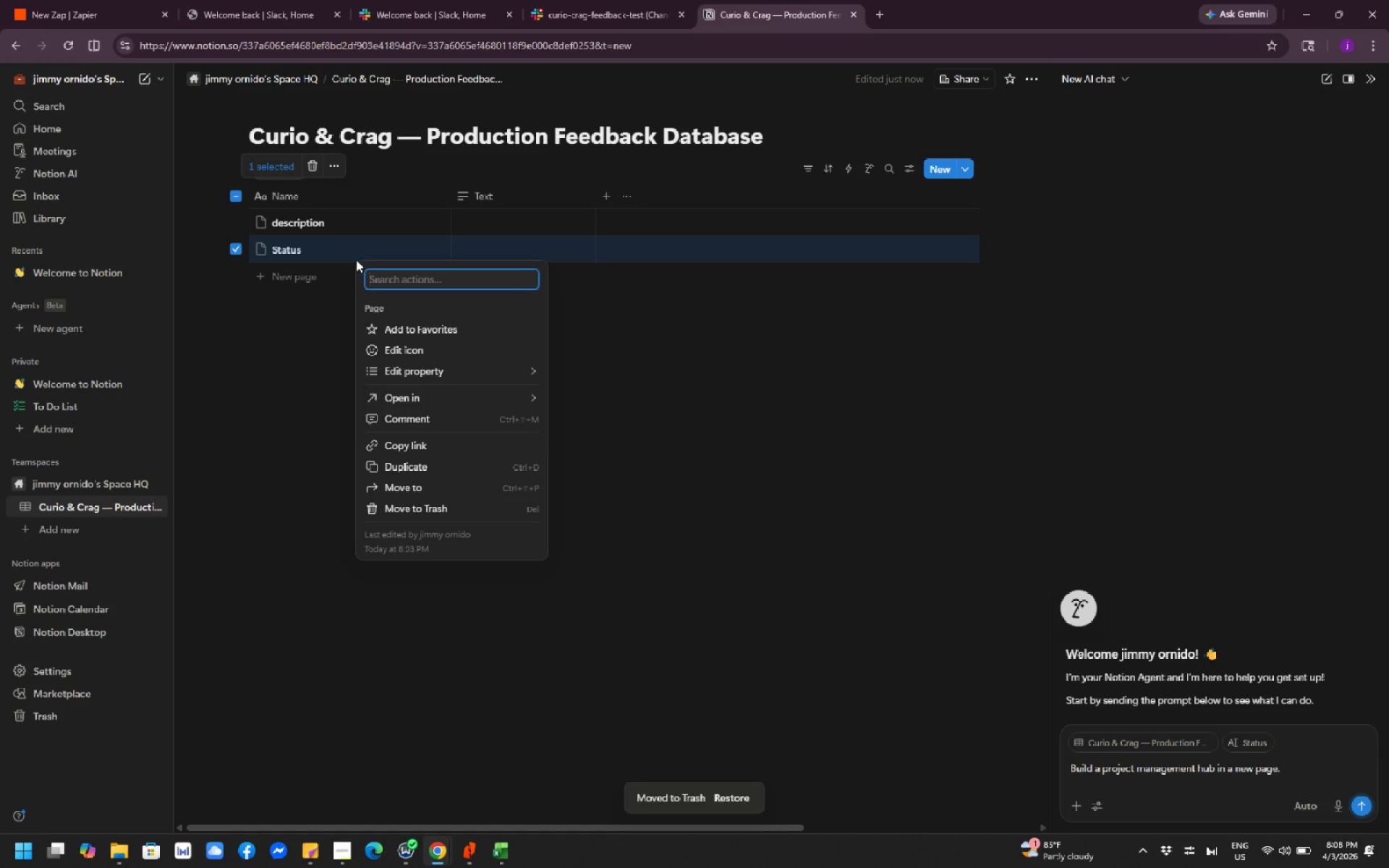 
left_click([414, 505])
 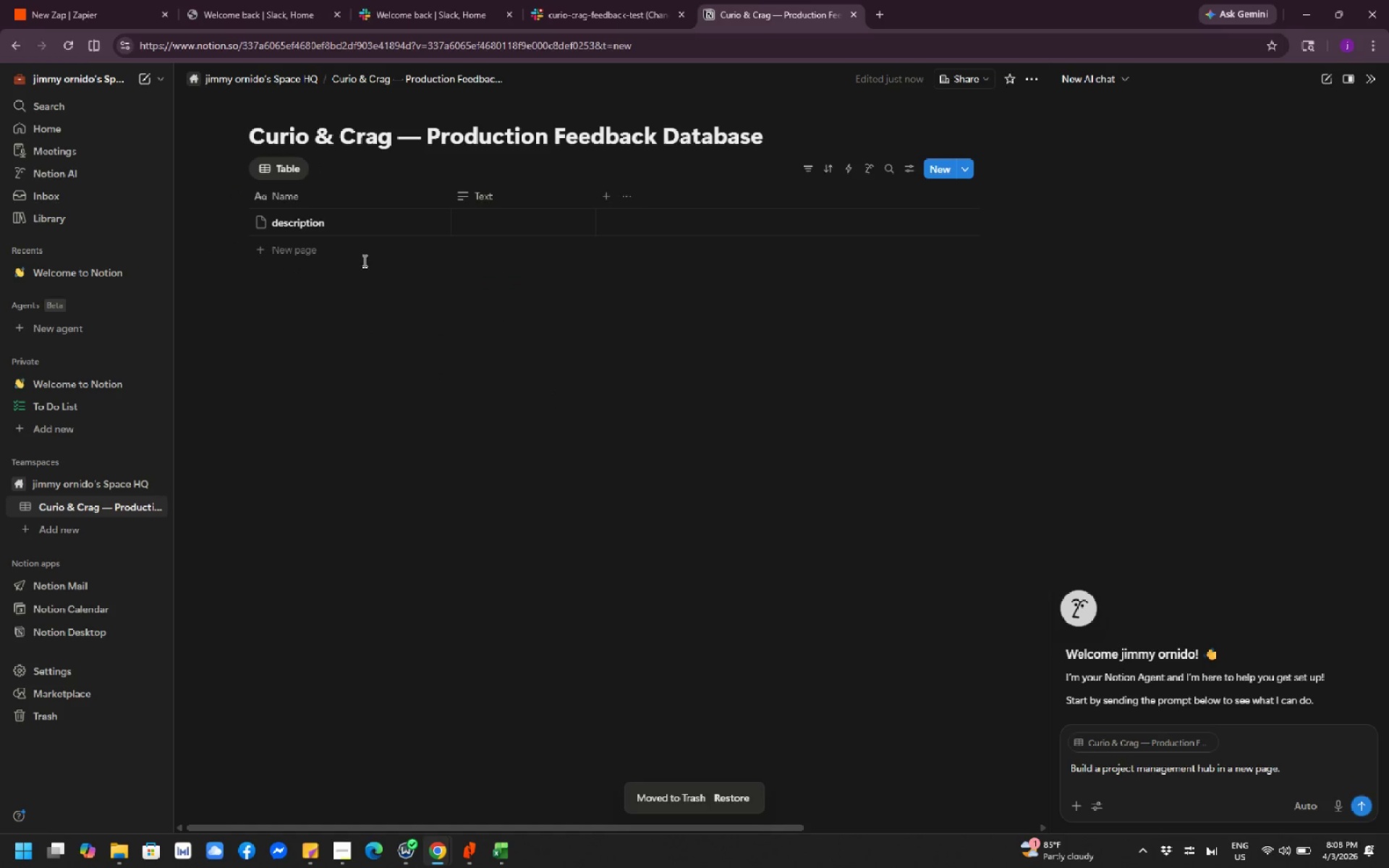 
right_click([368, 242])
 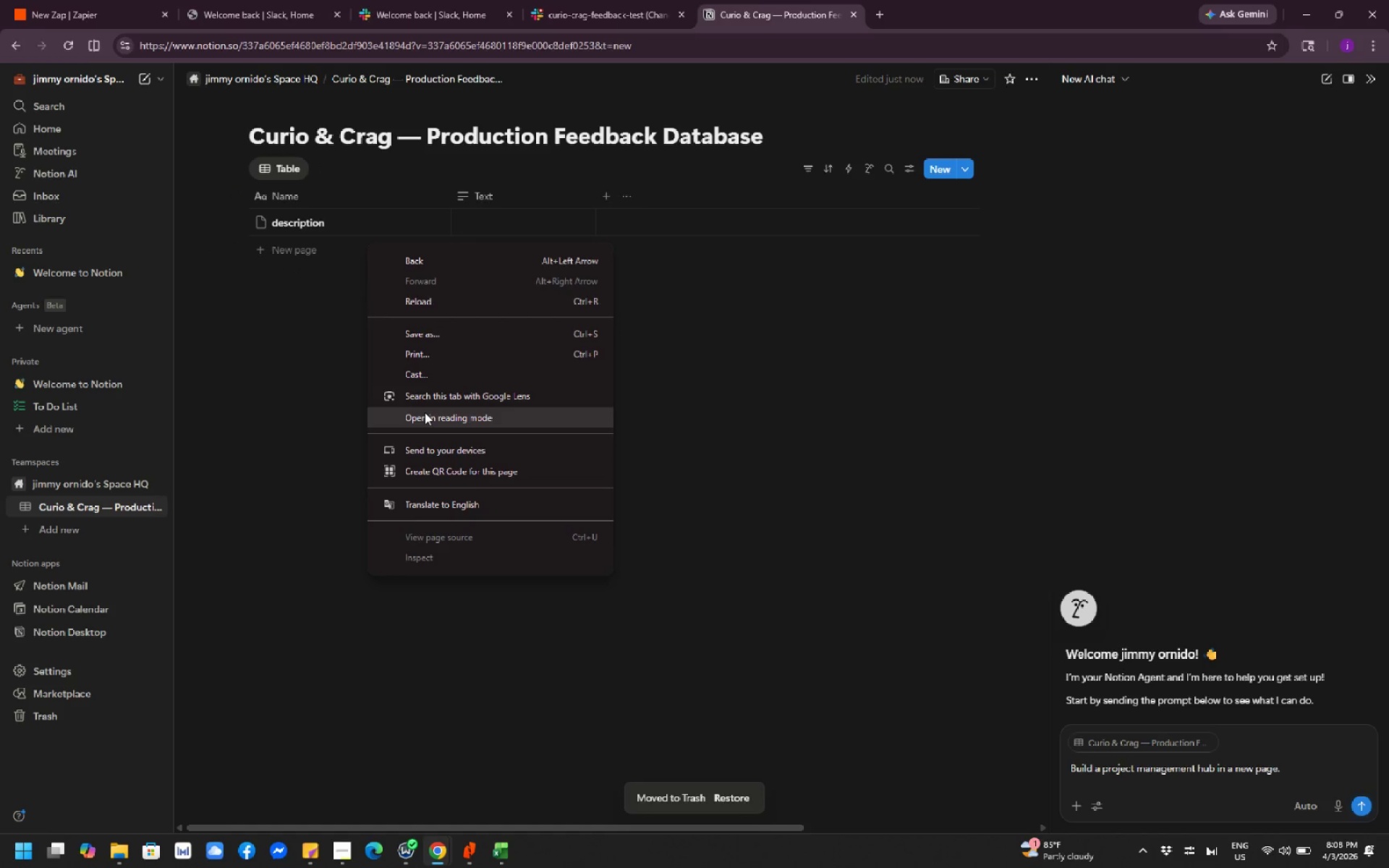 
right_click([339, 218])
 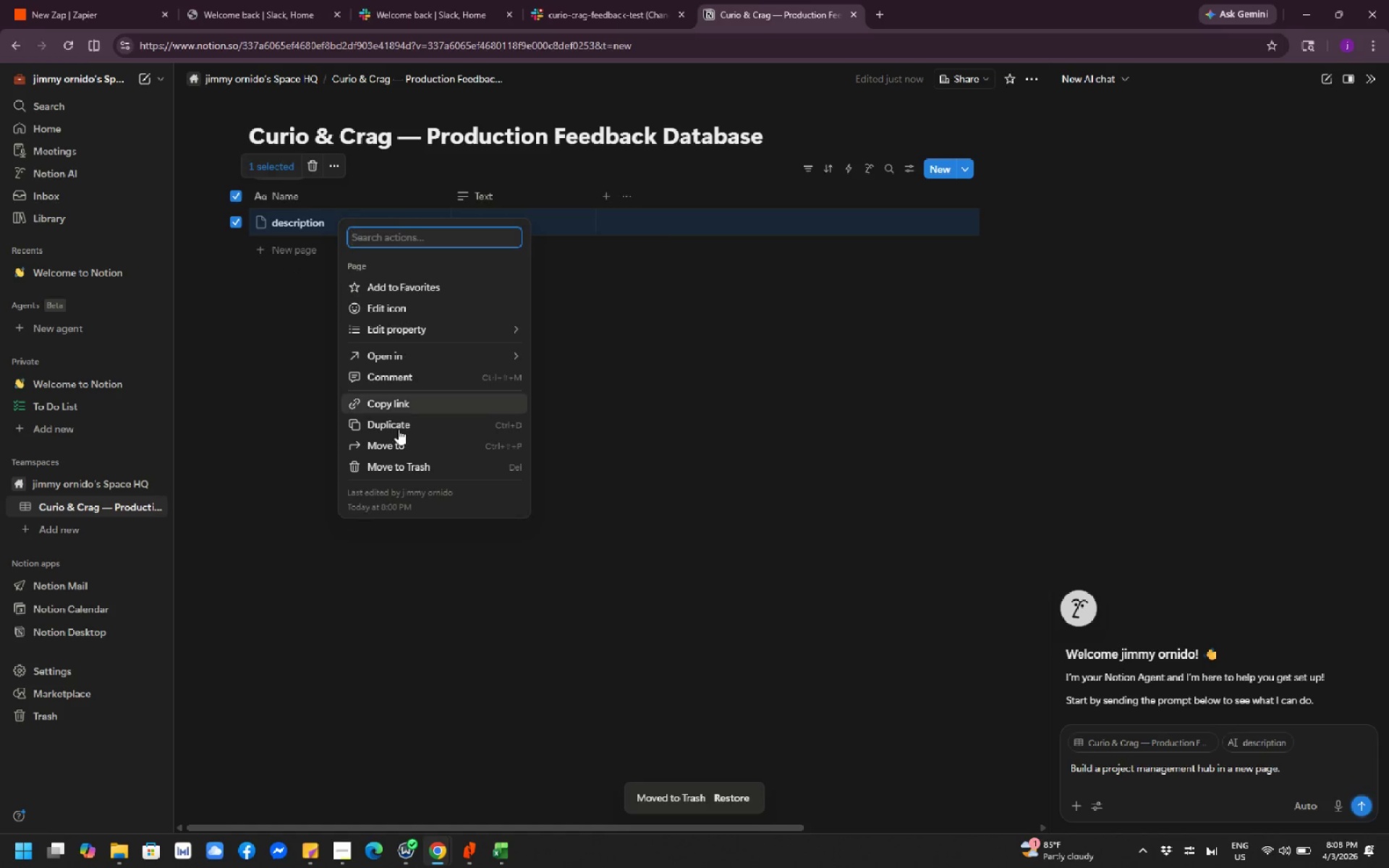 
left_click([401, 459])
 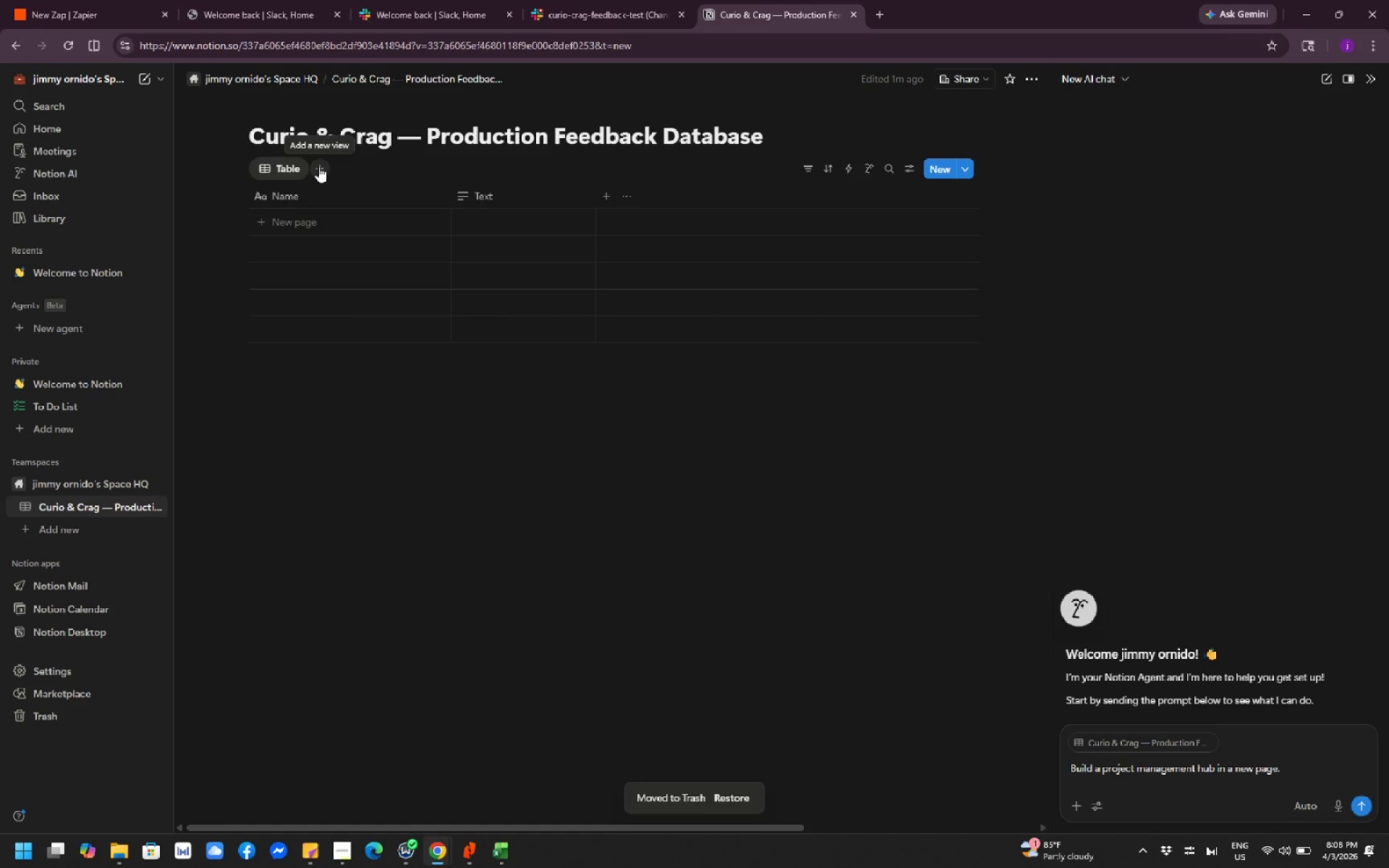 
left_click([318, 166])
 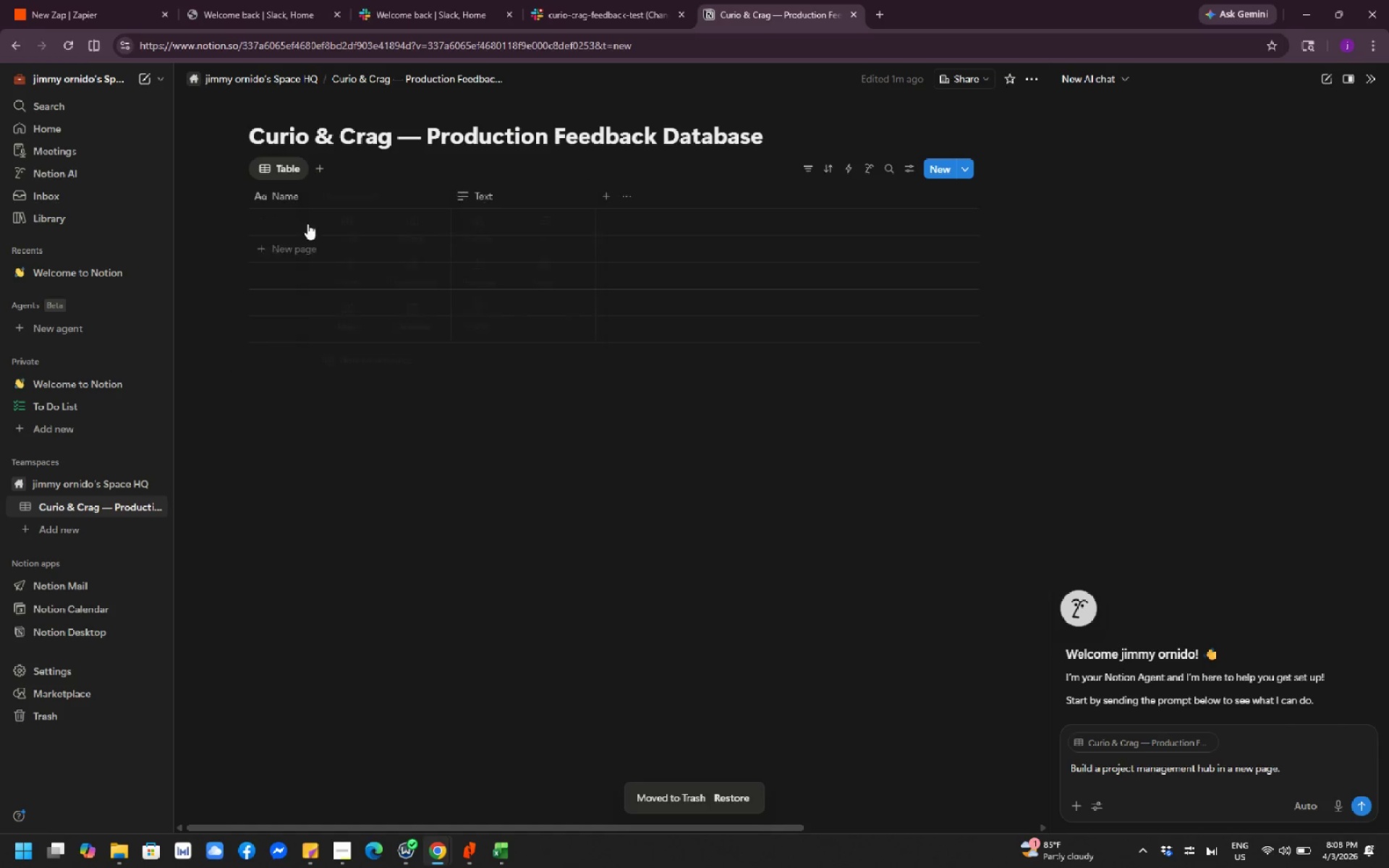 
left_click([332, 189])
 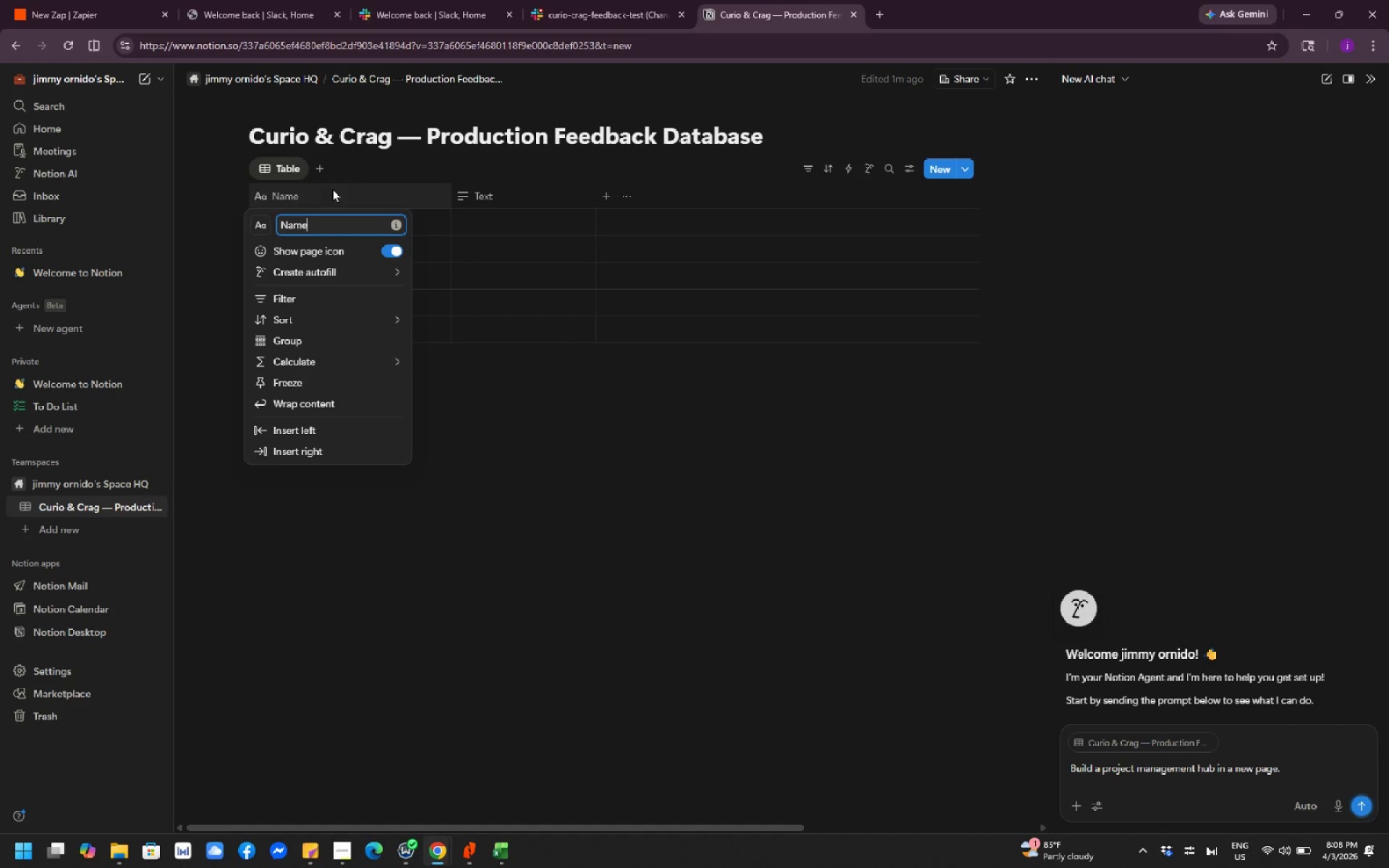 
wait(5.92)
 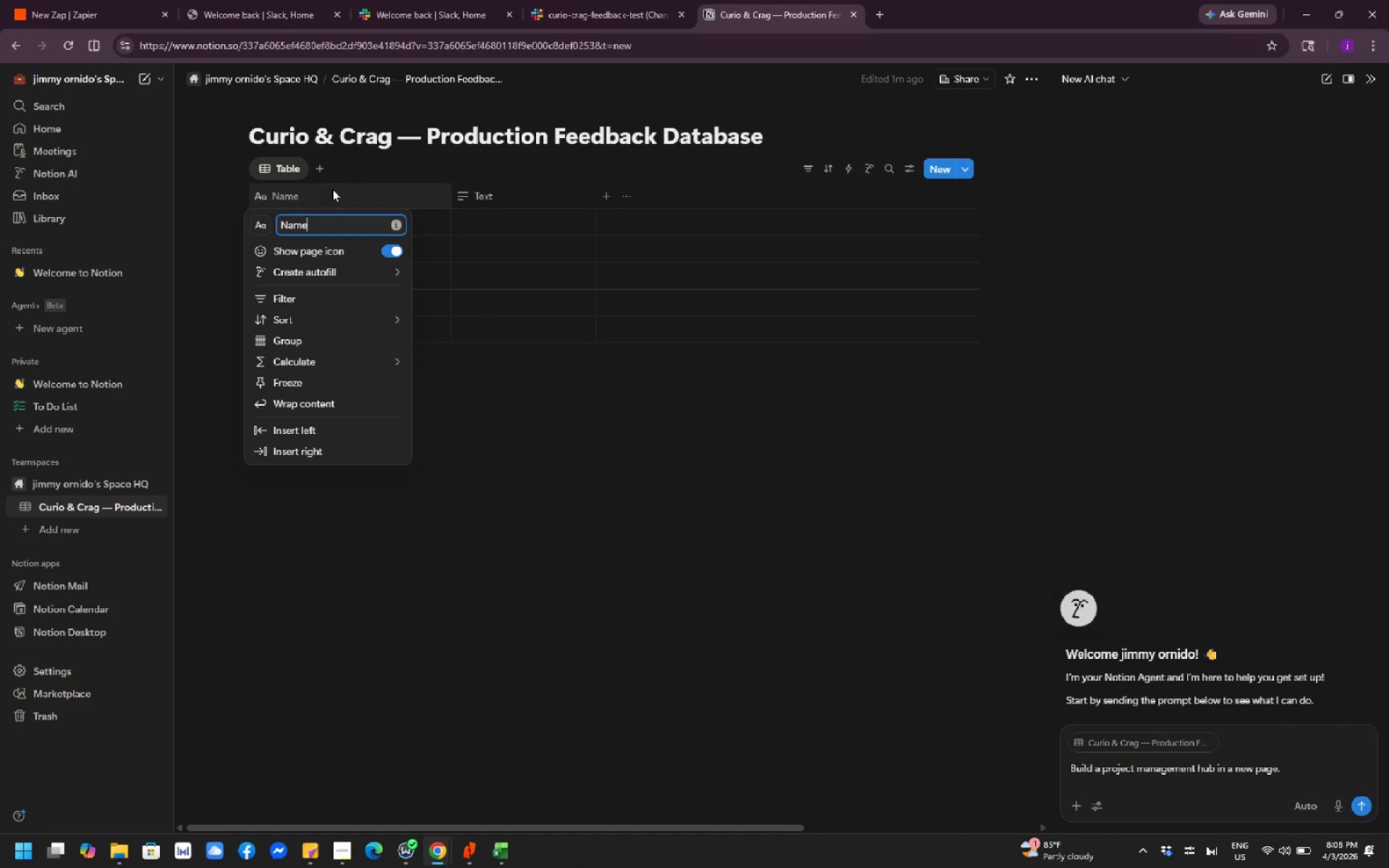 
key(Backspace)
key(Backspace)
key(Backspace)
key(Backspace)
key(Backspace)
type(Descriptiomn)
key(Backspace)
key(Backspace)
type(n)
 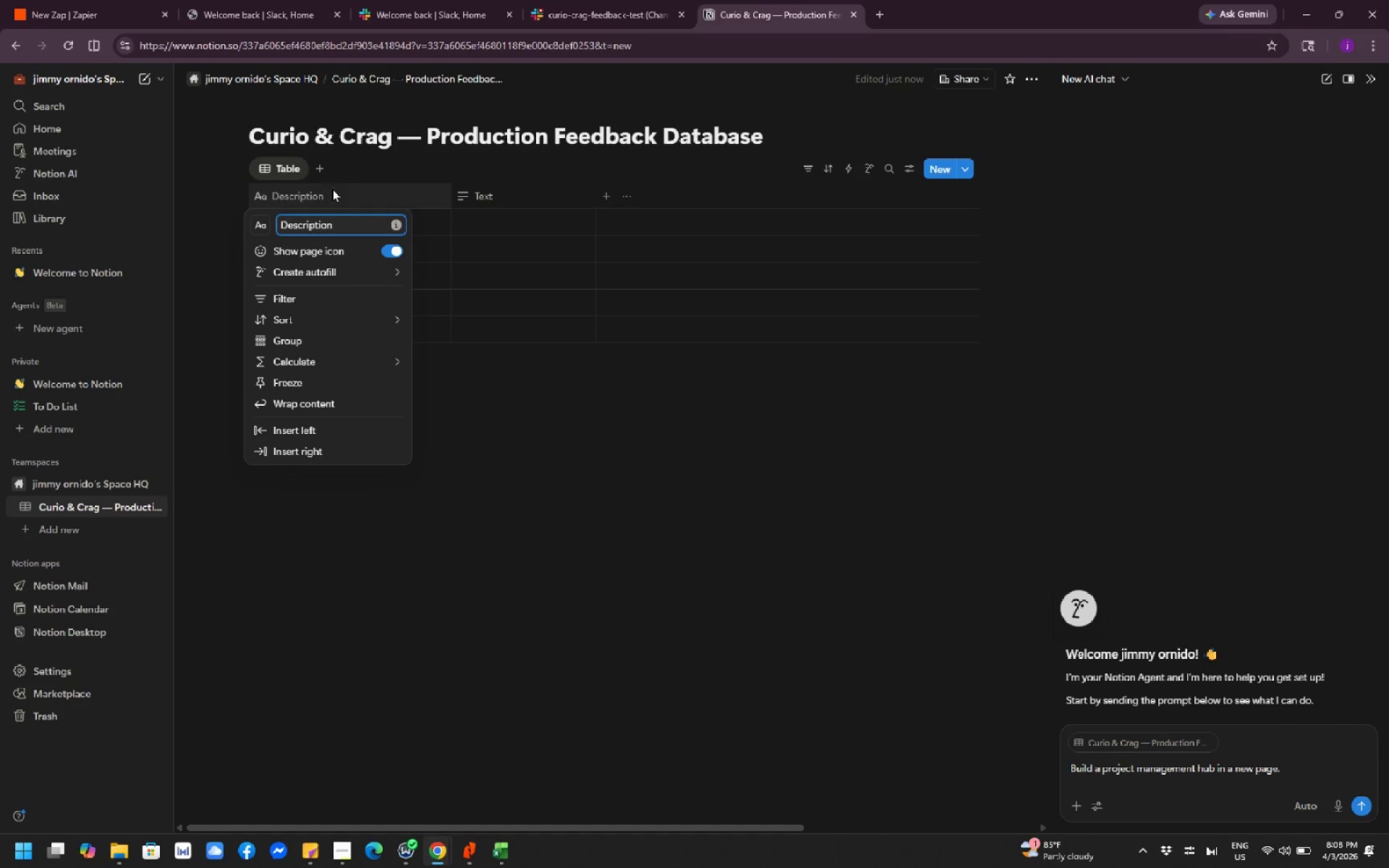 
 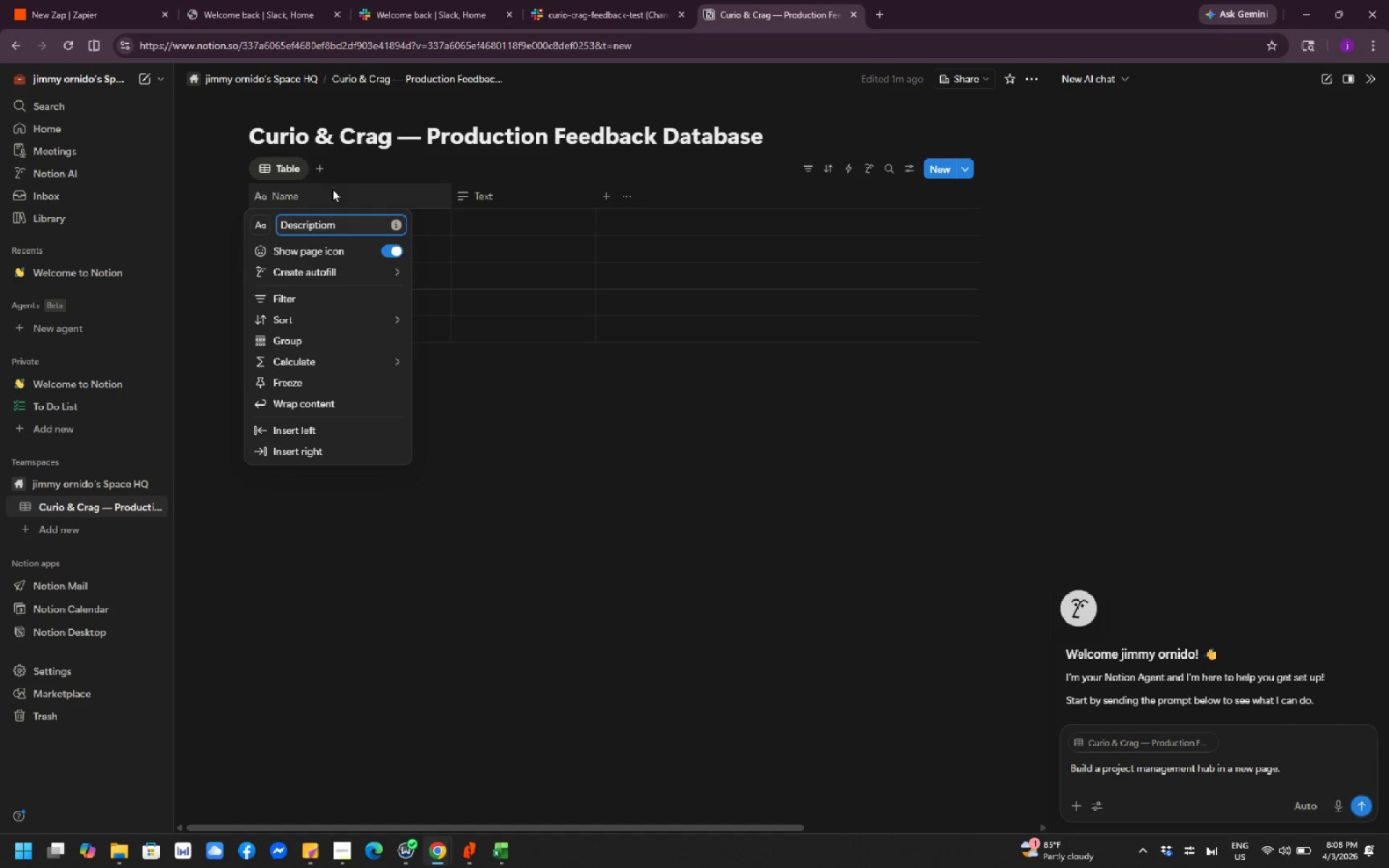 
key(Enter)
 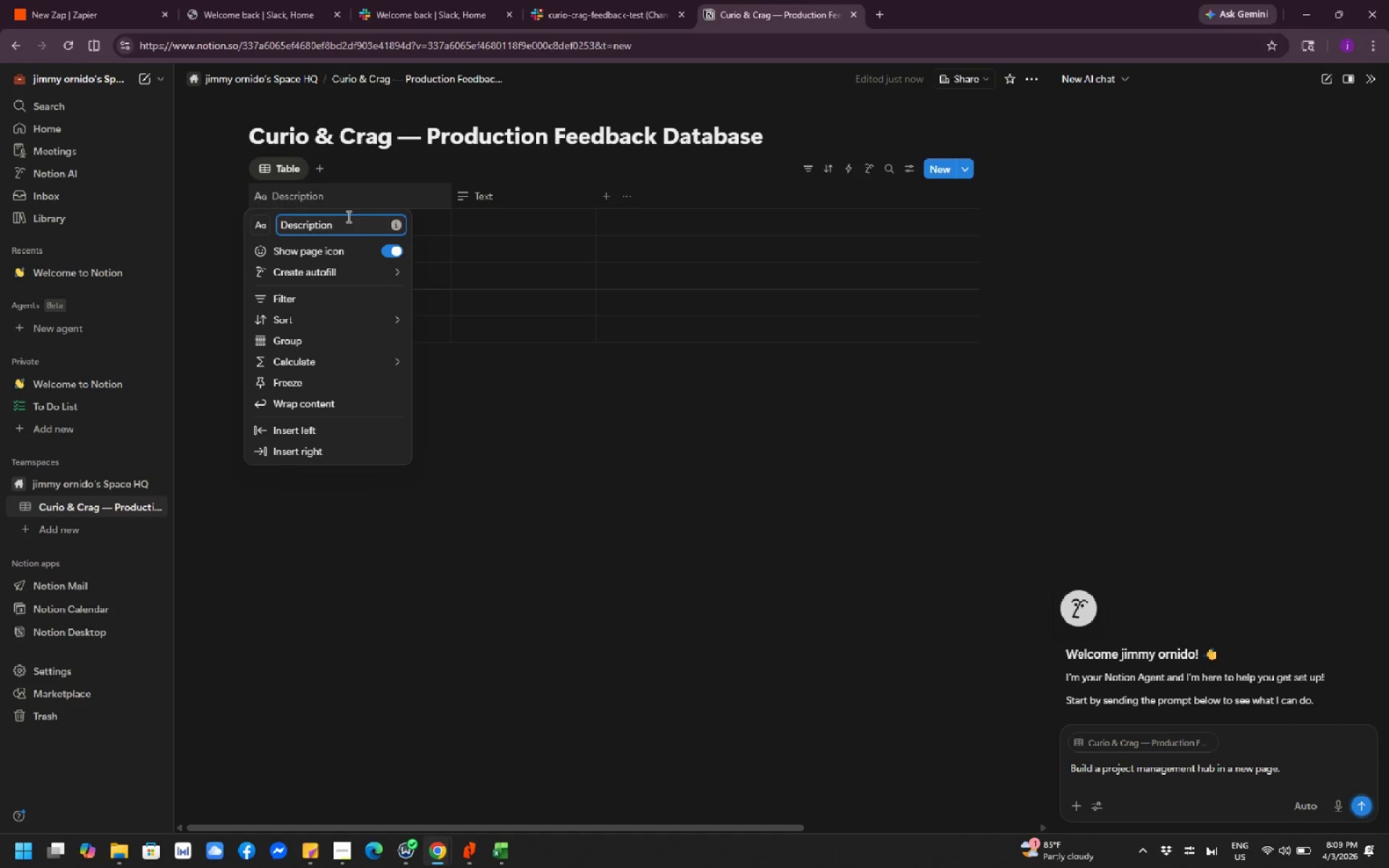 
hold_key(key=Backspace, duration=0.98)
 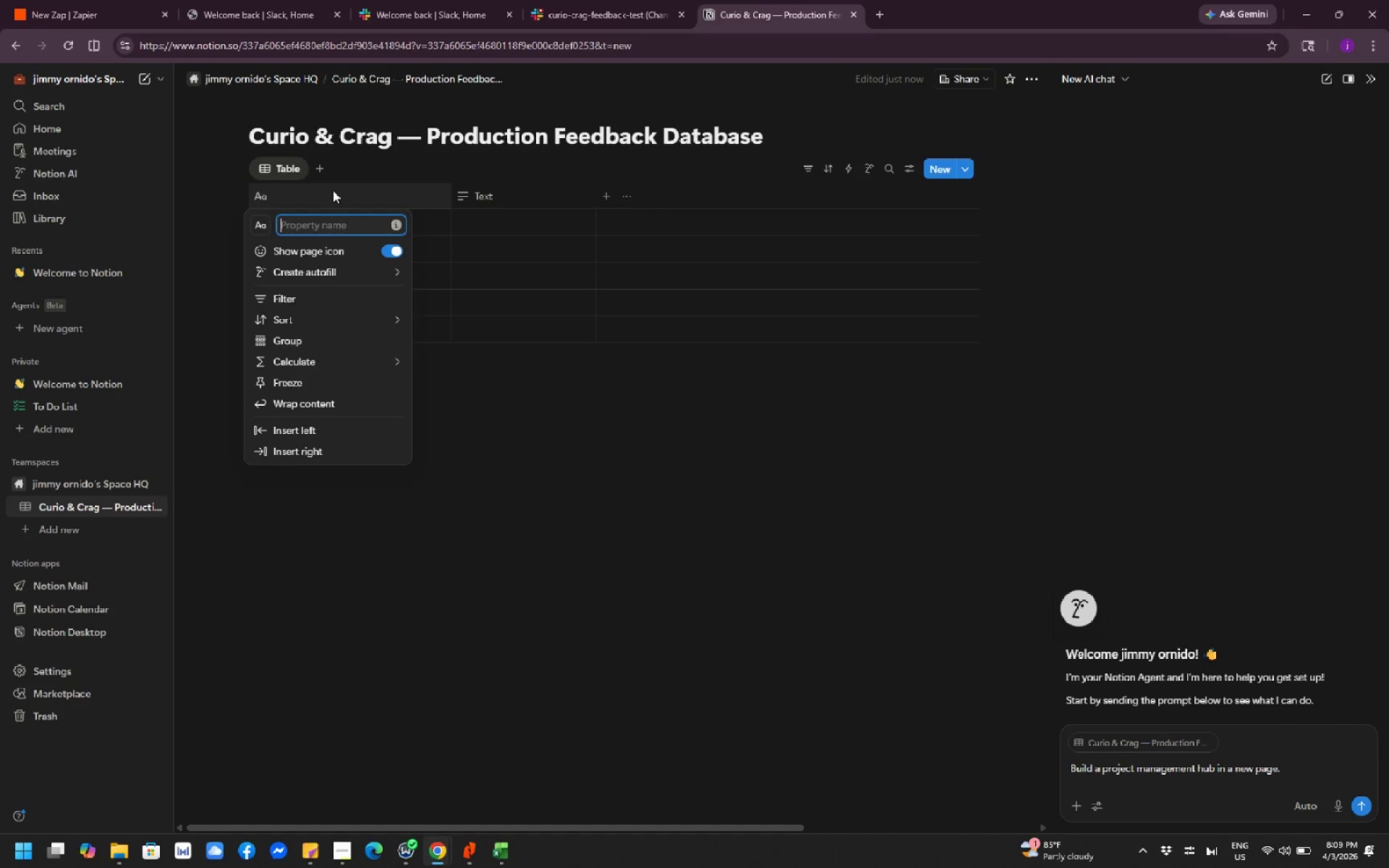 
type(name)
key(Backspace)
key(Backspace)
key(Backspace)
key(Backspace)
type(Name)
 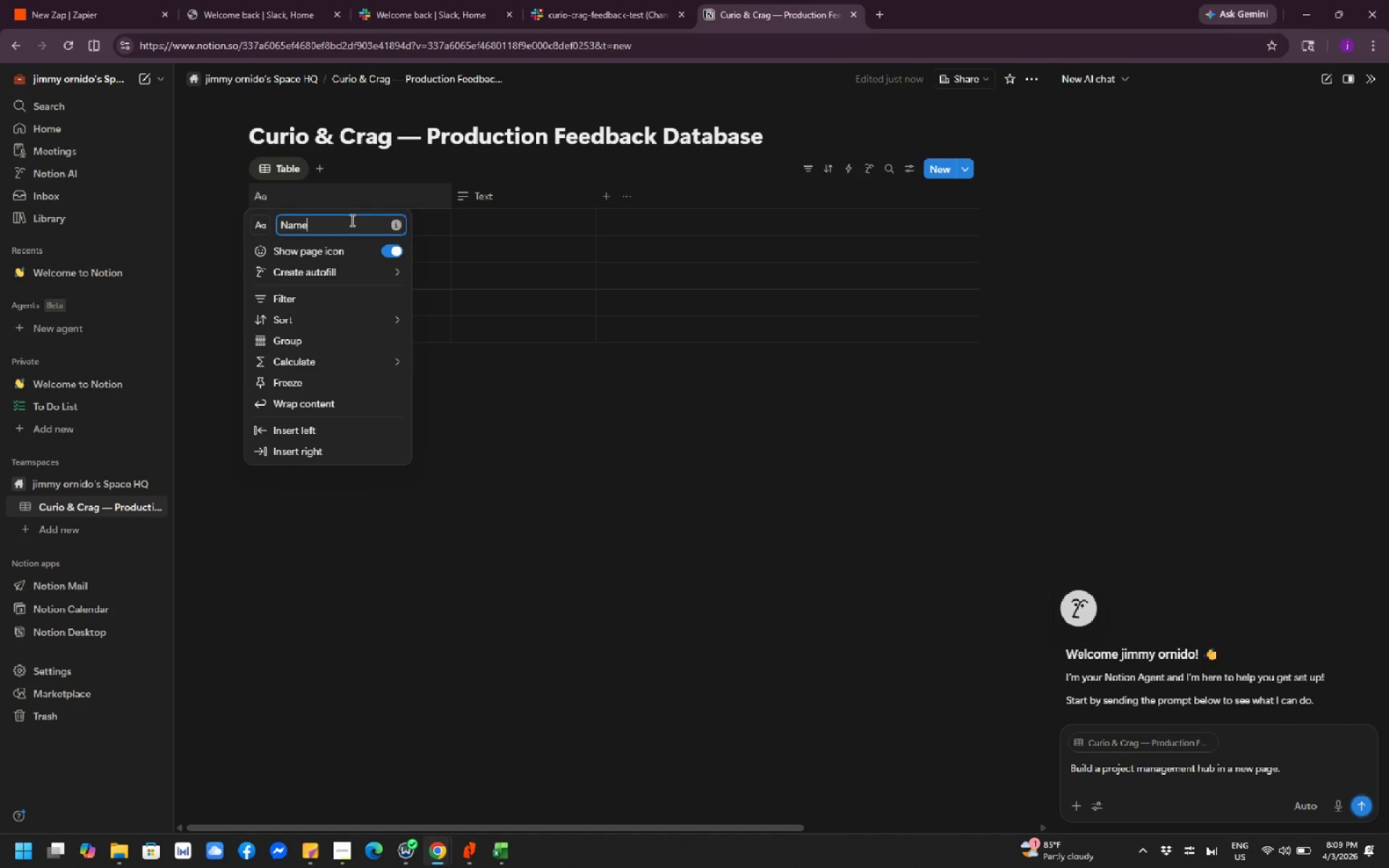 
left_click([324, 174])
 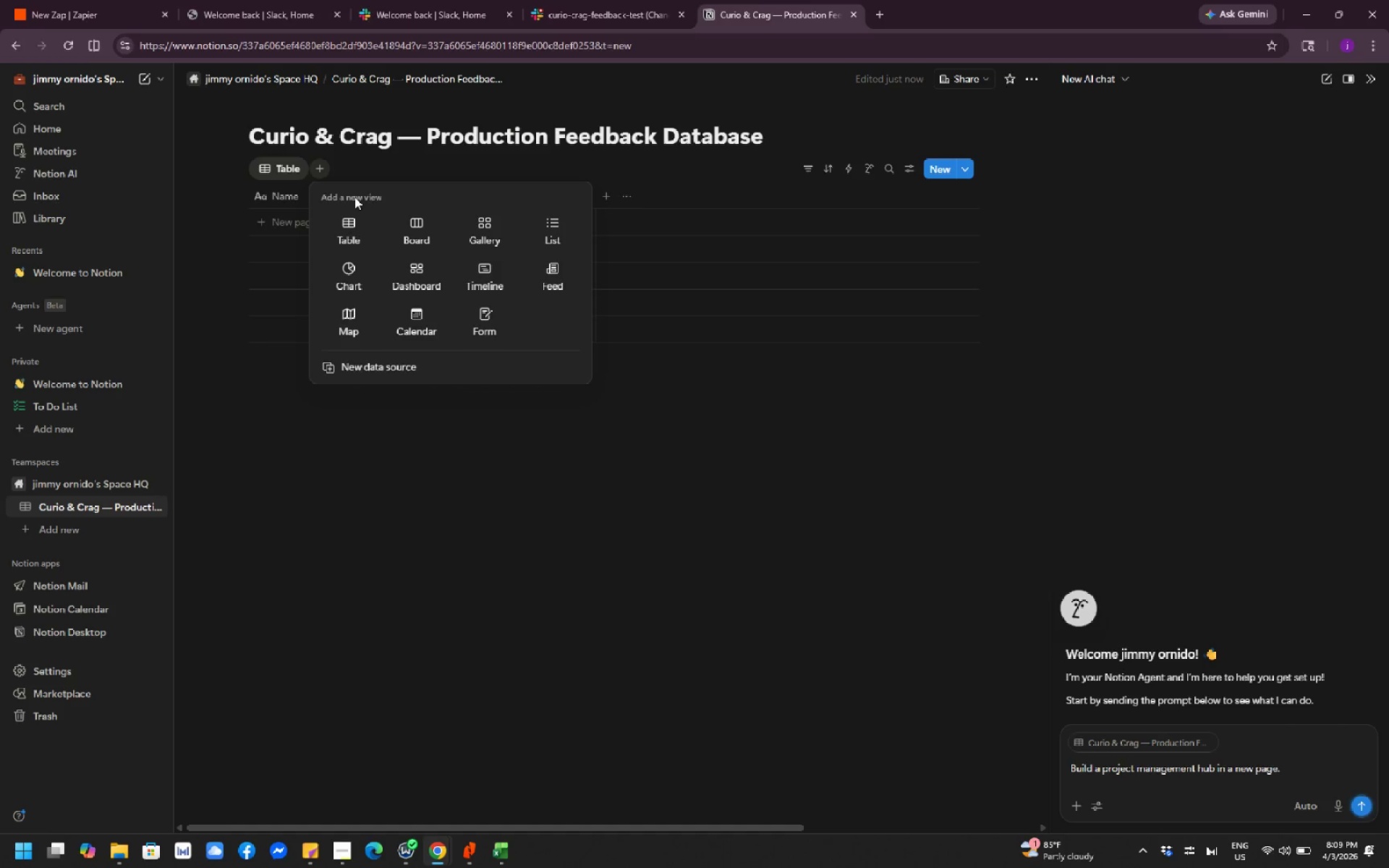 
left_click([328, 225])
 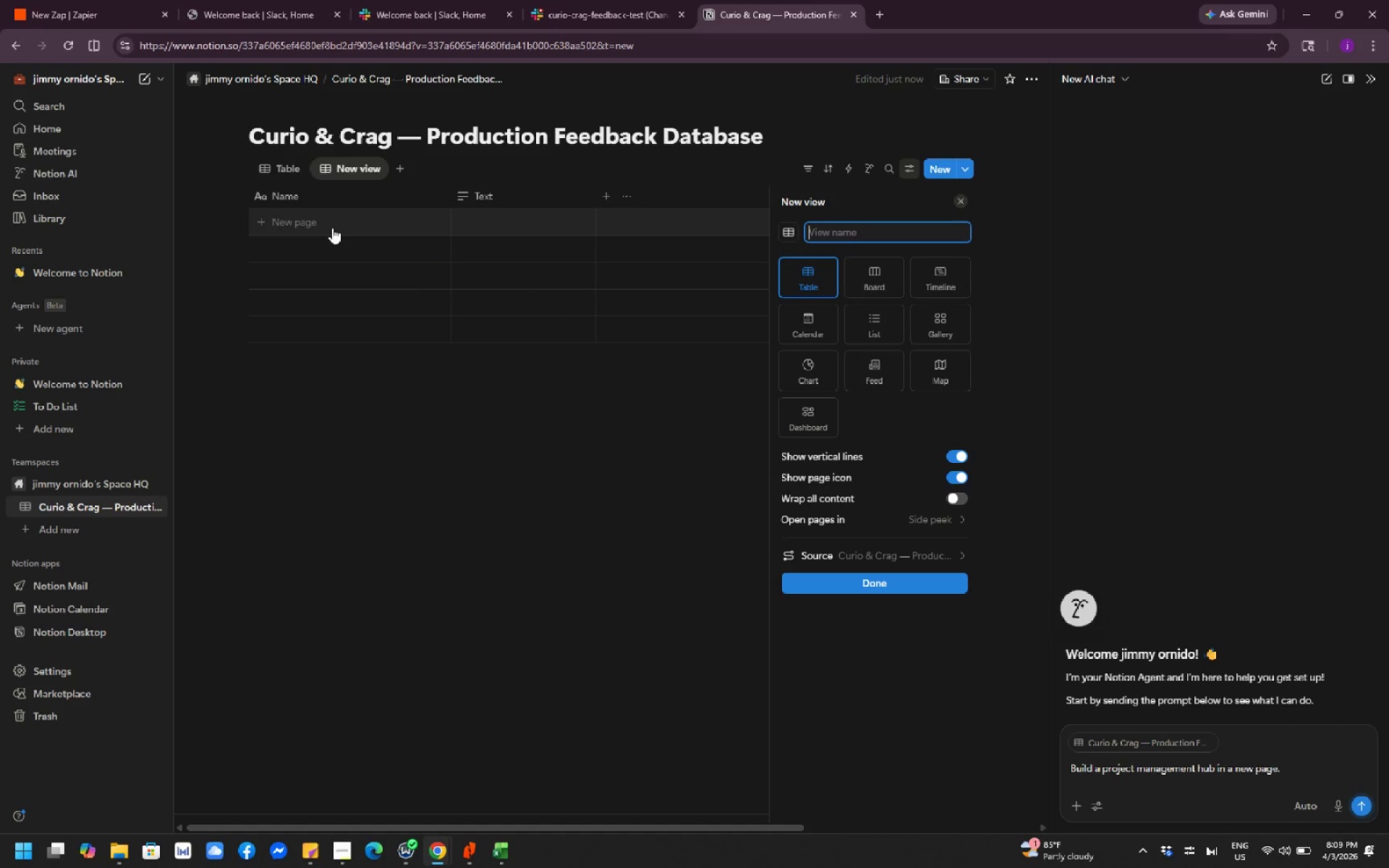 
left_click([495, 369])
 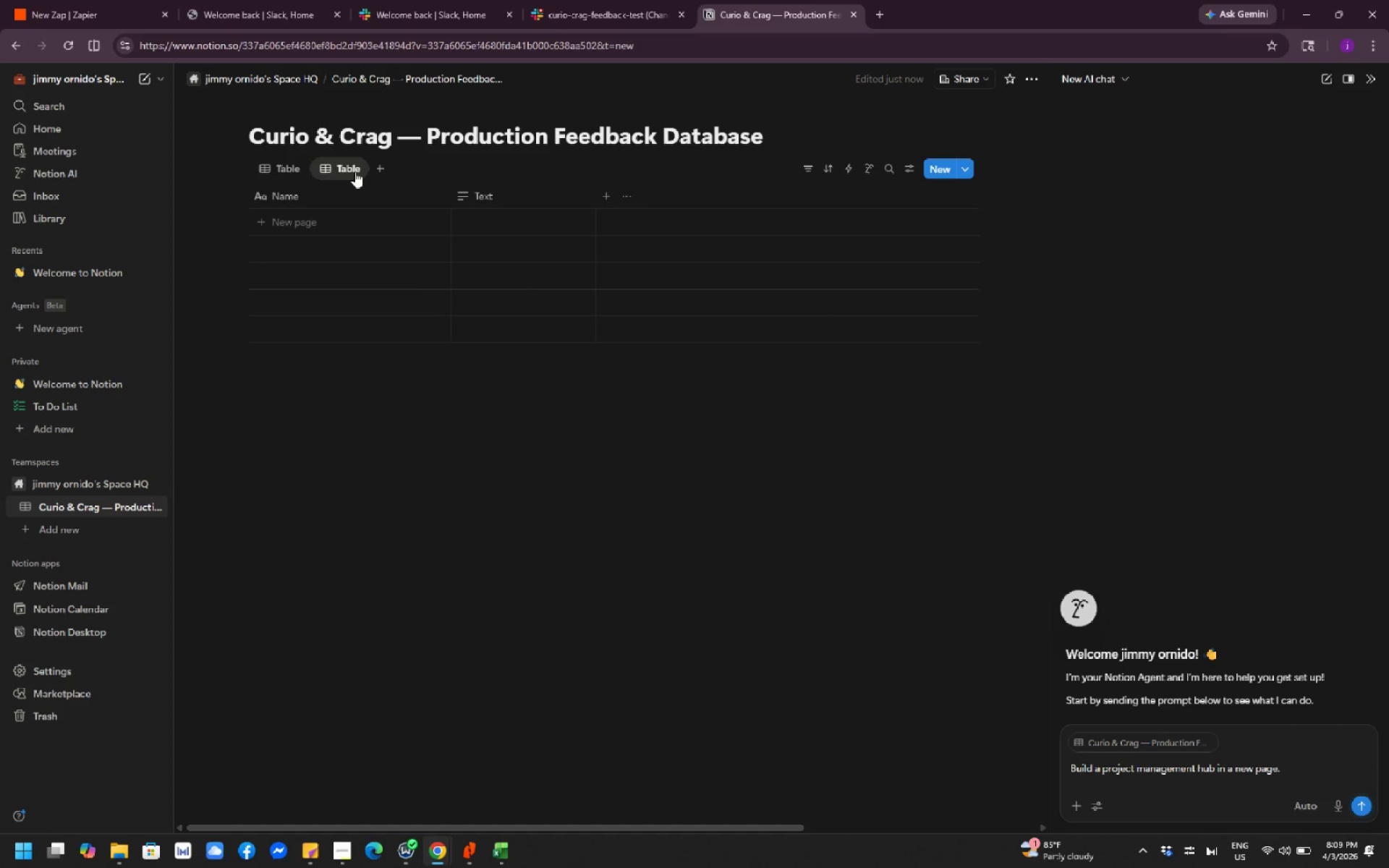 
left_click([354, 171])
 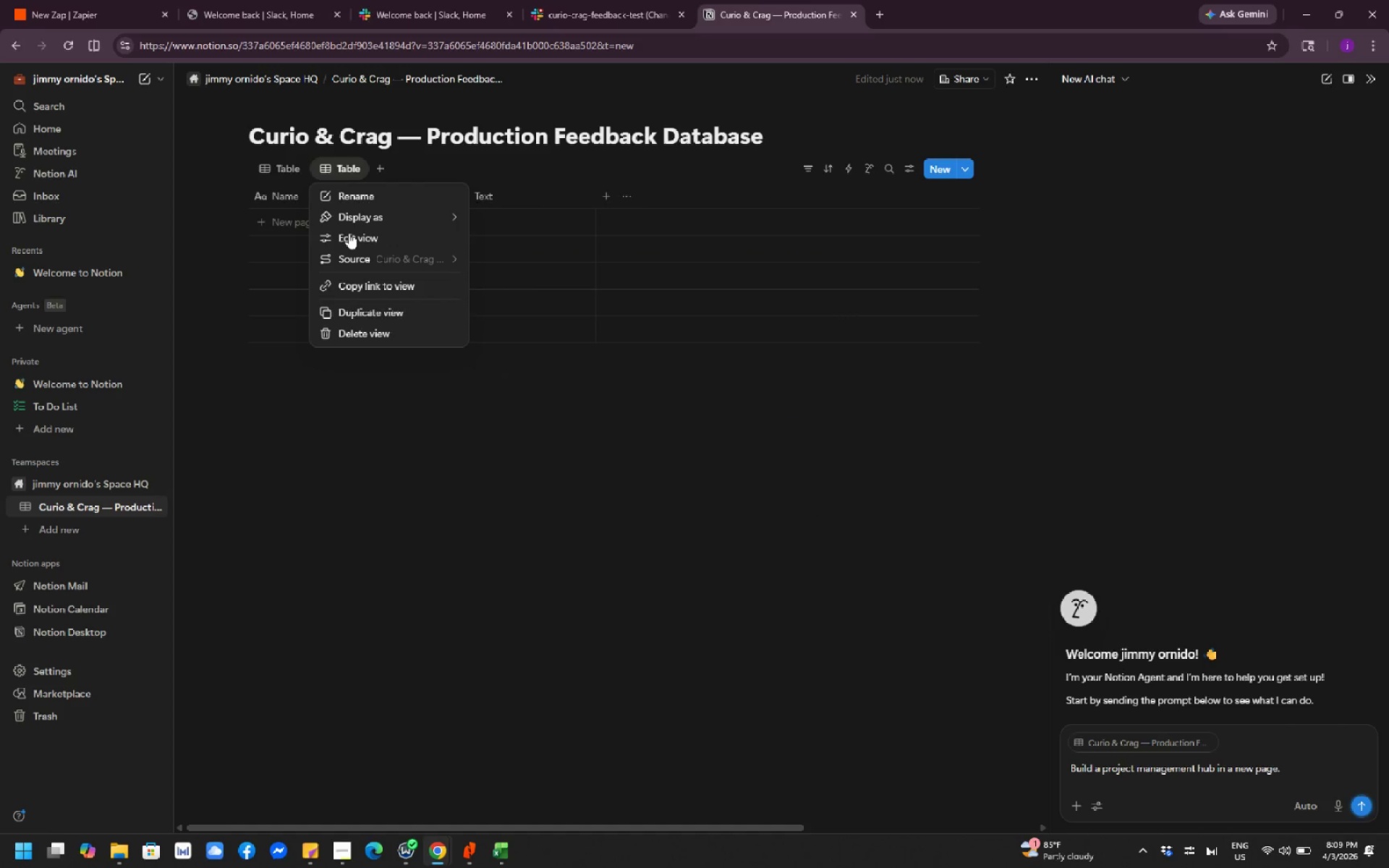 
left_click([371, 334])
 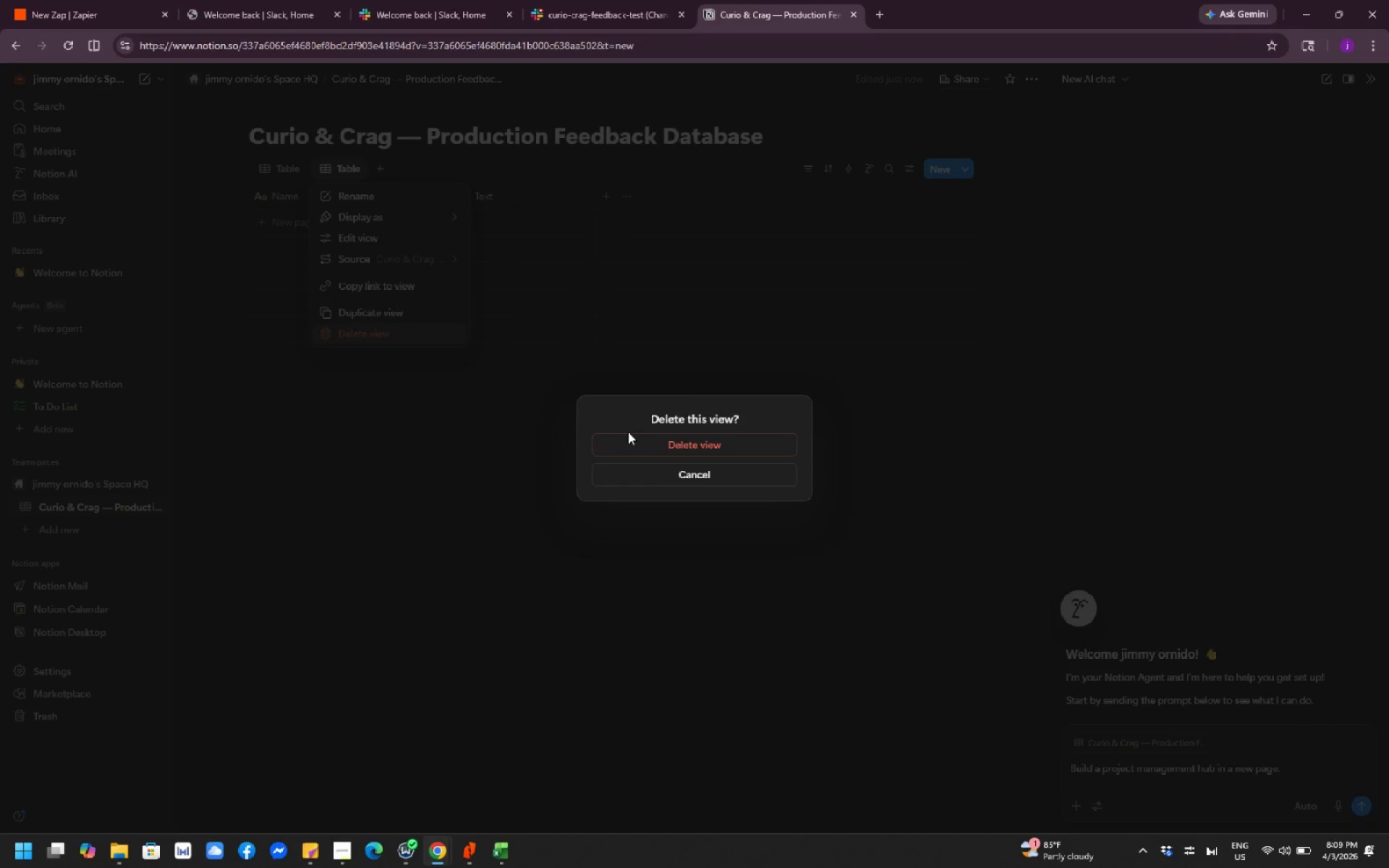 
left_click([648, 444])
 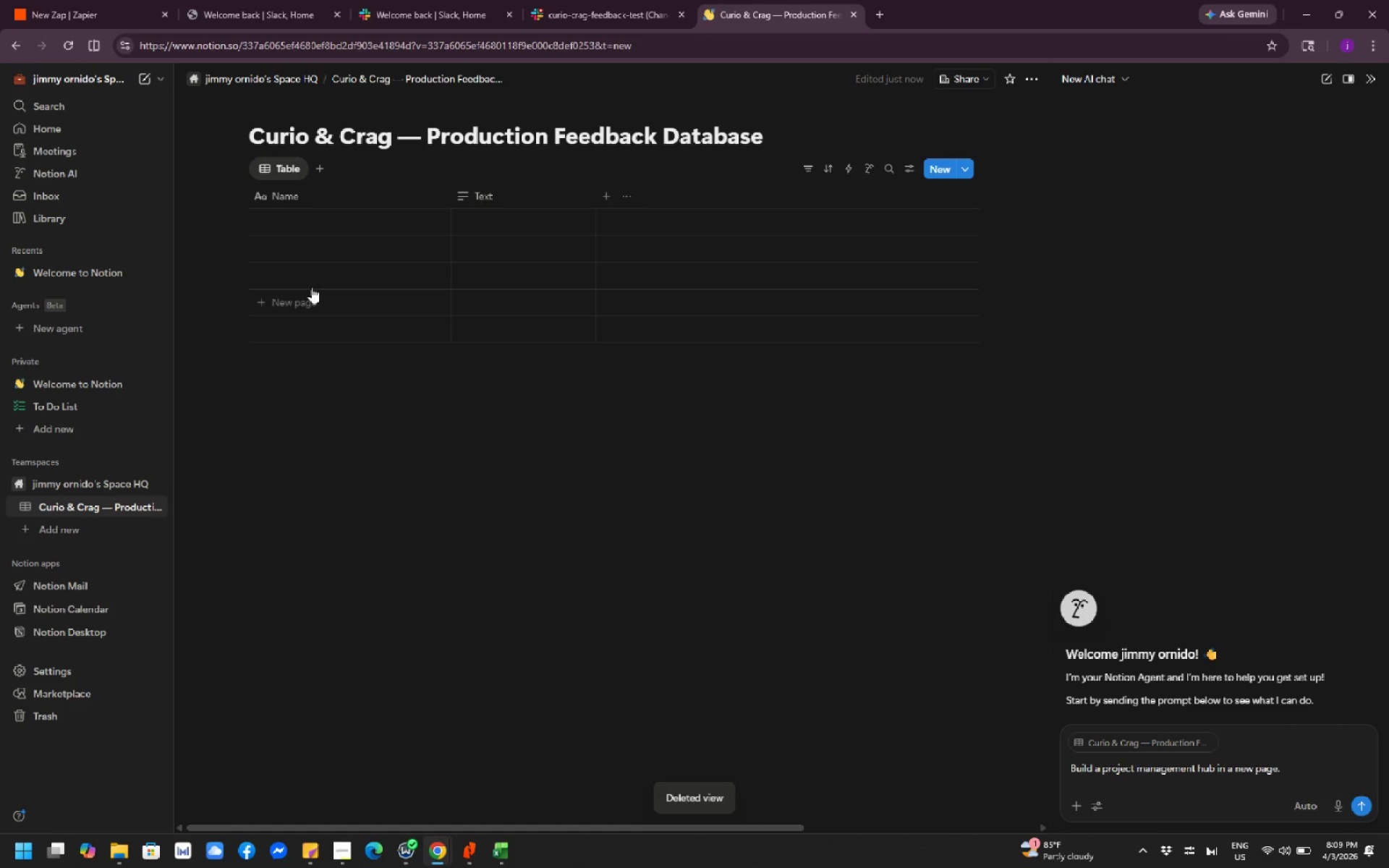 
wait(5.69)
 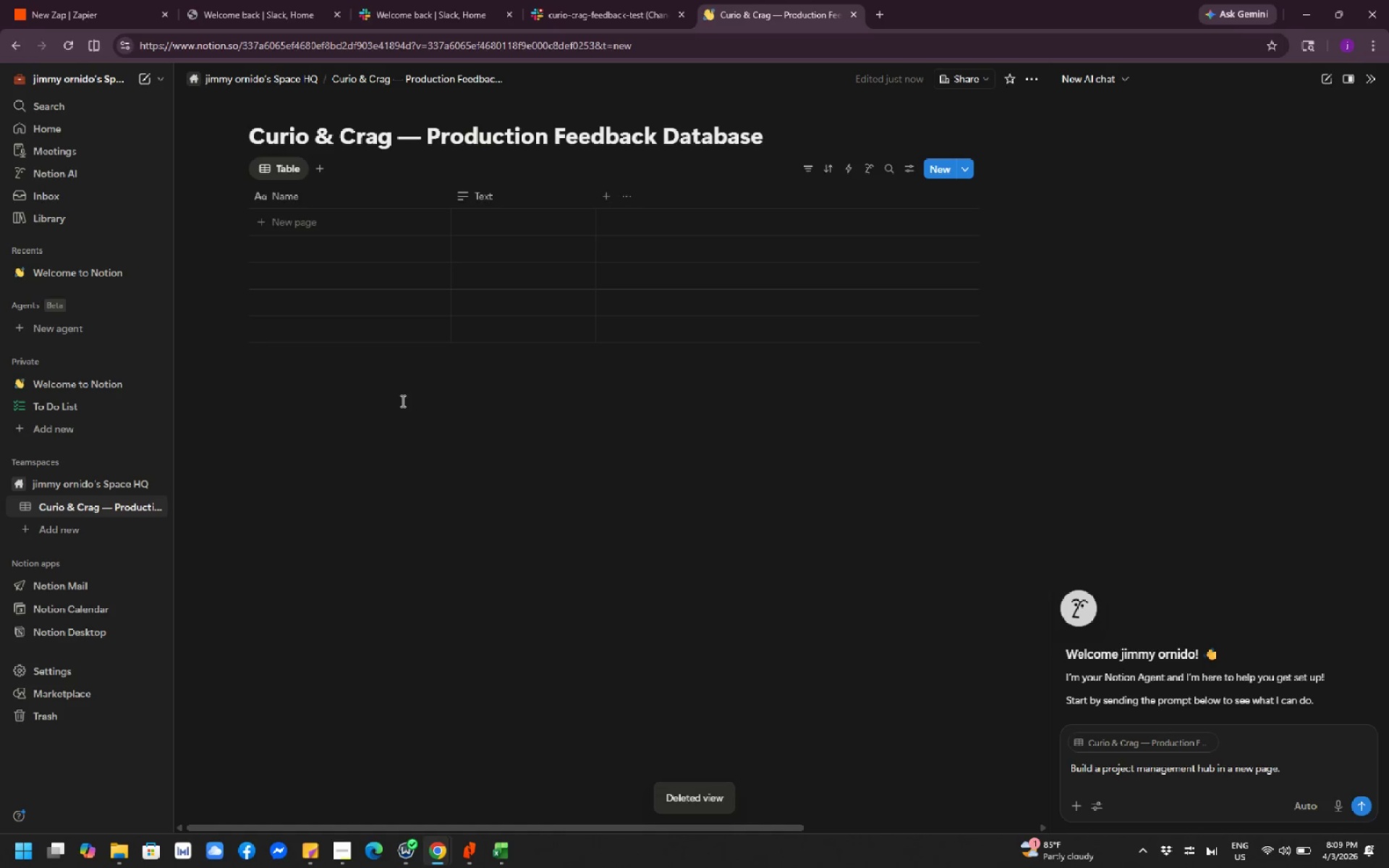 
left_click([324, 196])
 